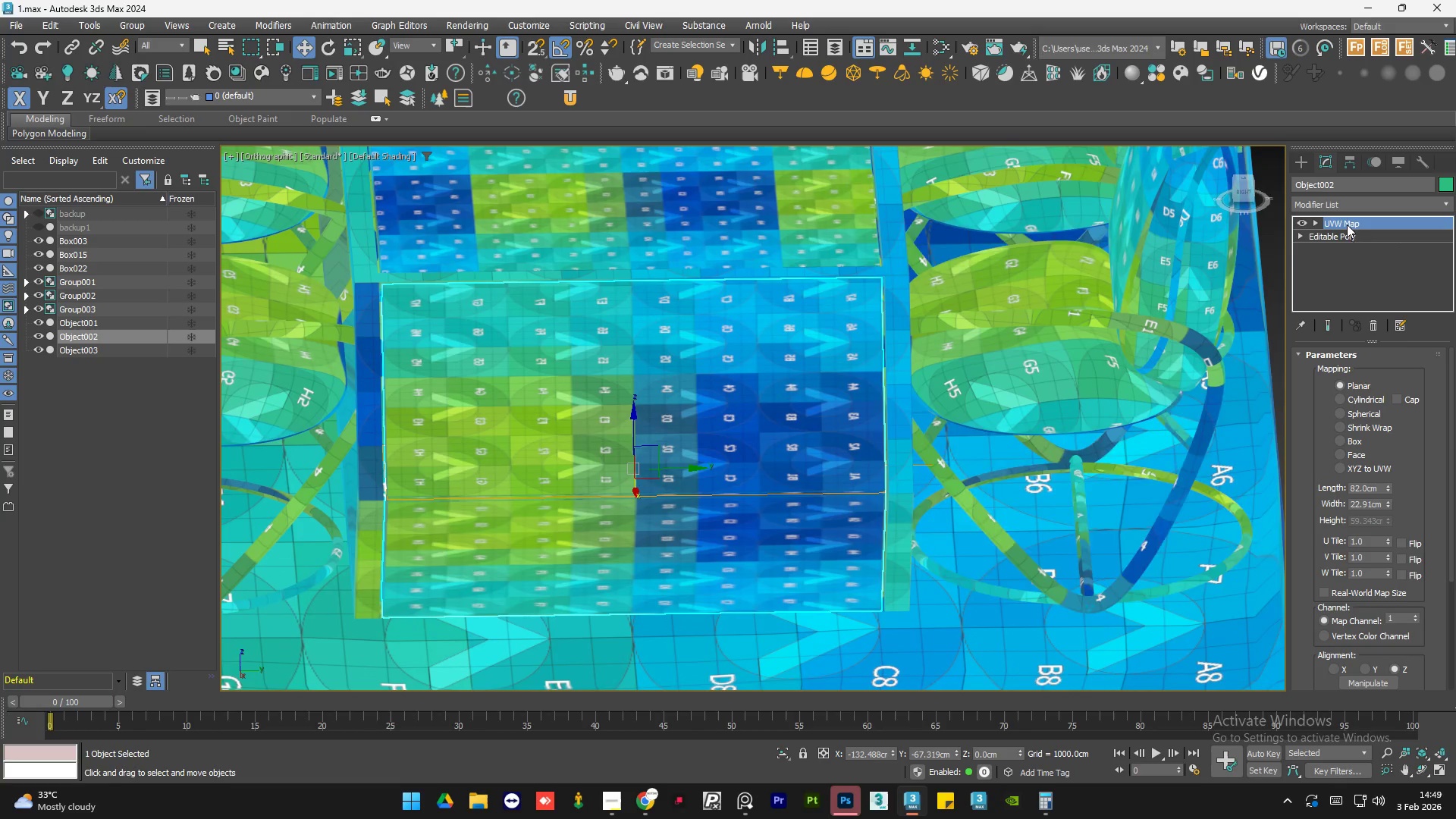 
hold_key(key=AltLeft, duration=0.55)
 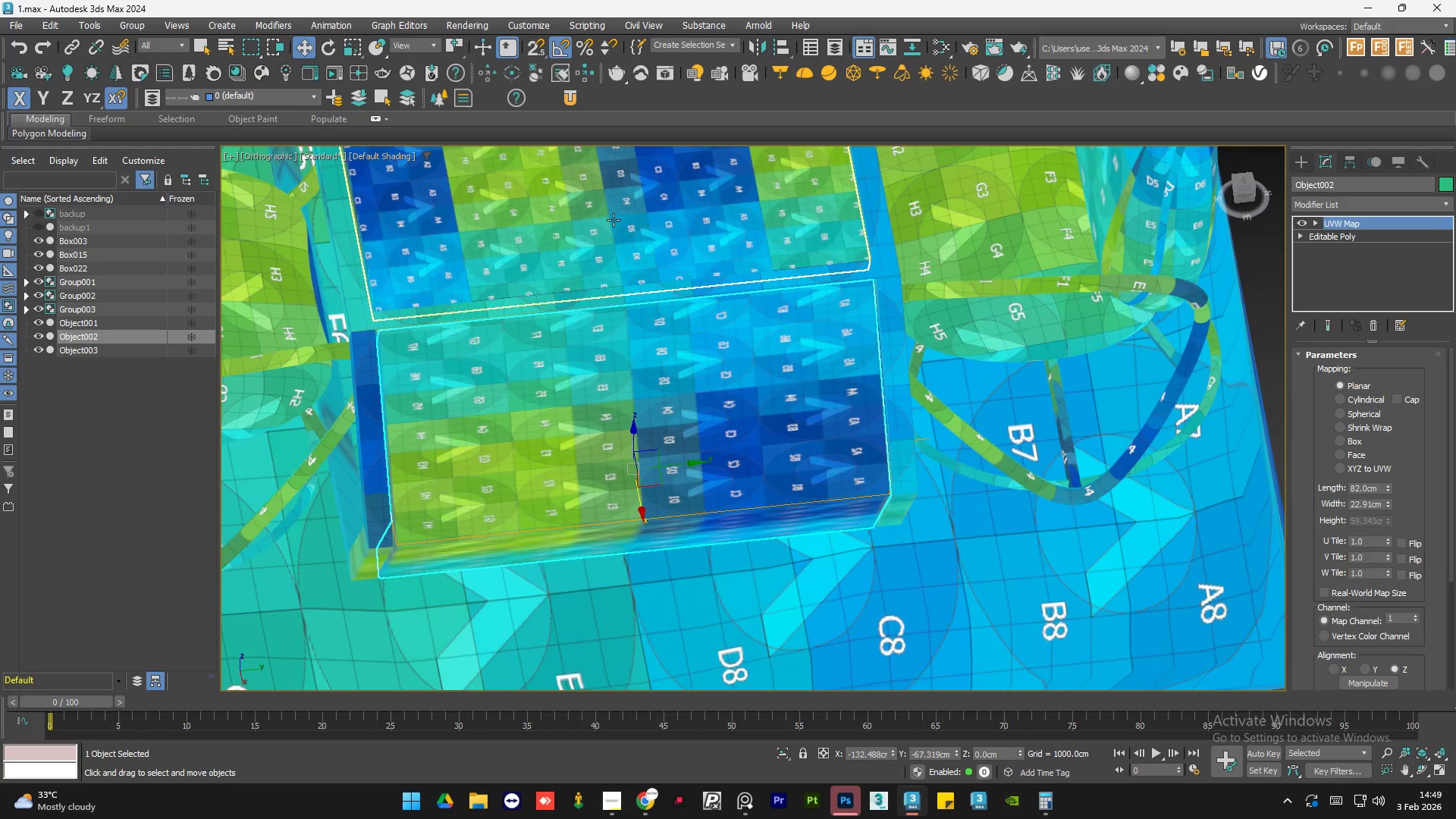 
hold_key(key=AltLeft, duration=0.64)
 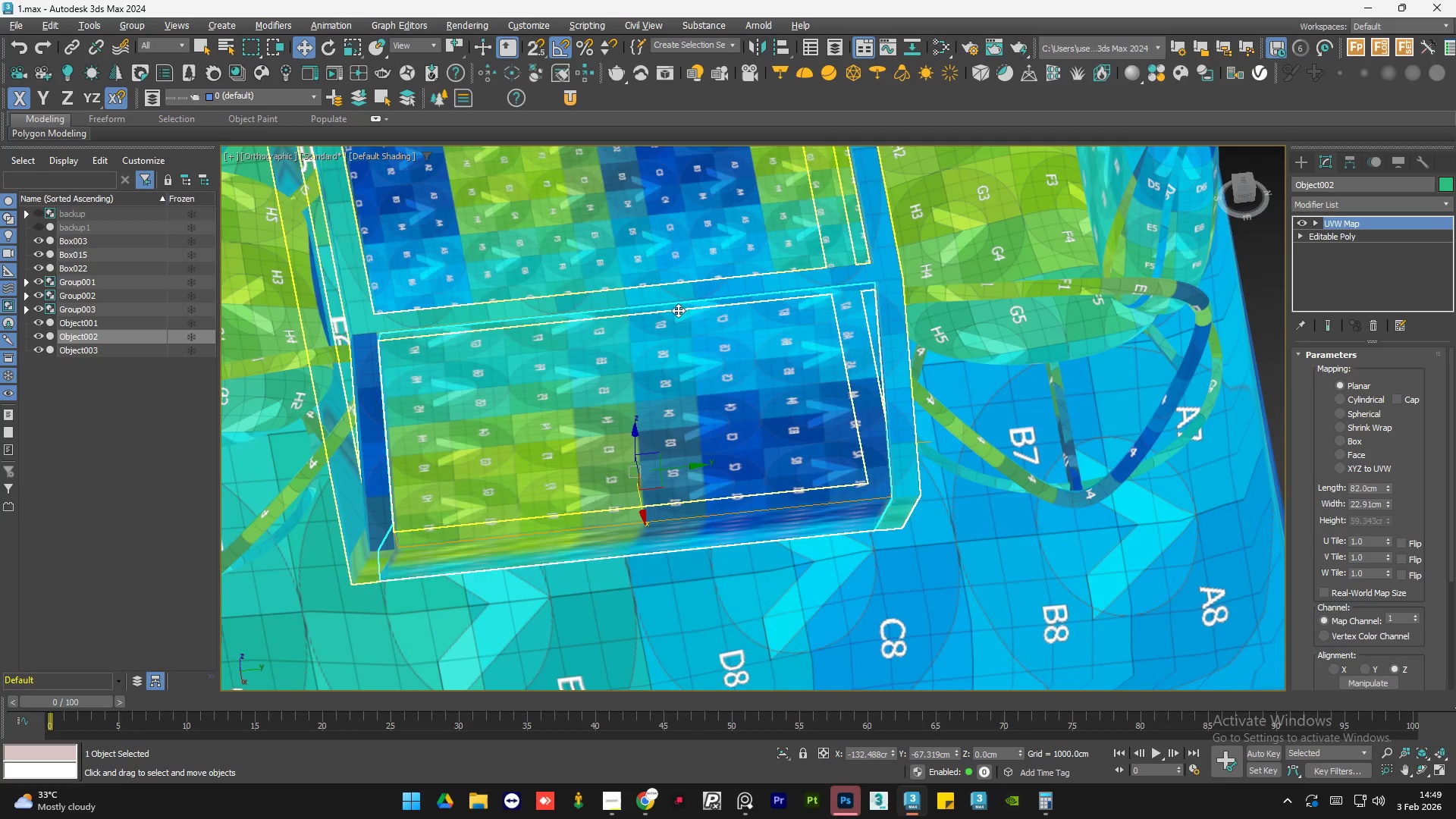 
scroll: coordinate [619, 230], scroll_direction: none, amount: 0.0
 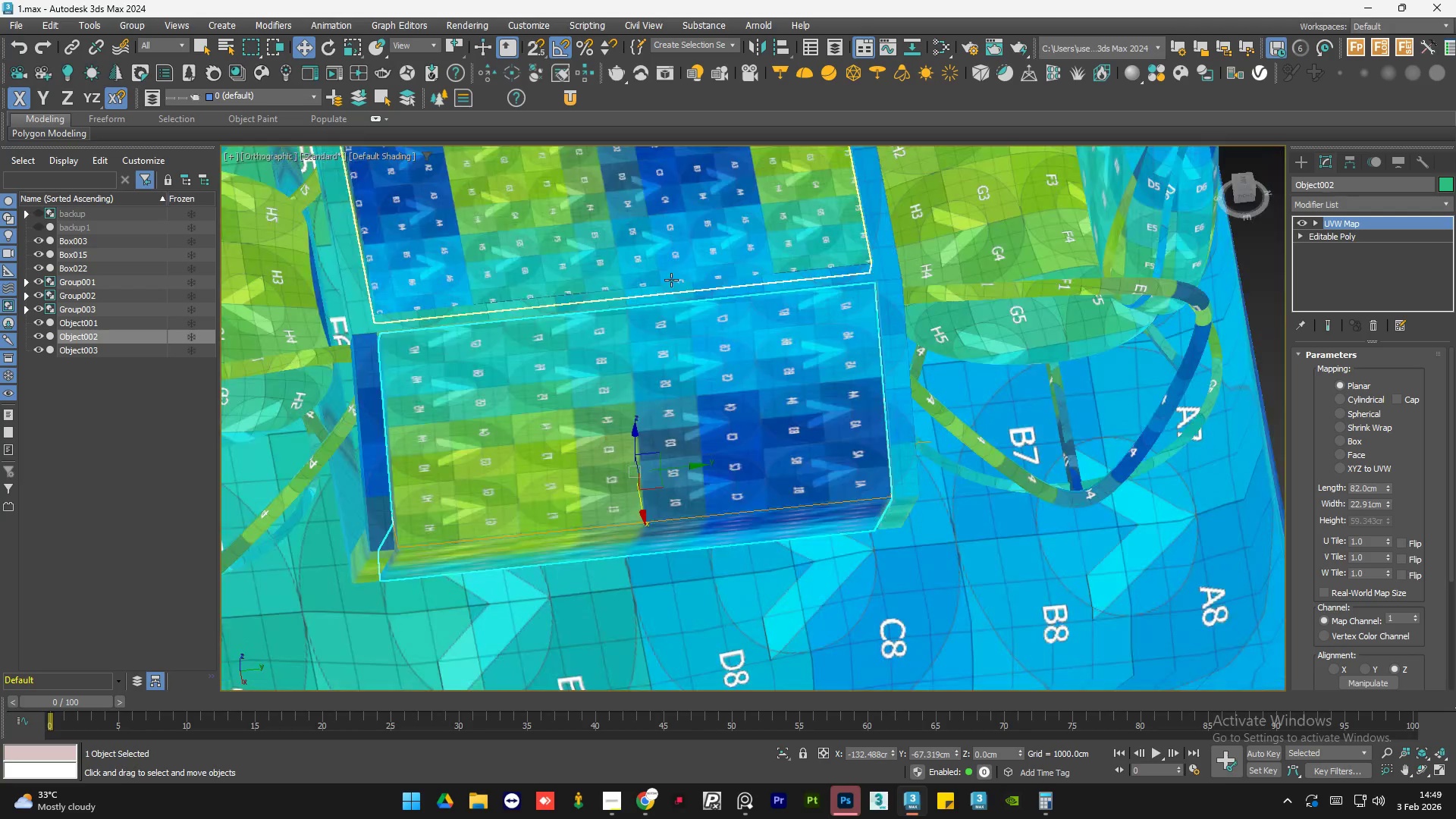 
hold_key(key=AltLeft, duration=1.03)
 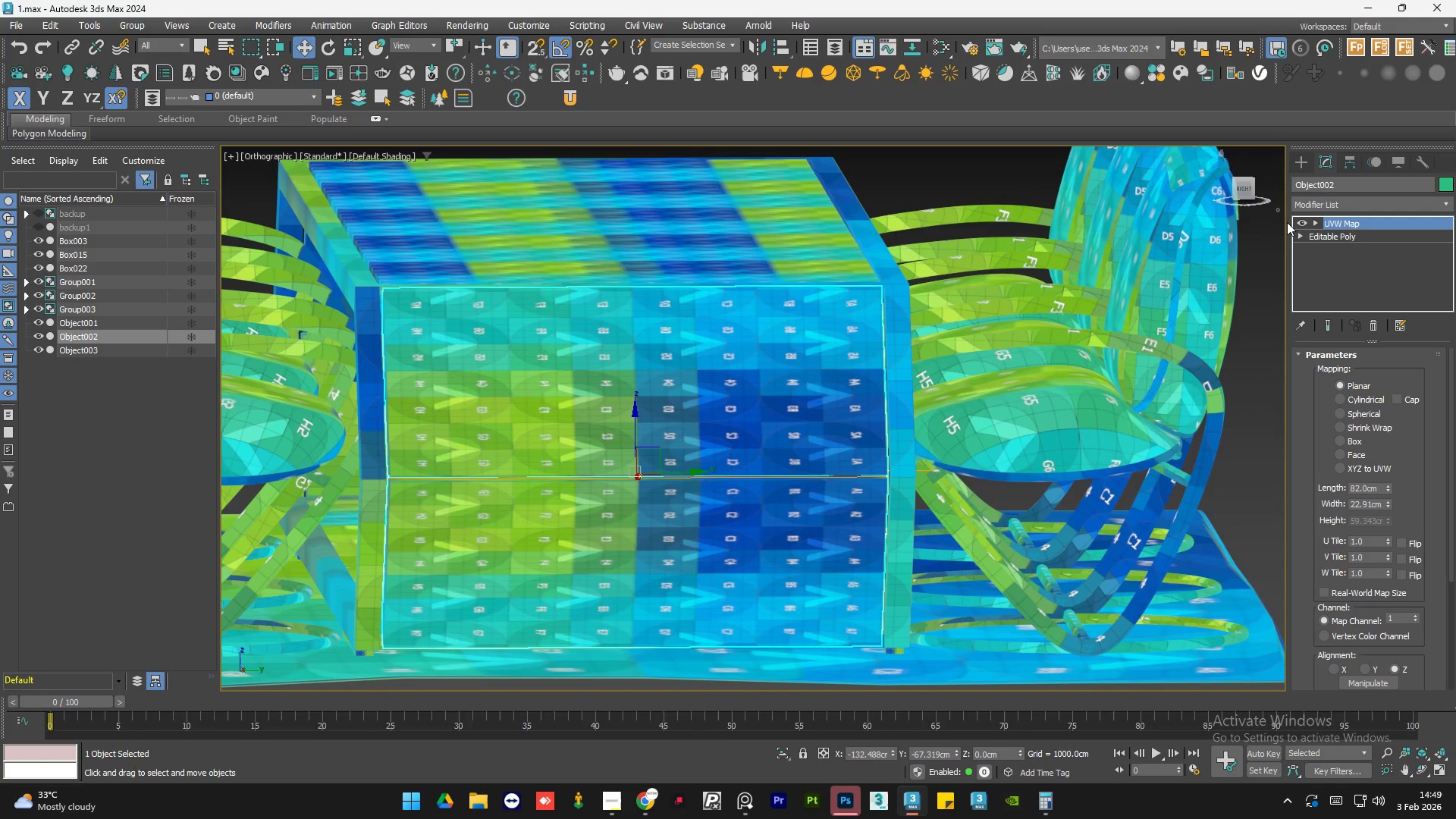 
hold_key(key=AltLeft, duration=6.42)
double_click([1354, 236])
 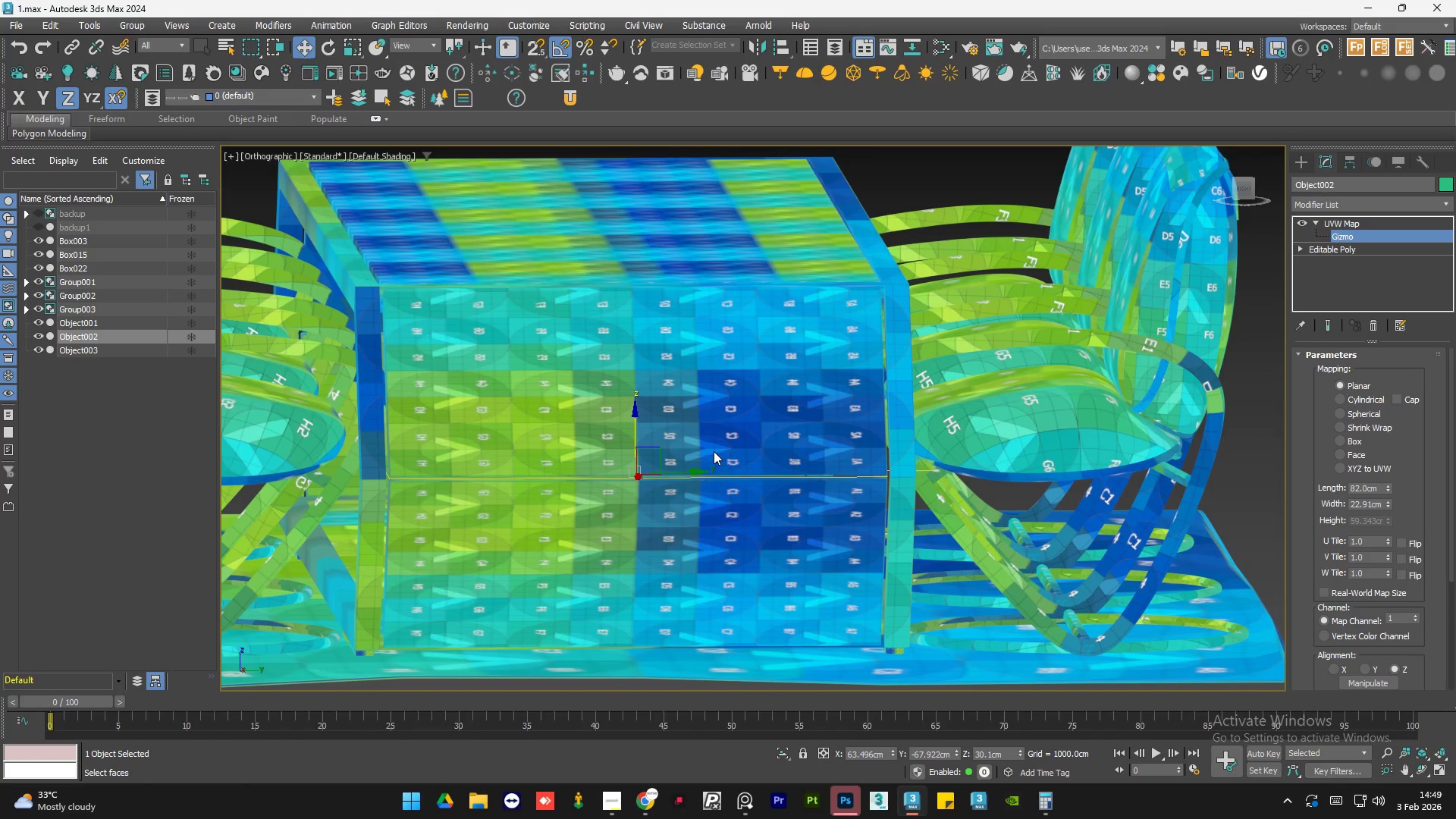 
key(E)
 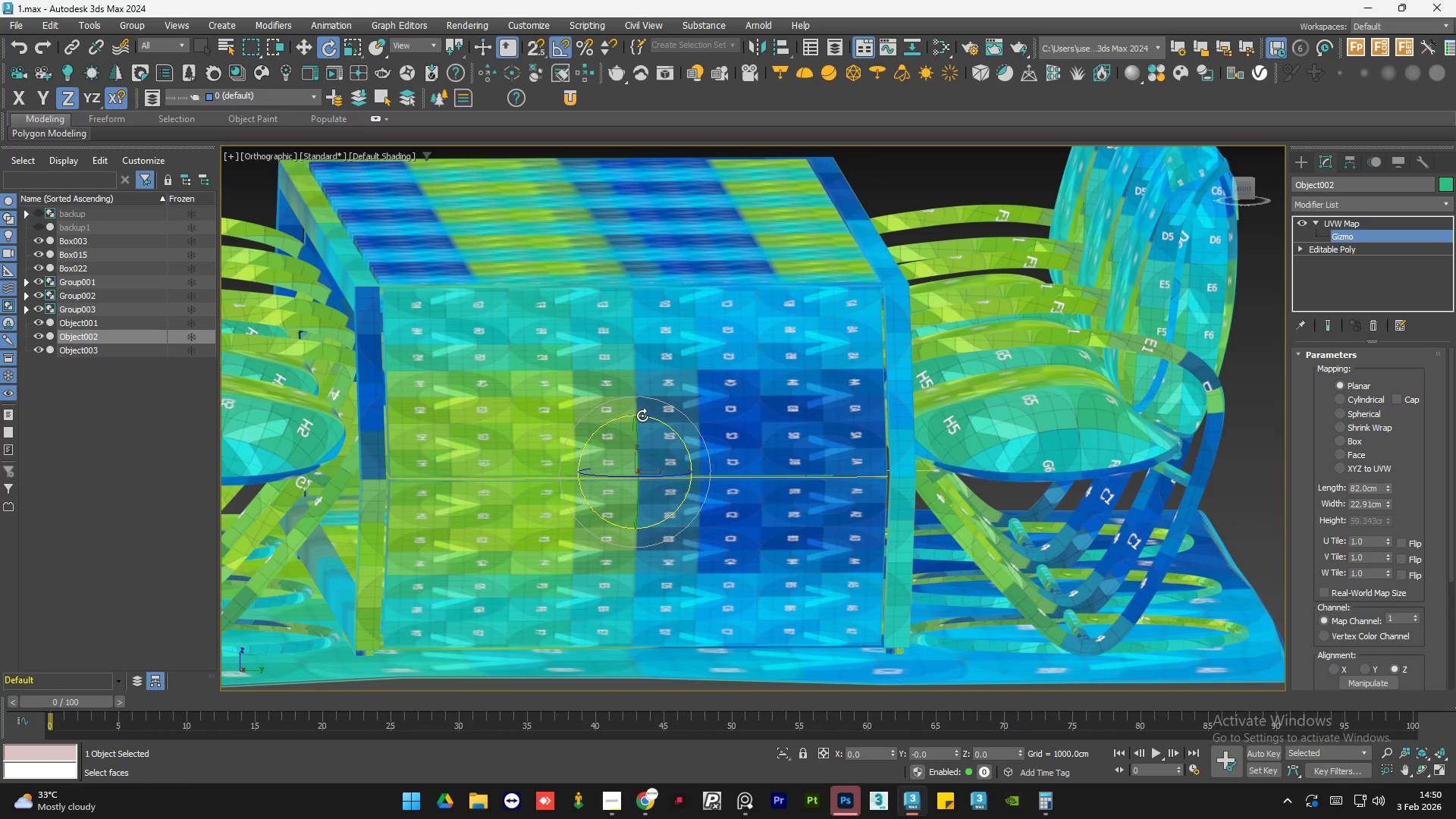 
left_click_drag(start_coordinate=[647, 416], to_coordinate=[714, 436])
 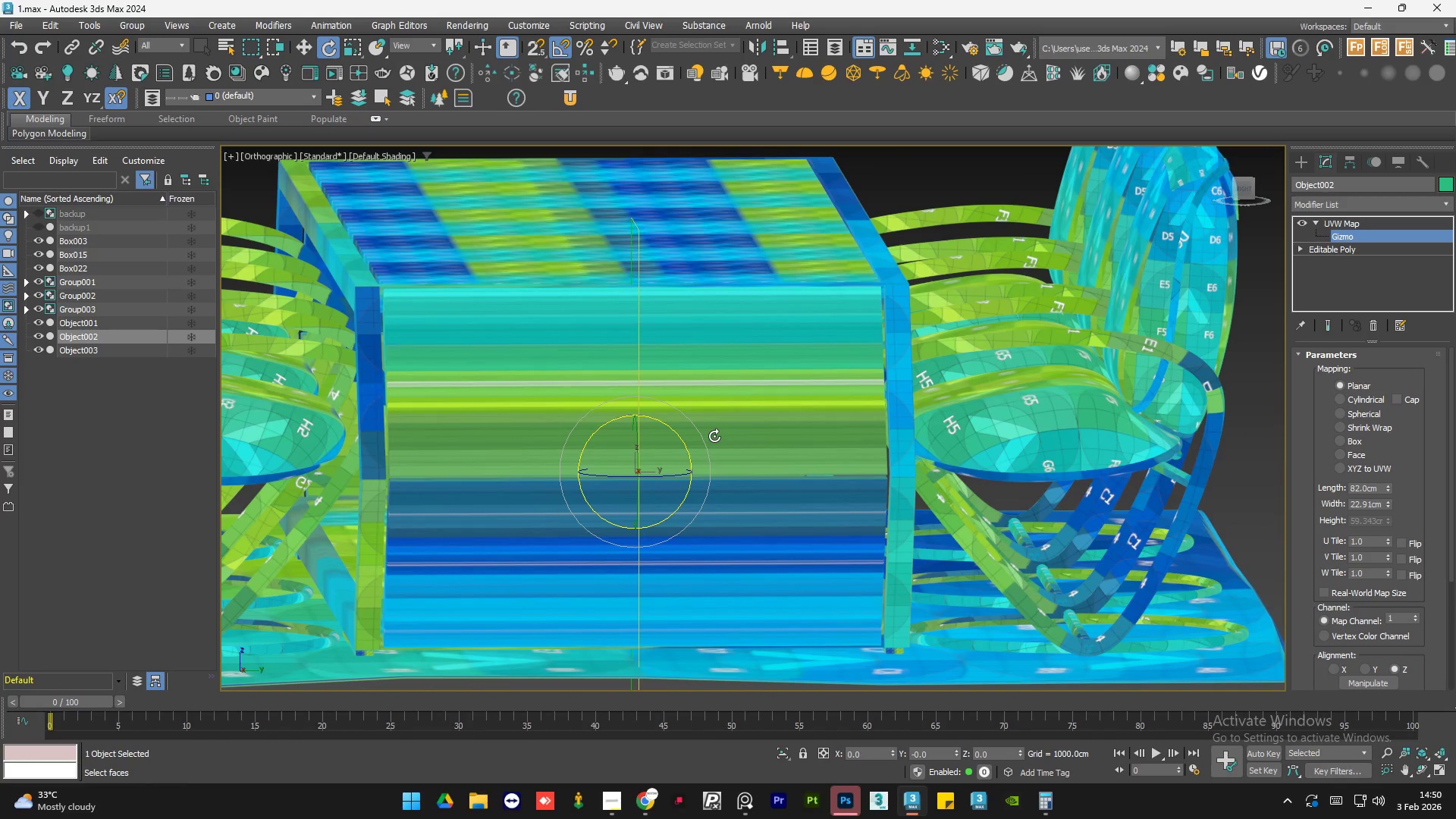 
key(Control+Z)
 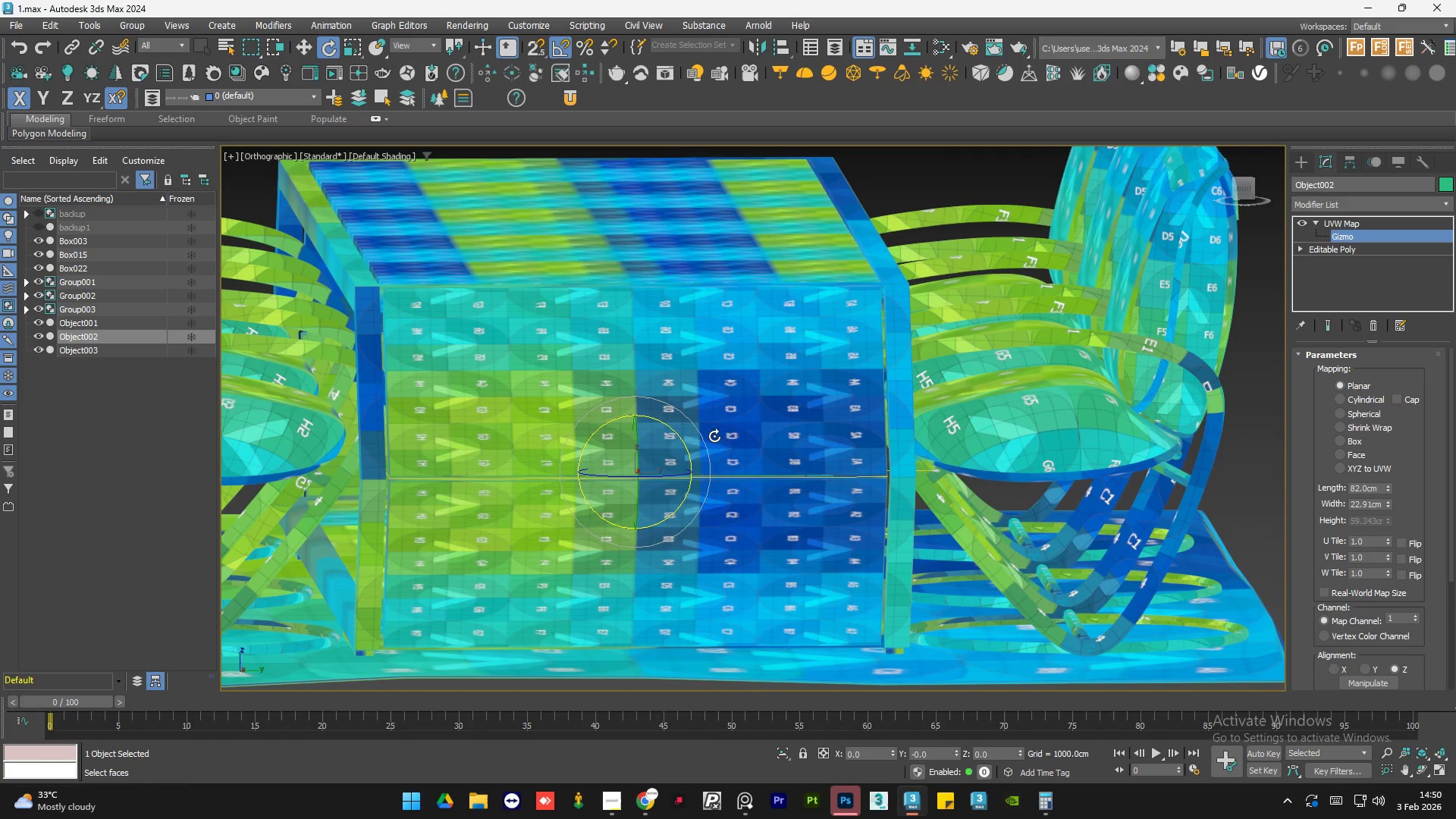 
hold_key(key=AltLeft, duration=0.89)
 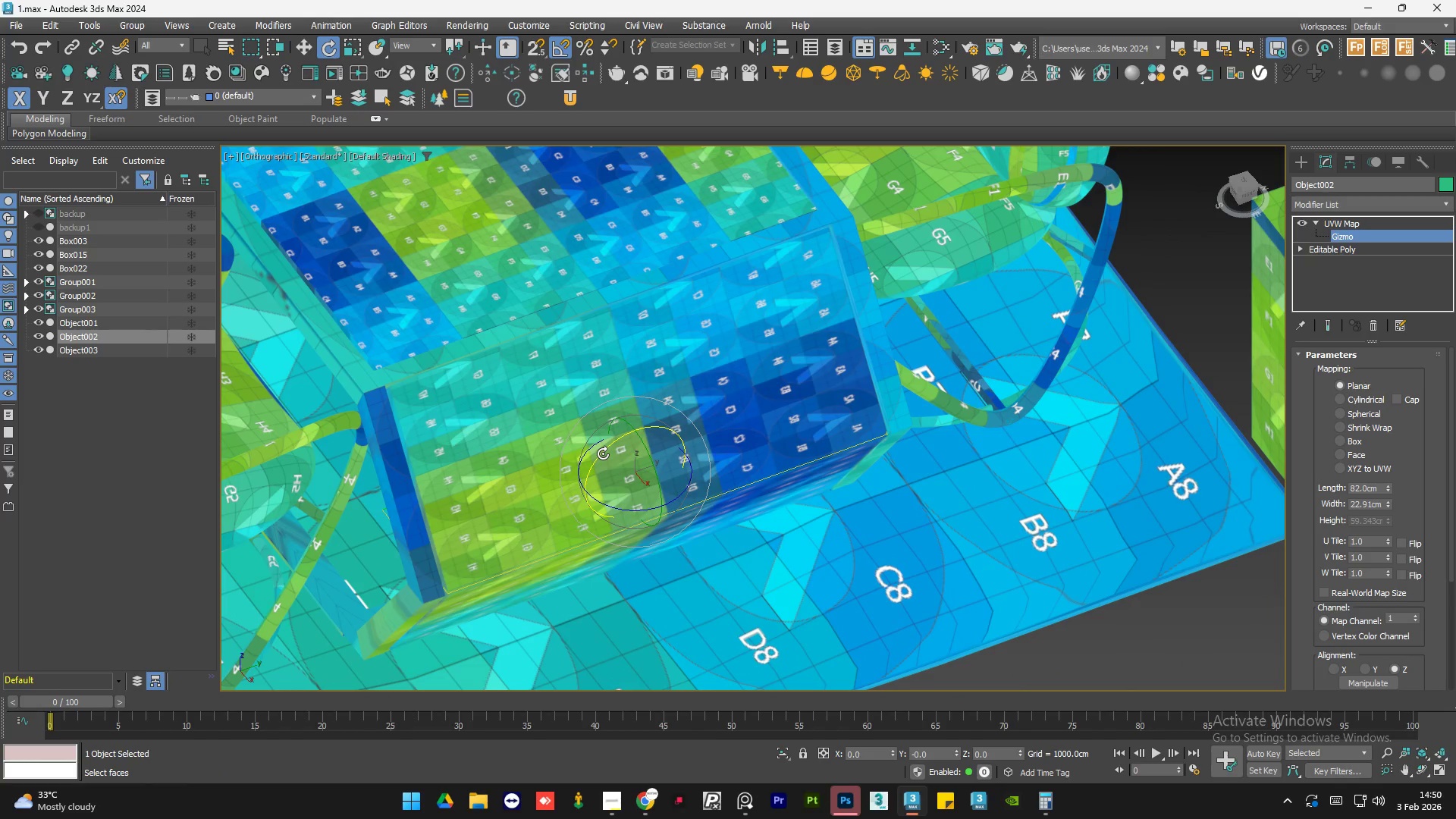 
left_click_drag(start_coordinate=[603, 453], to_coordinate=[634, 414])
 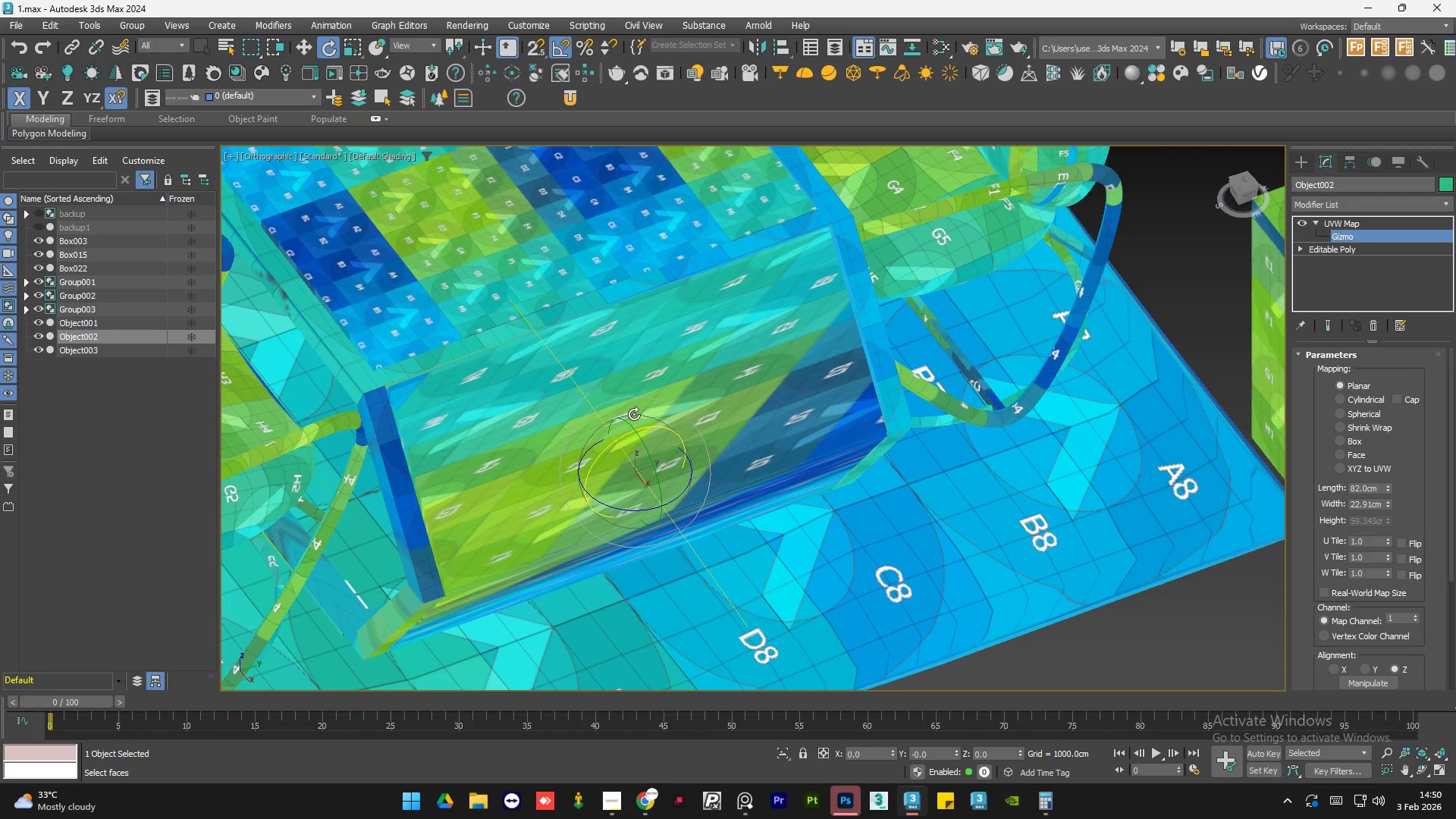 
key(Control+Z)
 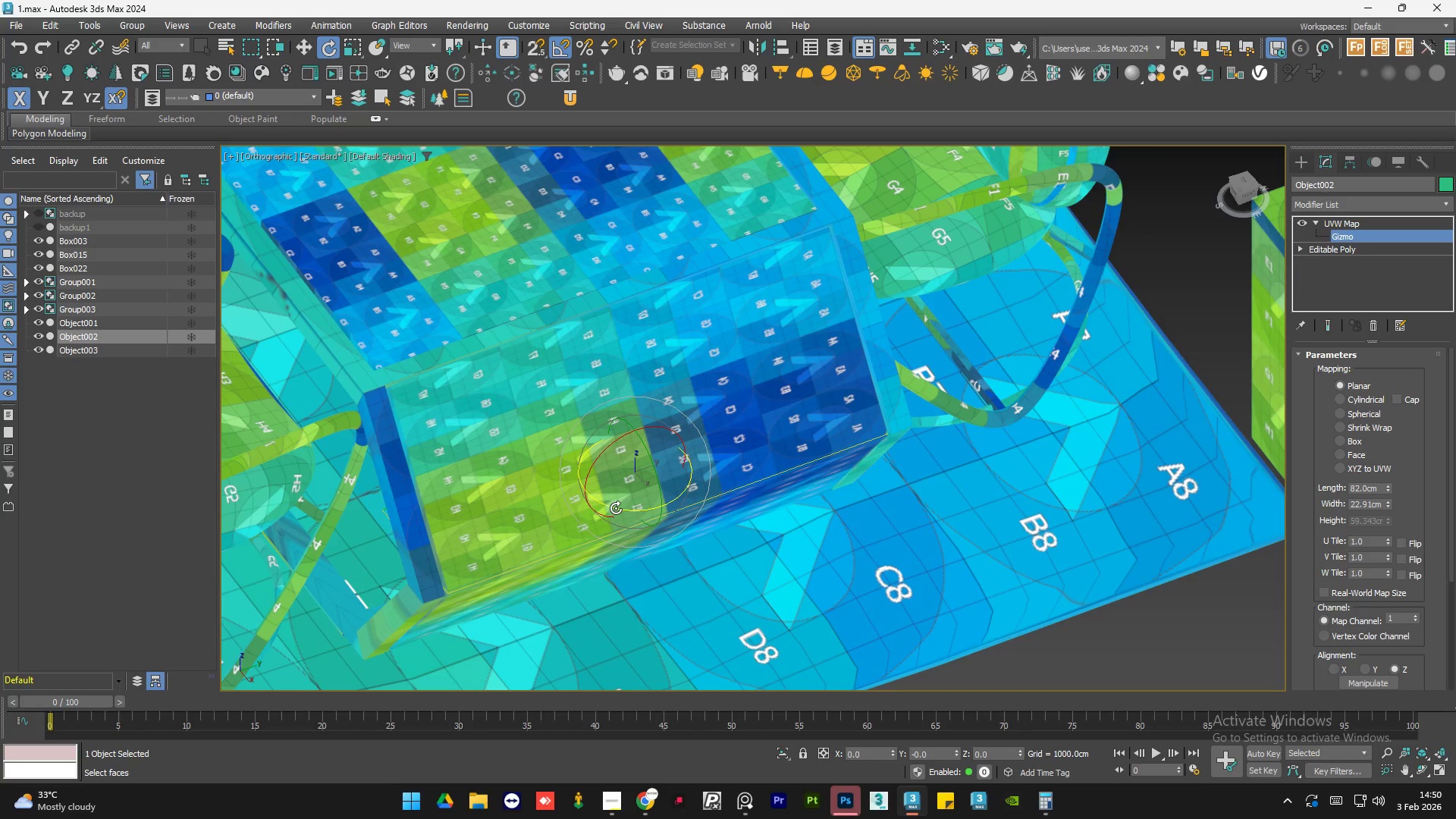 
left_click_drag(start_coordinate=[616, 508], to_coordinate=[685, 507])
 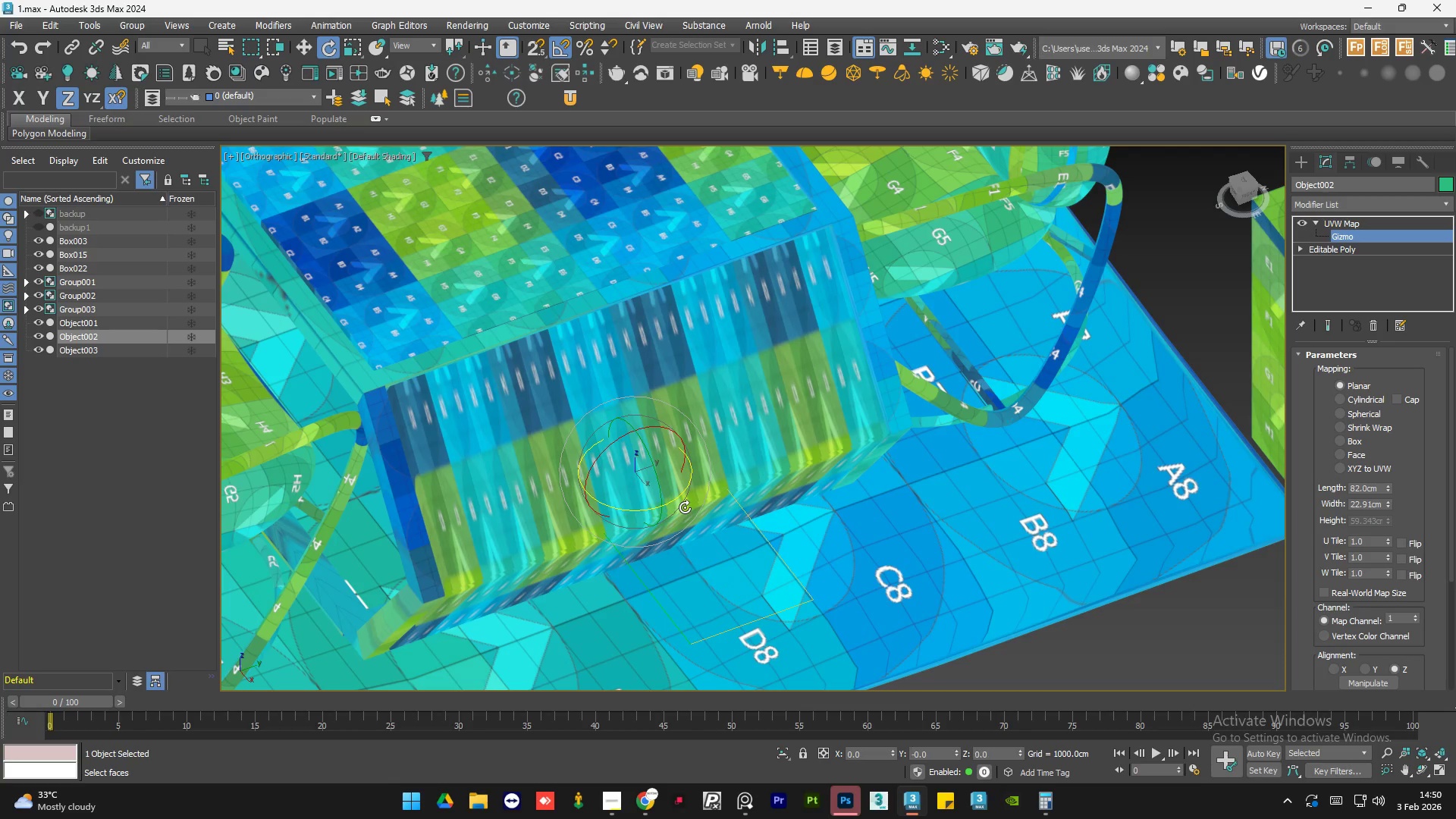 
key(Control+Z)
 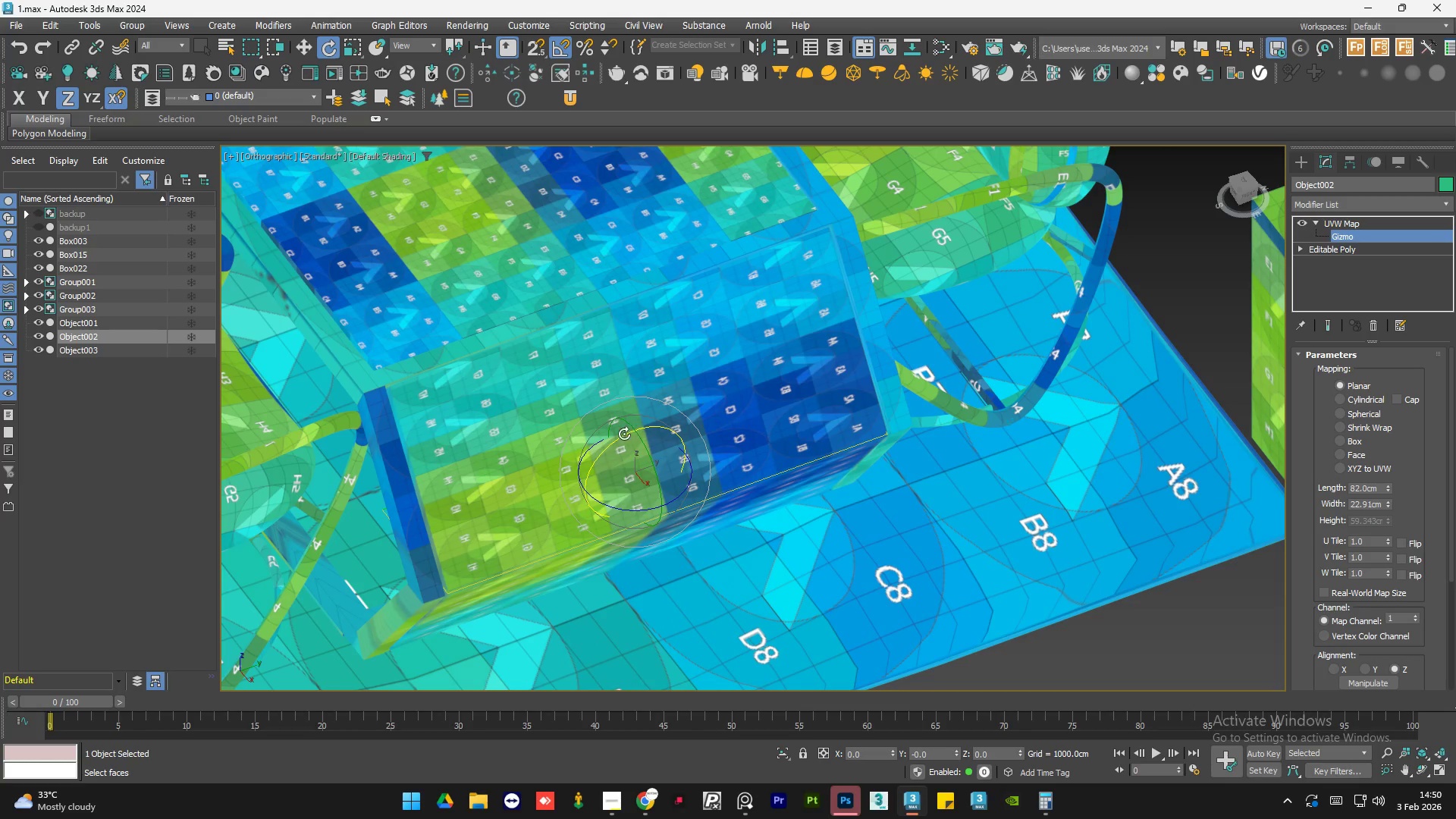 
left_click_drag(start_coordinate=[616, 442], to_coordinate=[655, 422])
 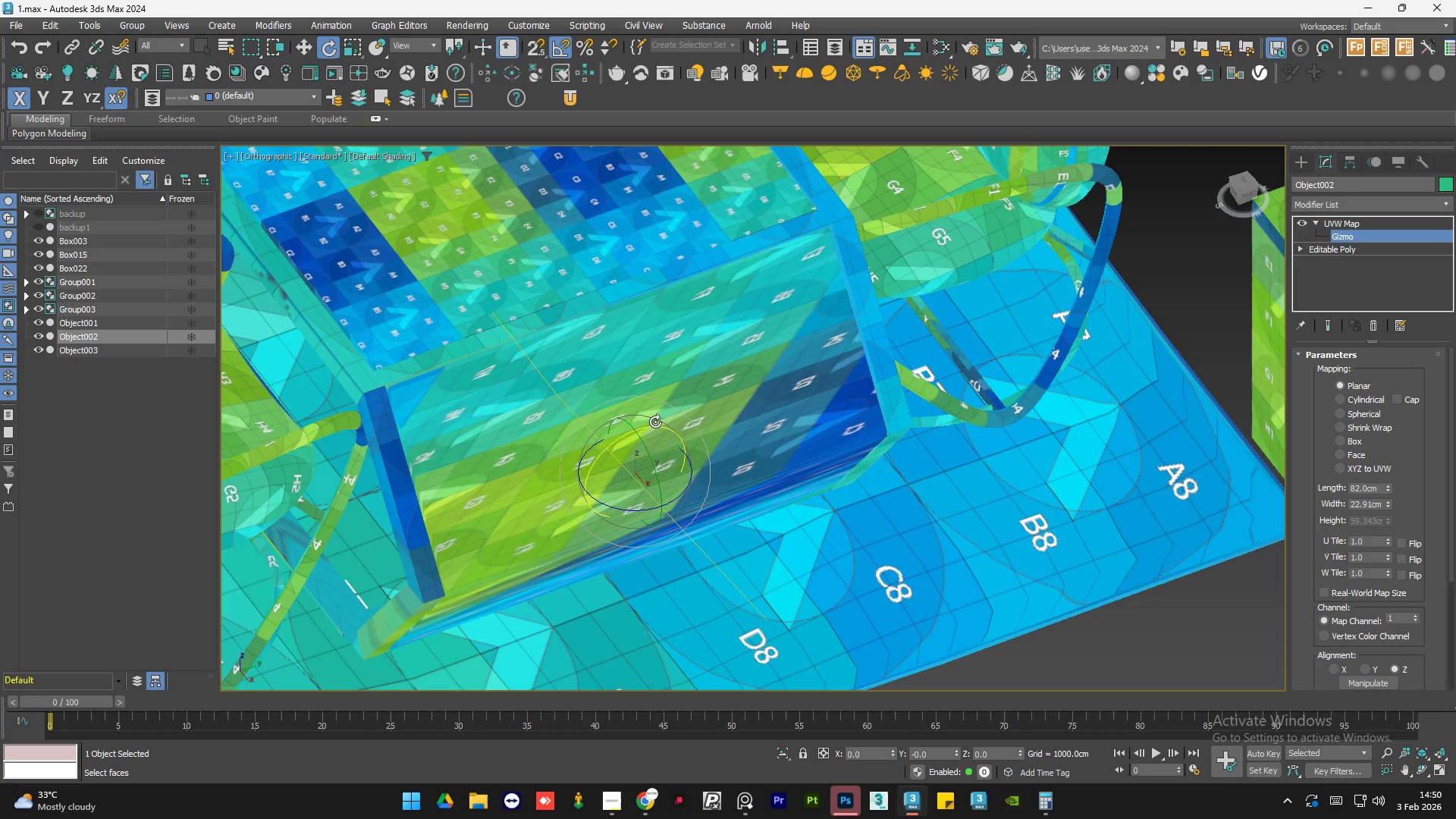 
key(Control+Z)
 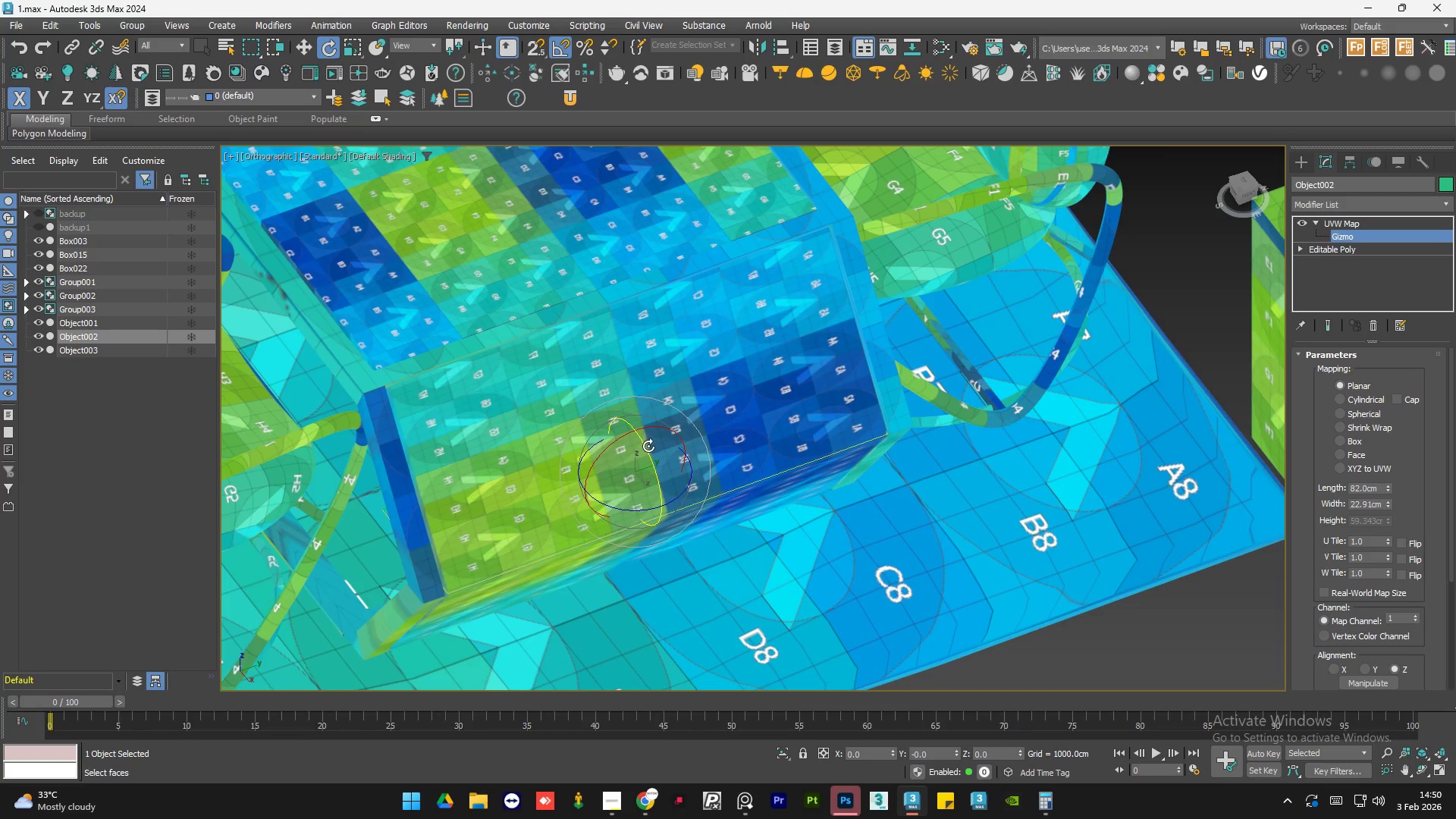 
left_click_drag(start_coordinate=[648, 446], to_coordinate=[672, 510])
 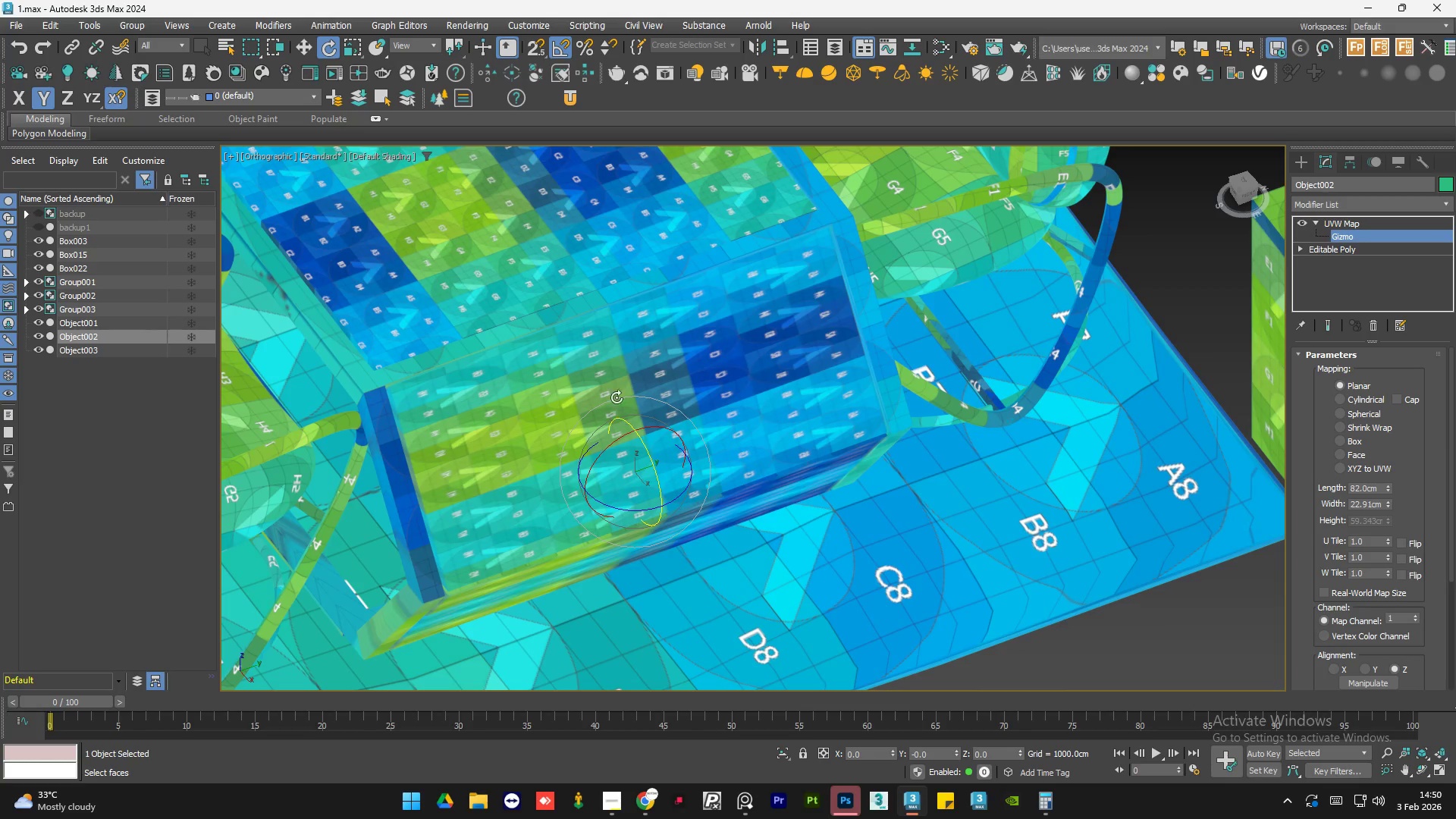 
key(Control+Z)
 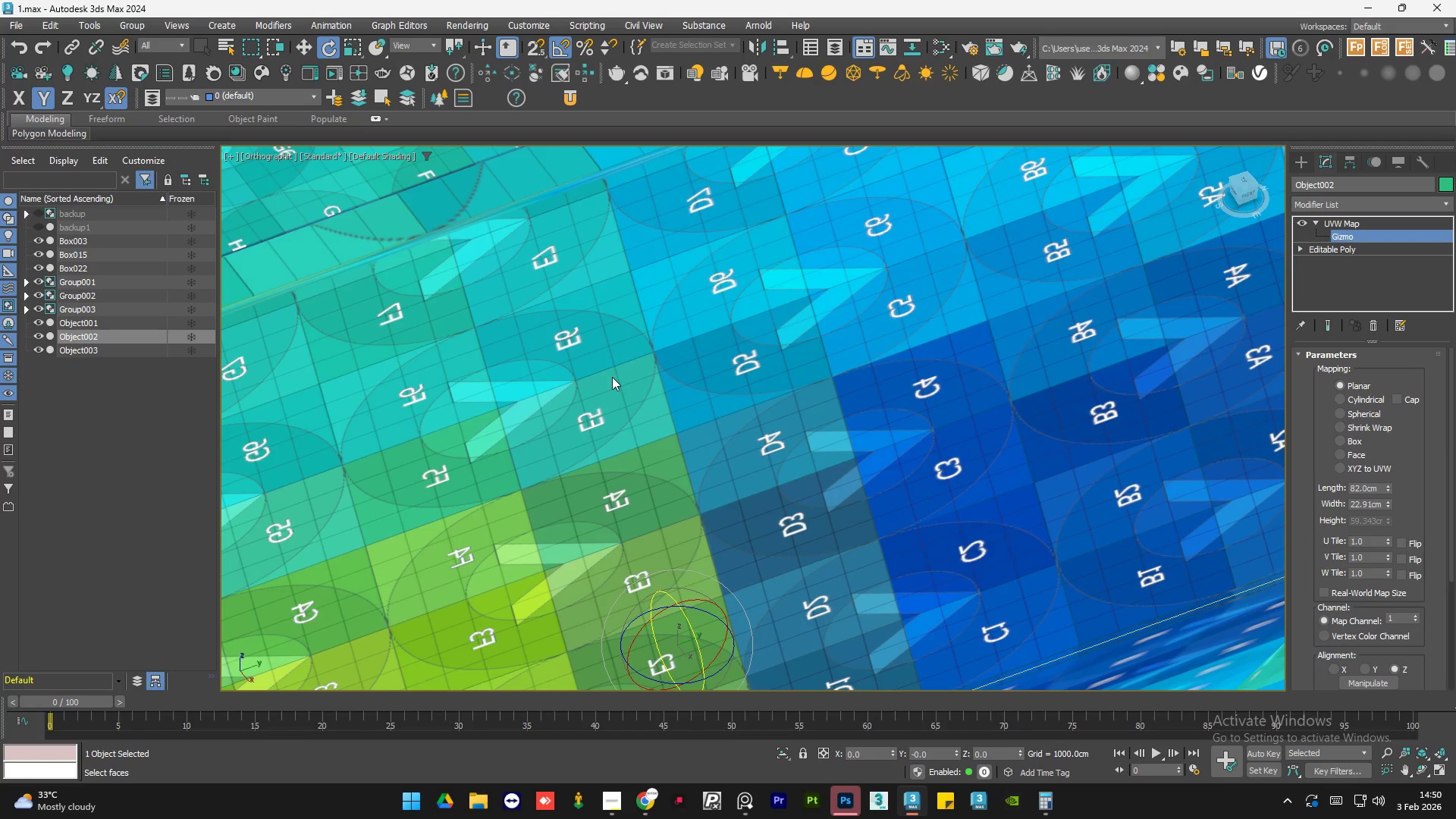 
scroll: coordinate [612, 377], scroll_direction: up, amount: 3.0
 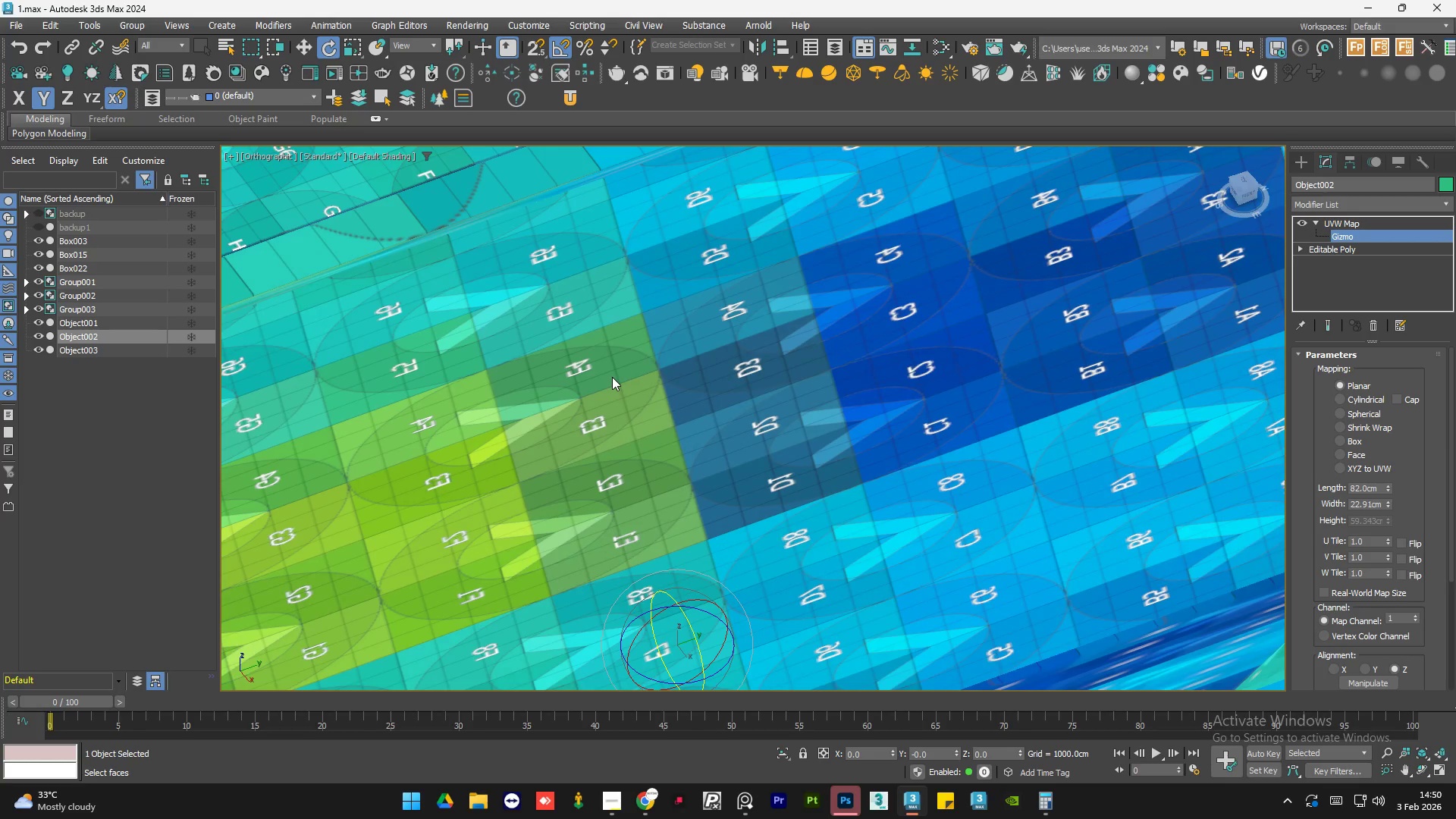 
hold_key(key=AltLeft, duration=1.16)
 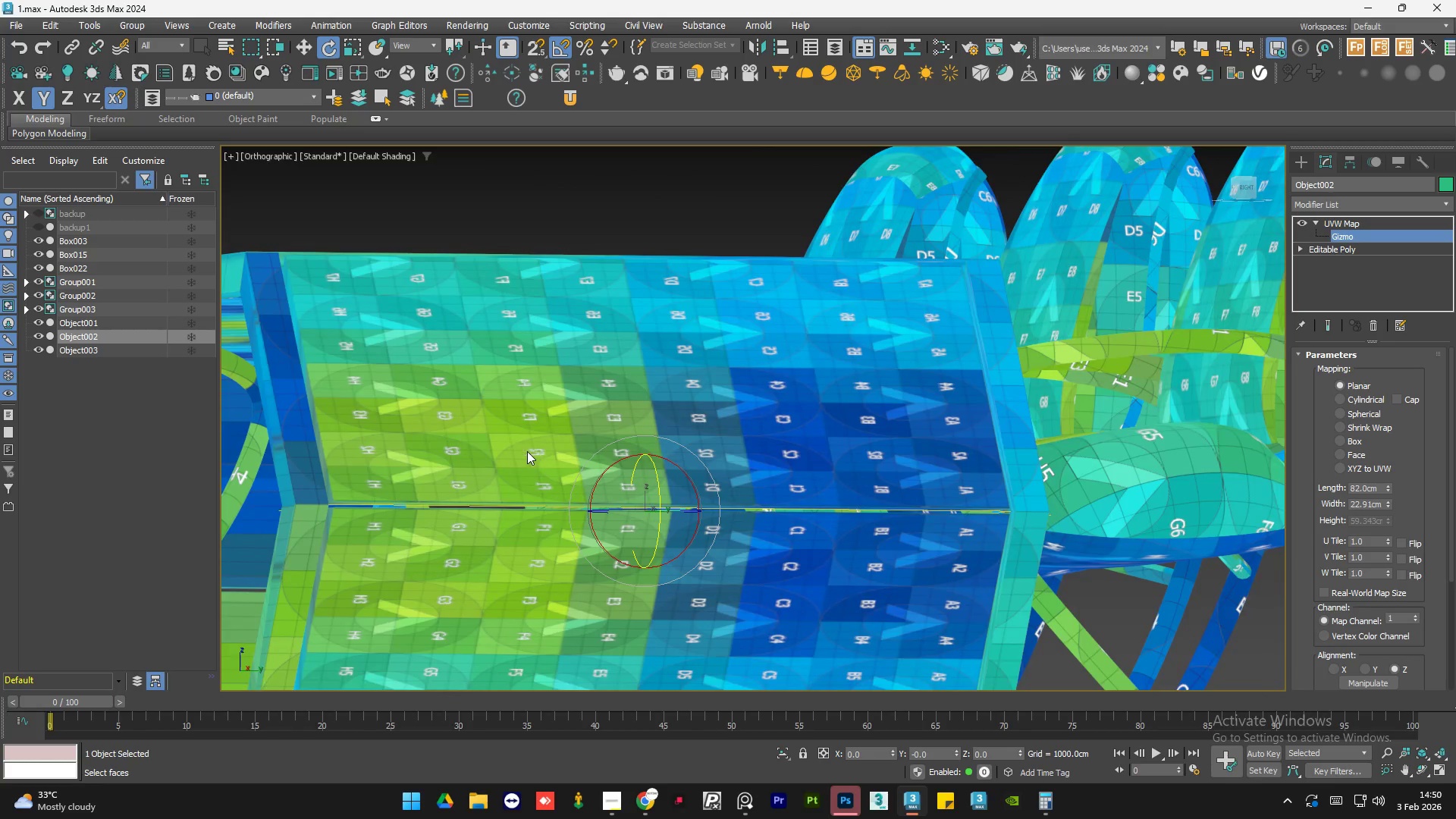 
scroll: coordinate [612, 377], scroll_direction: down, amount: 2.0
 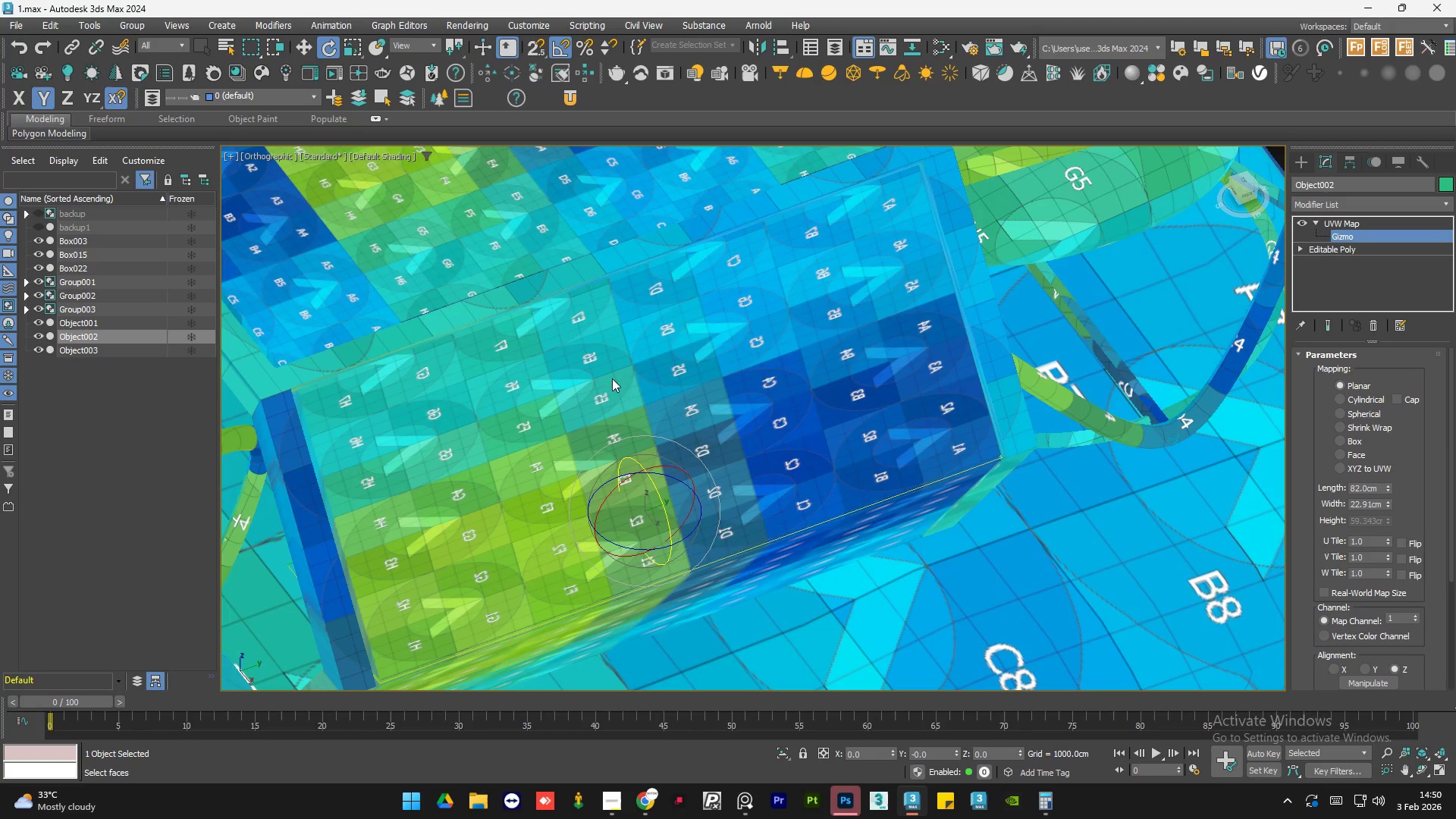 
scroll: coordinate [626, 551], scroll_direction: up, amount: 3.0
 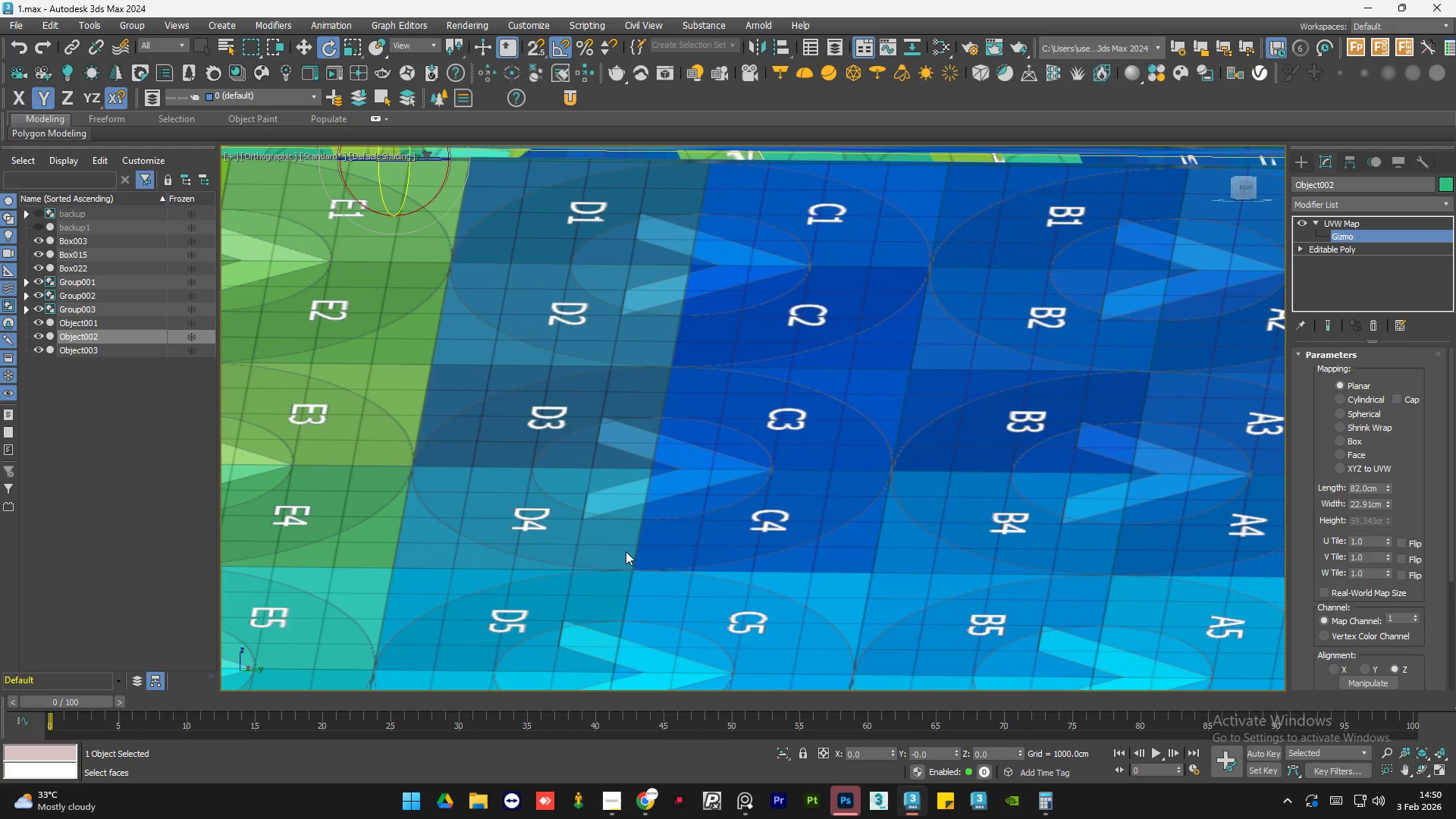 
key(Alt+AltLeft)
 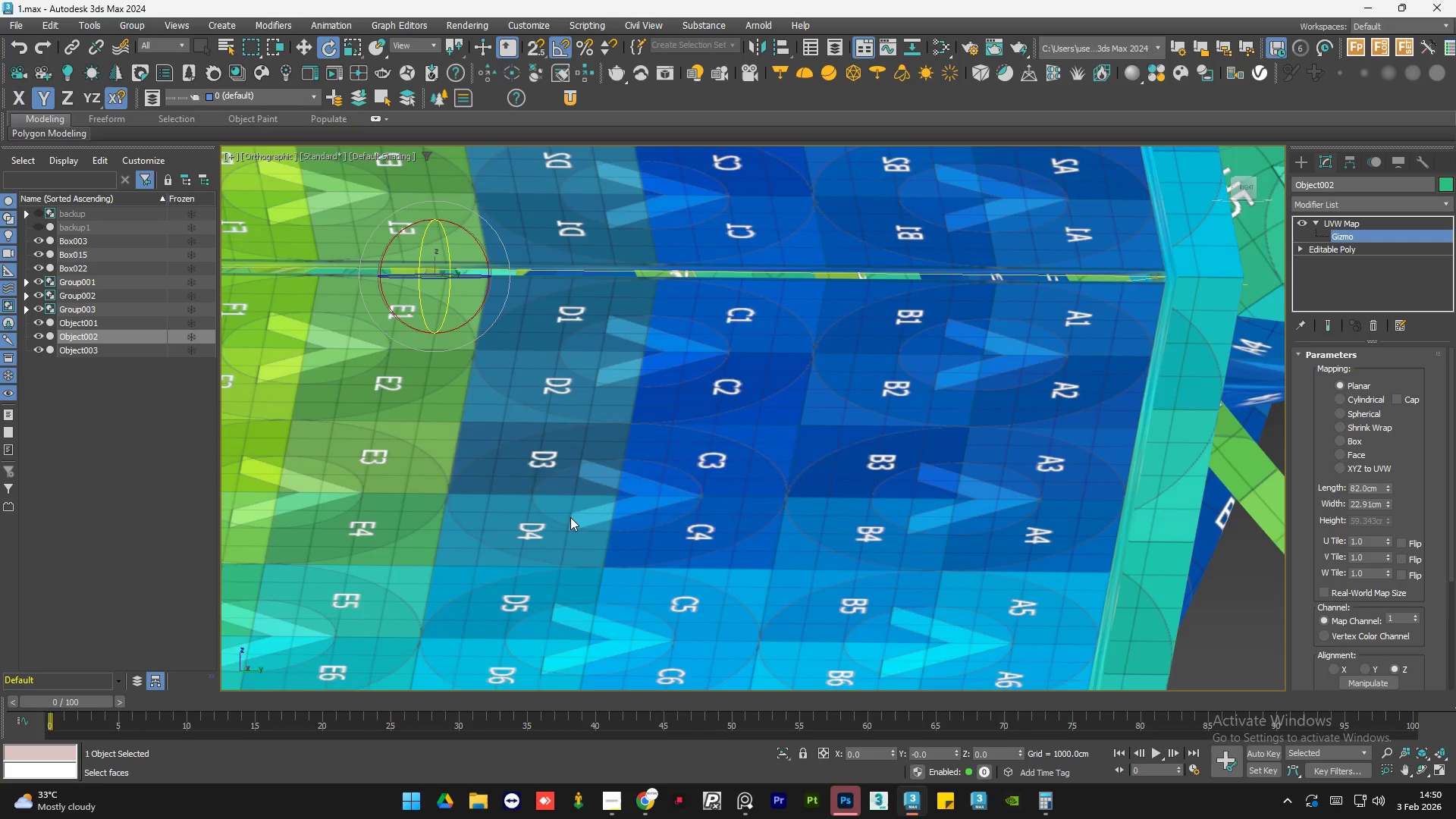 
scroll: coordinate [535, 559], scroll_direction: down, amount: 1.0
 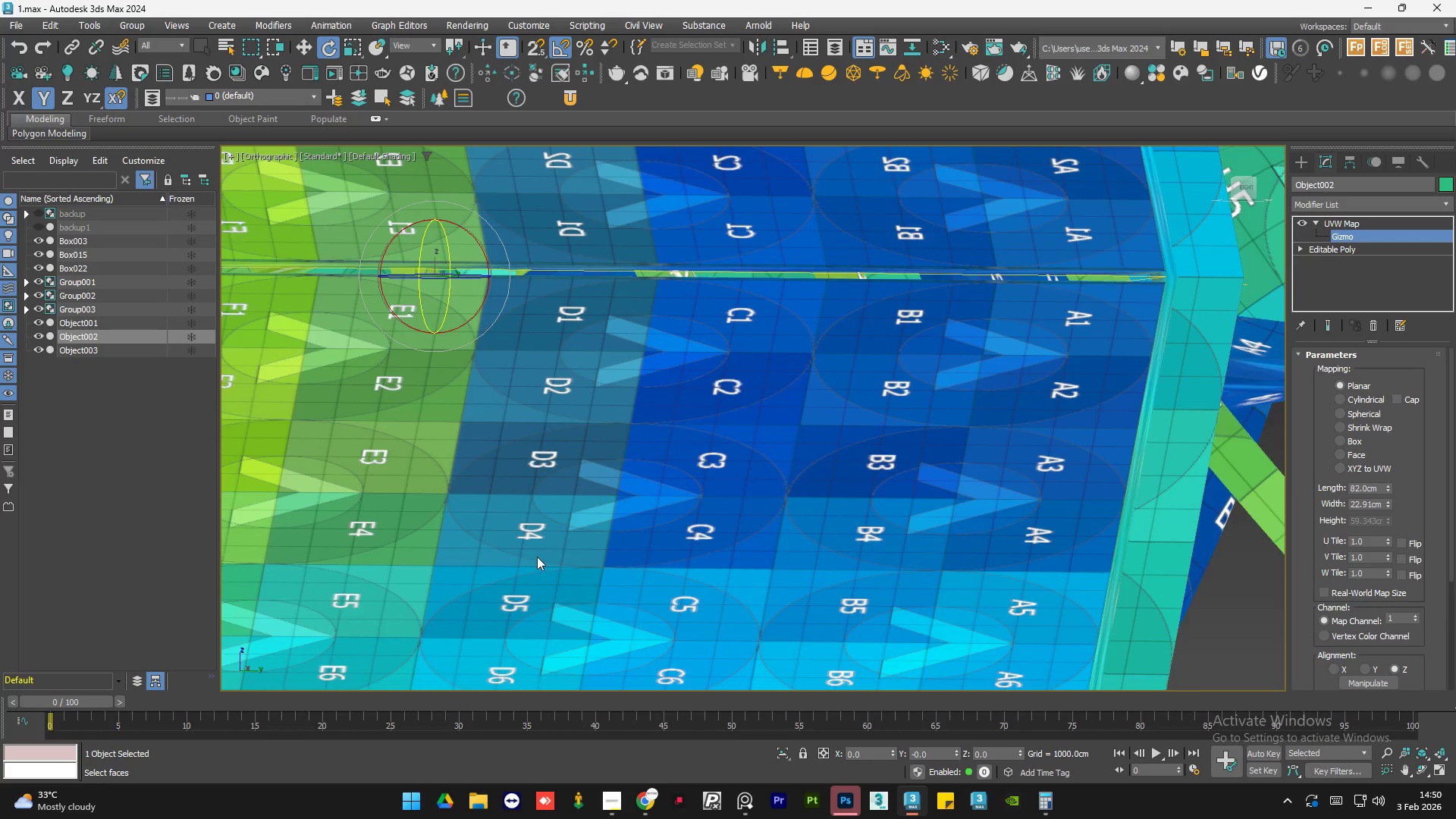 
hold_key(key=AltLeft, duration=0.78)
 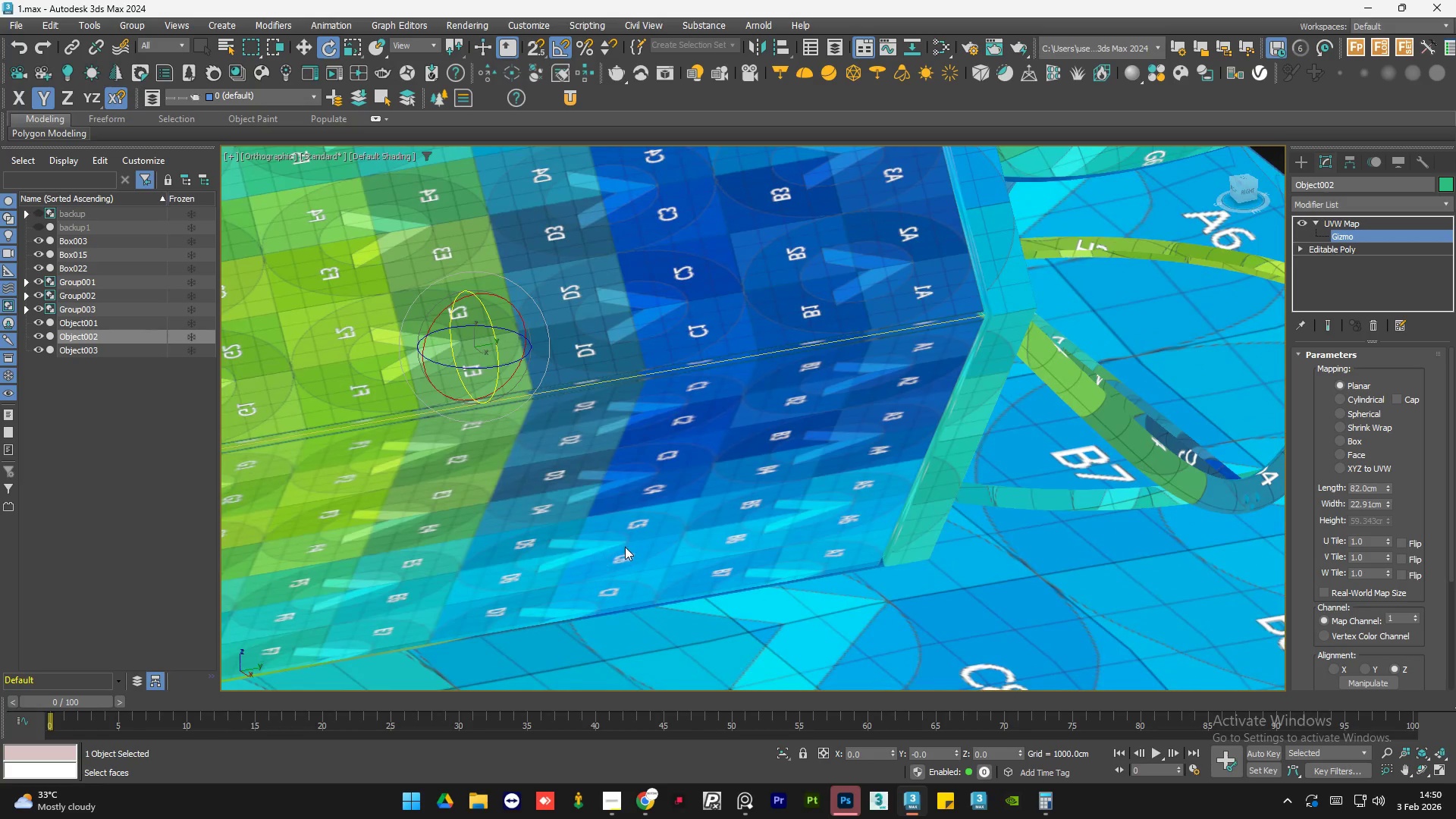 
scroll: coordinate [570, 517], scroll_direction: down, amount: 1.0
 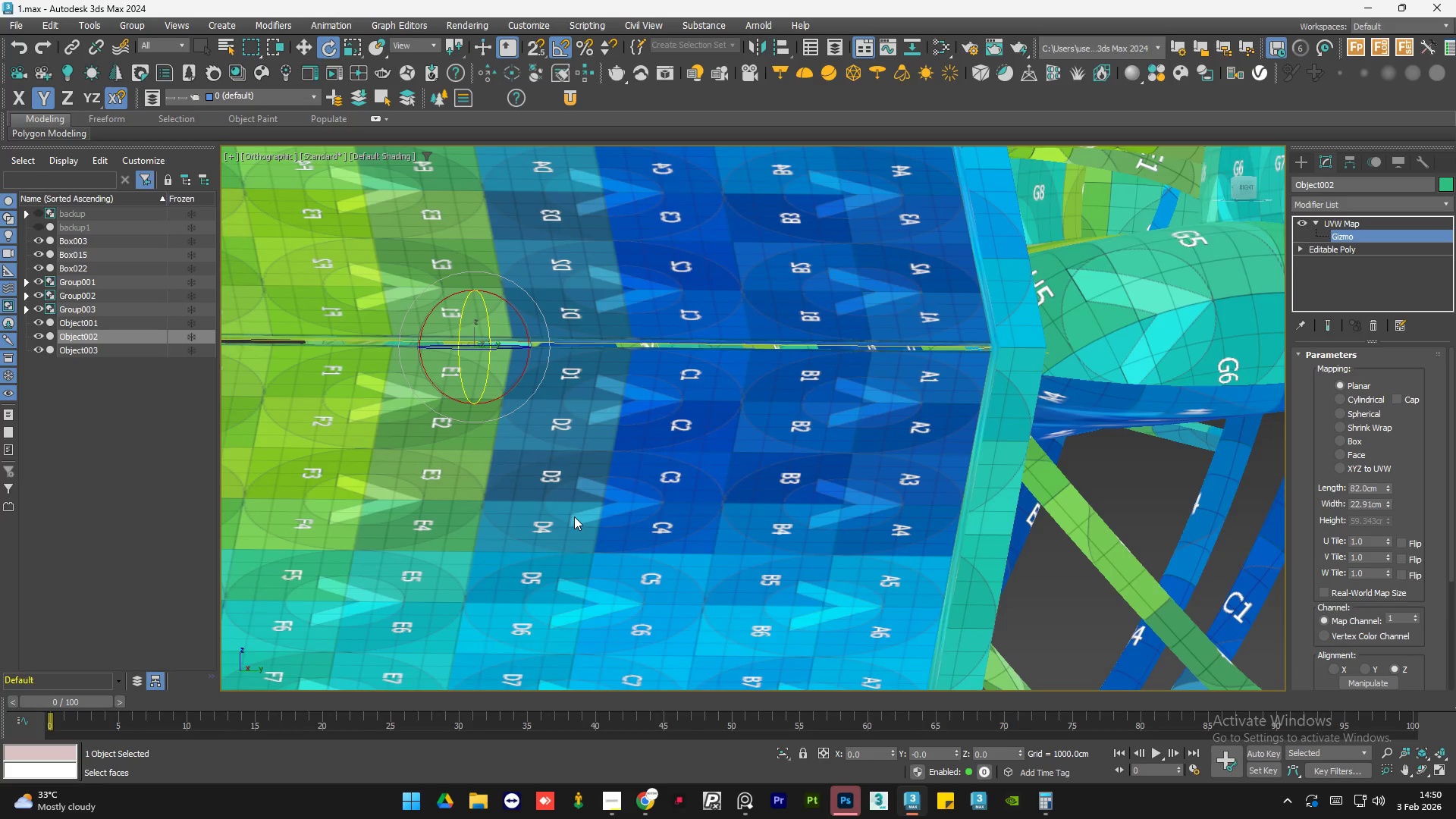 
hold_key(key=AltLeft, duration=0.58)
 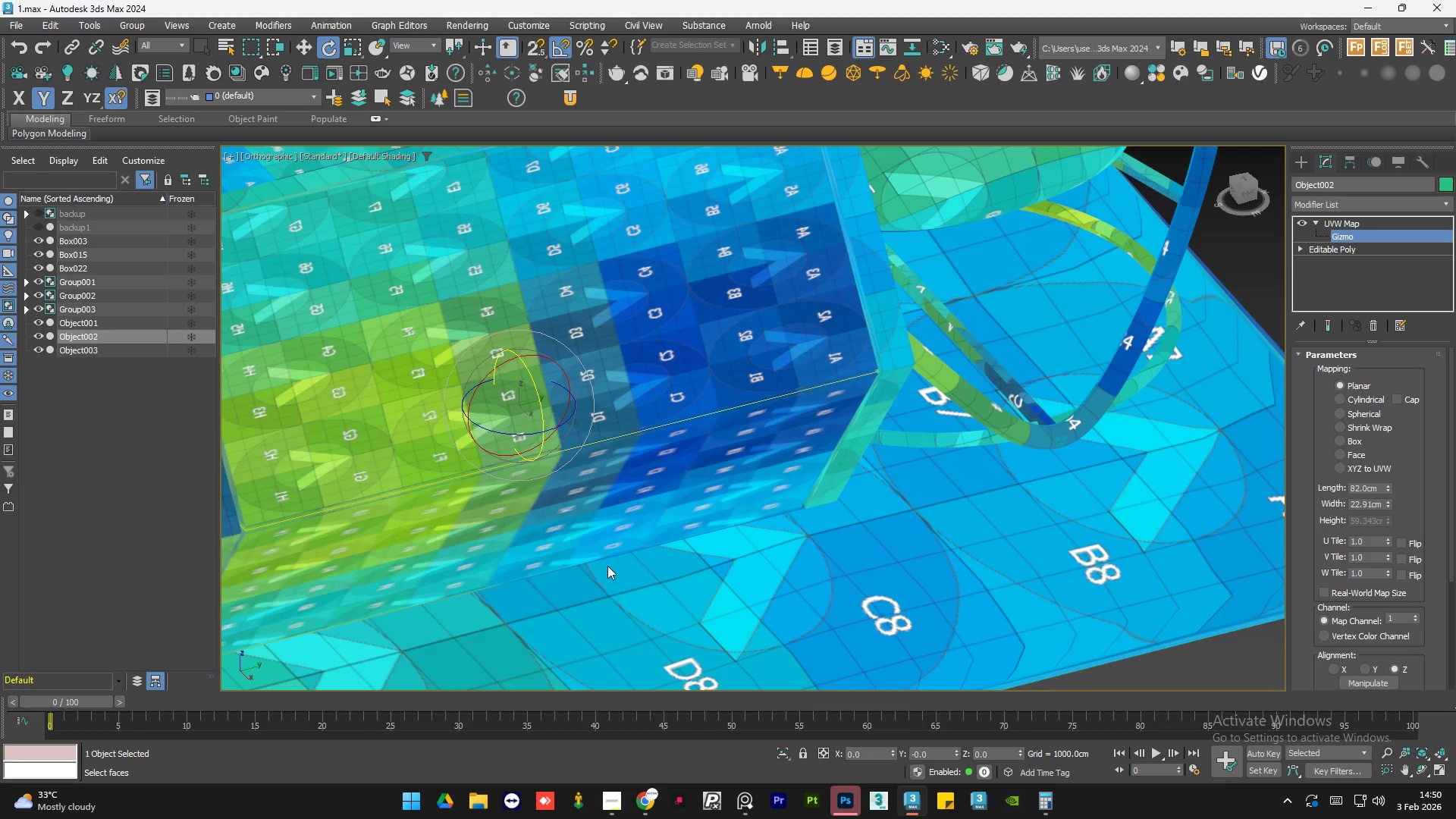 
scroll: coordinate [607, 566], scroll_direction: down, amount: 2.0
 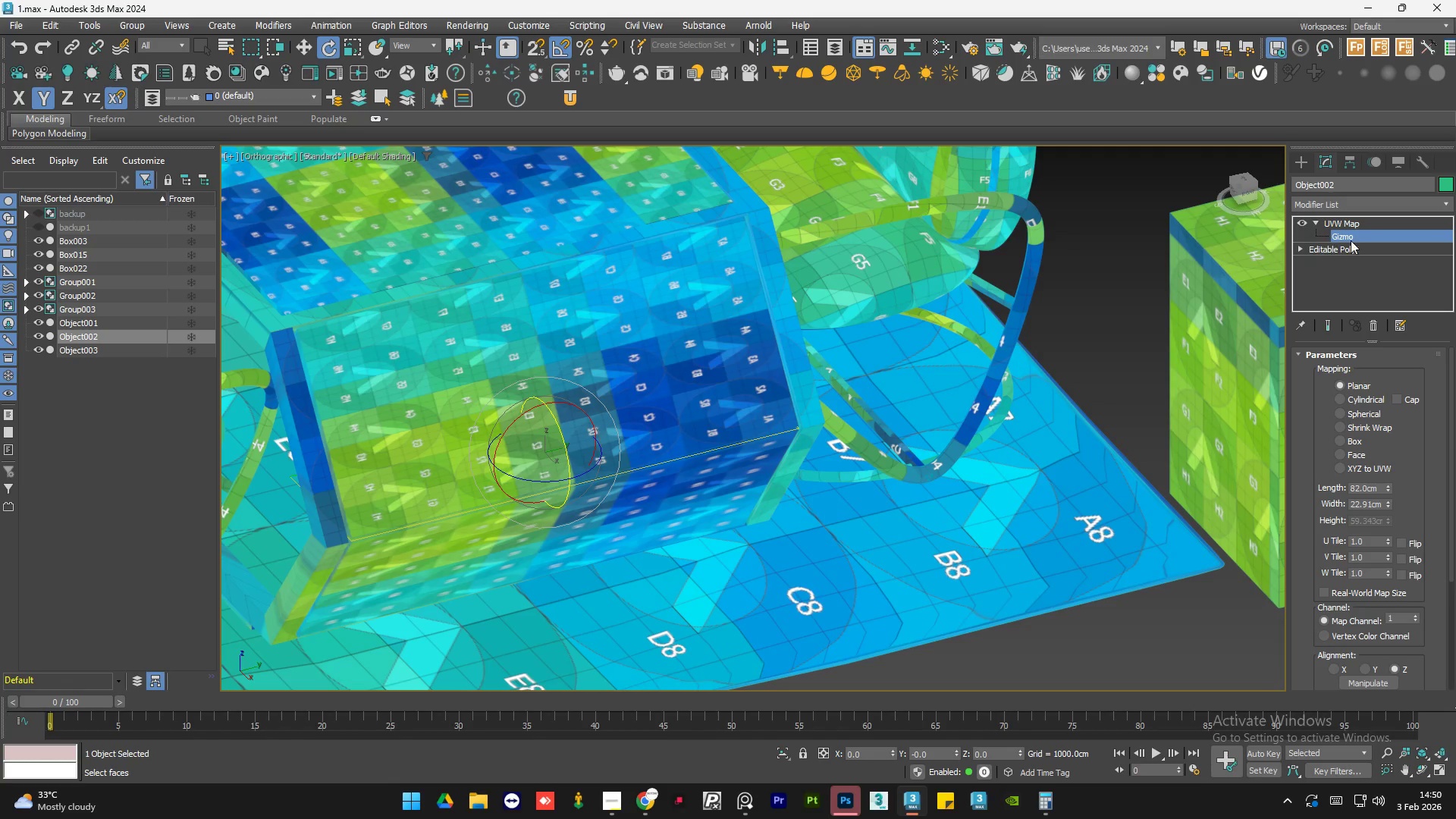 
left_click([1368, 224])
 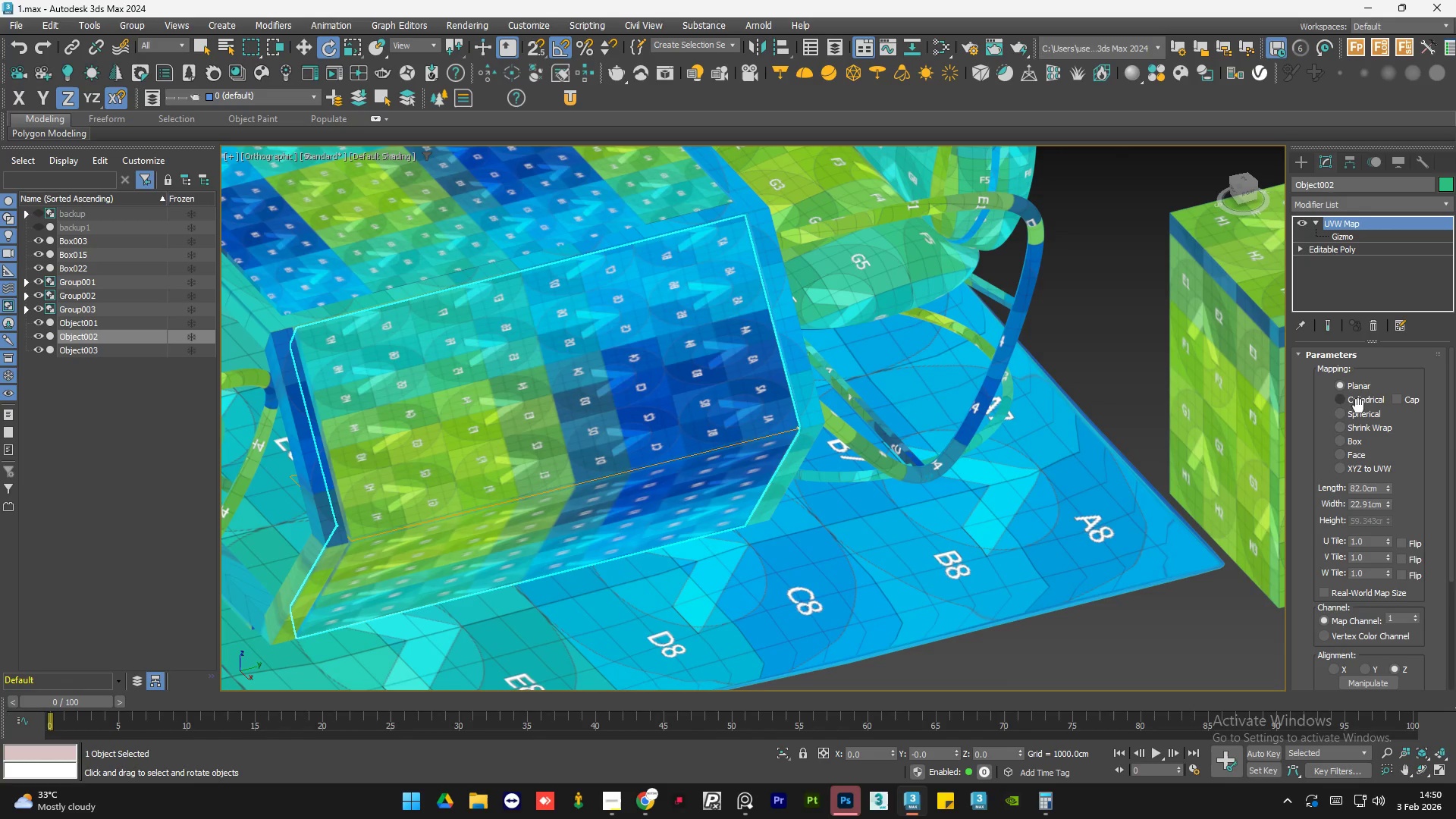 
left_click([1342, 440])
 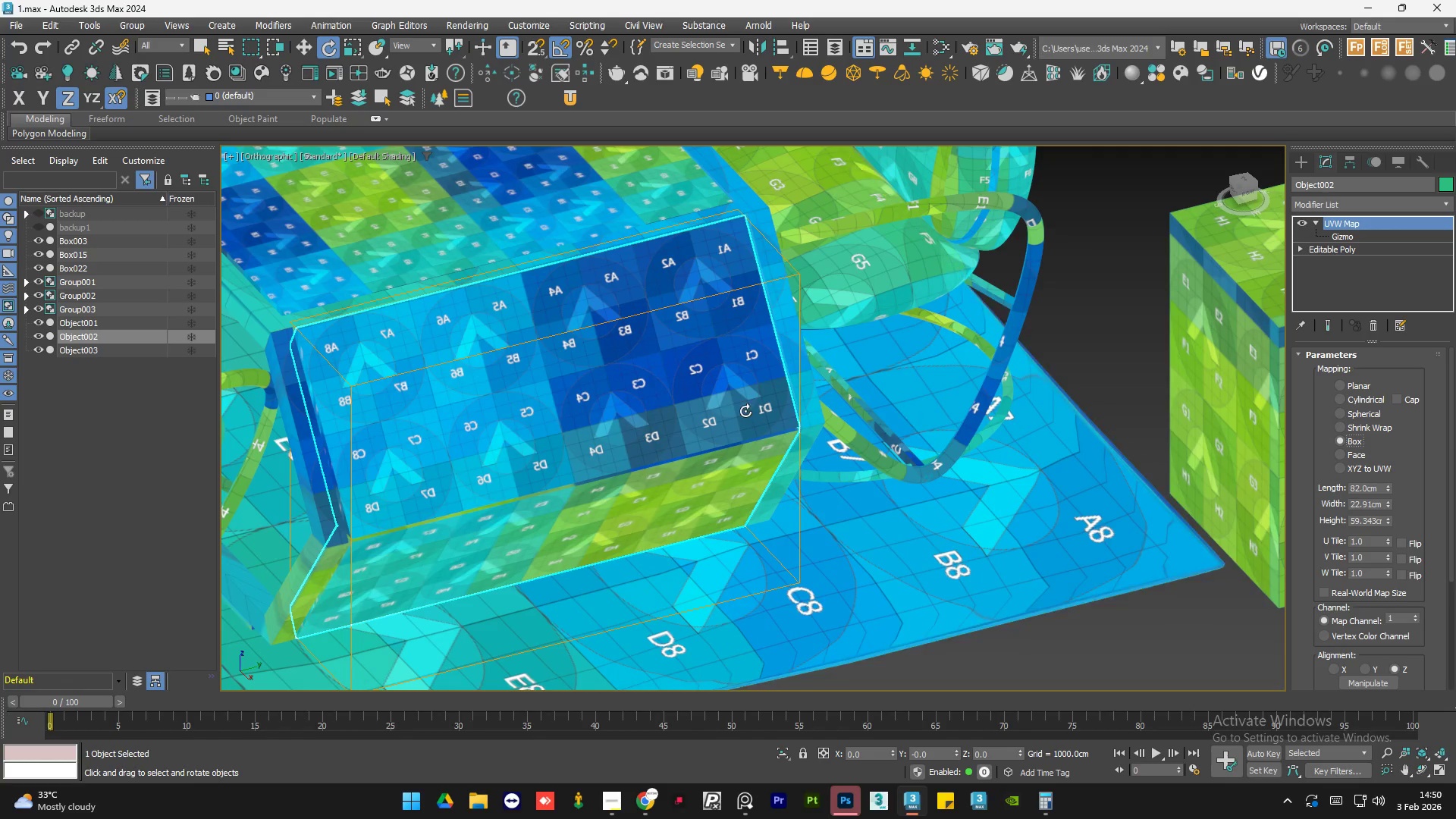 
hold_key(key=AltLeft, duration=1.5)
 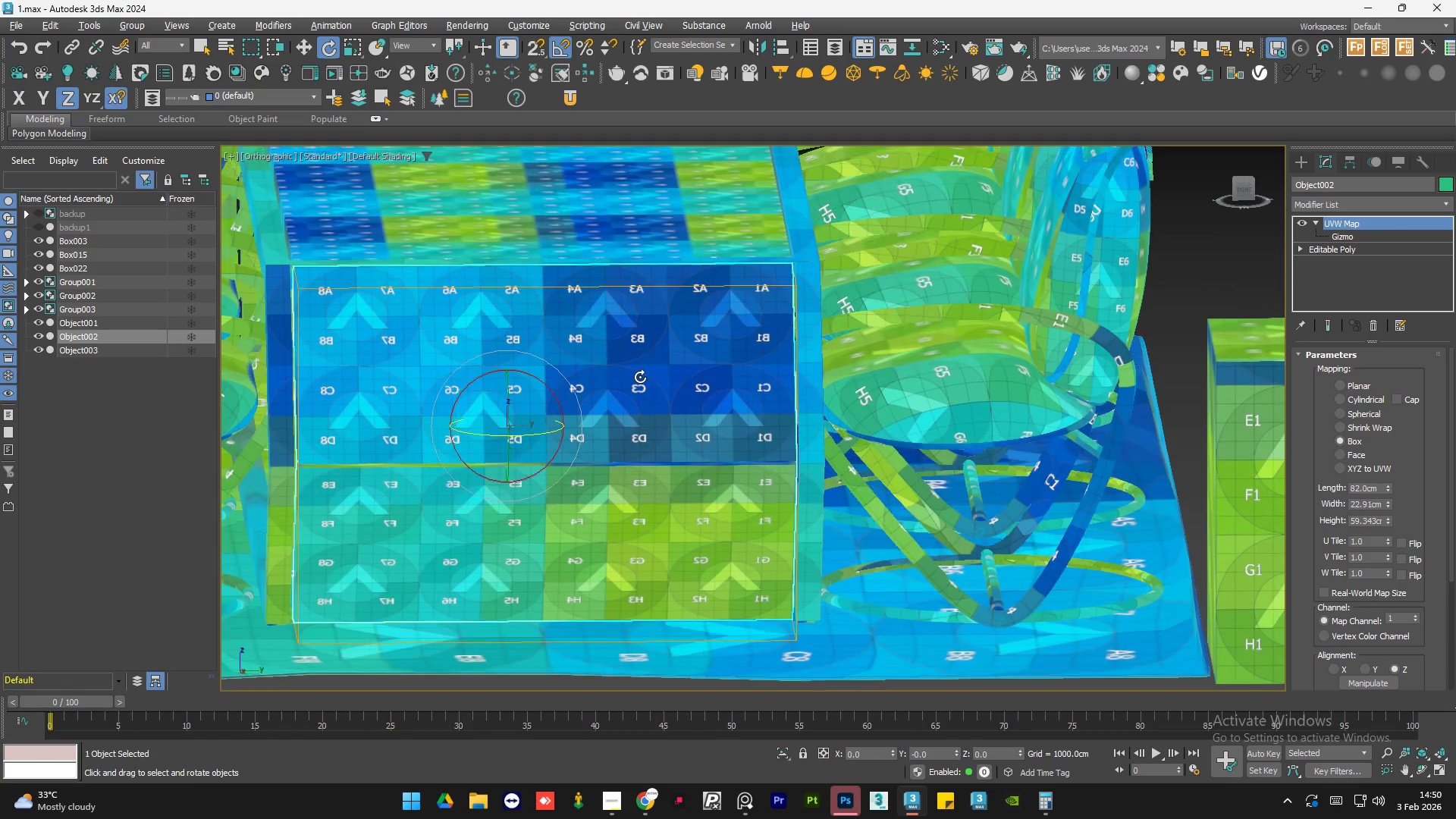 
hold_key(key=AltLeft, duration=0.95)
 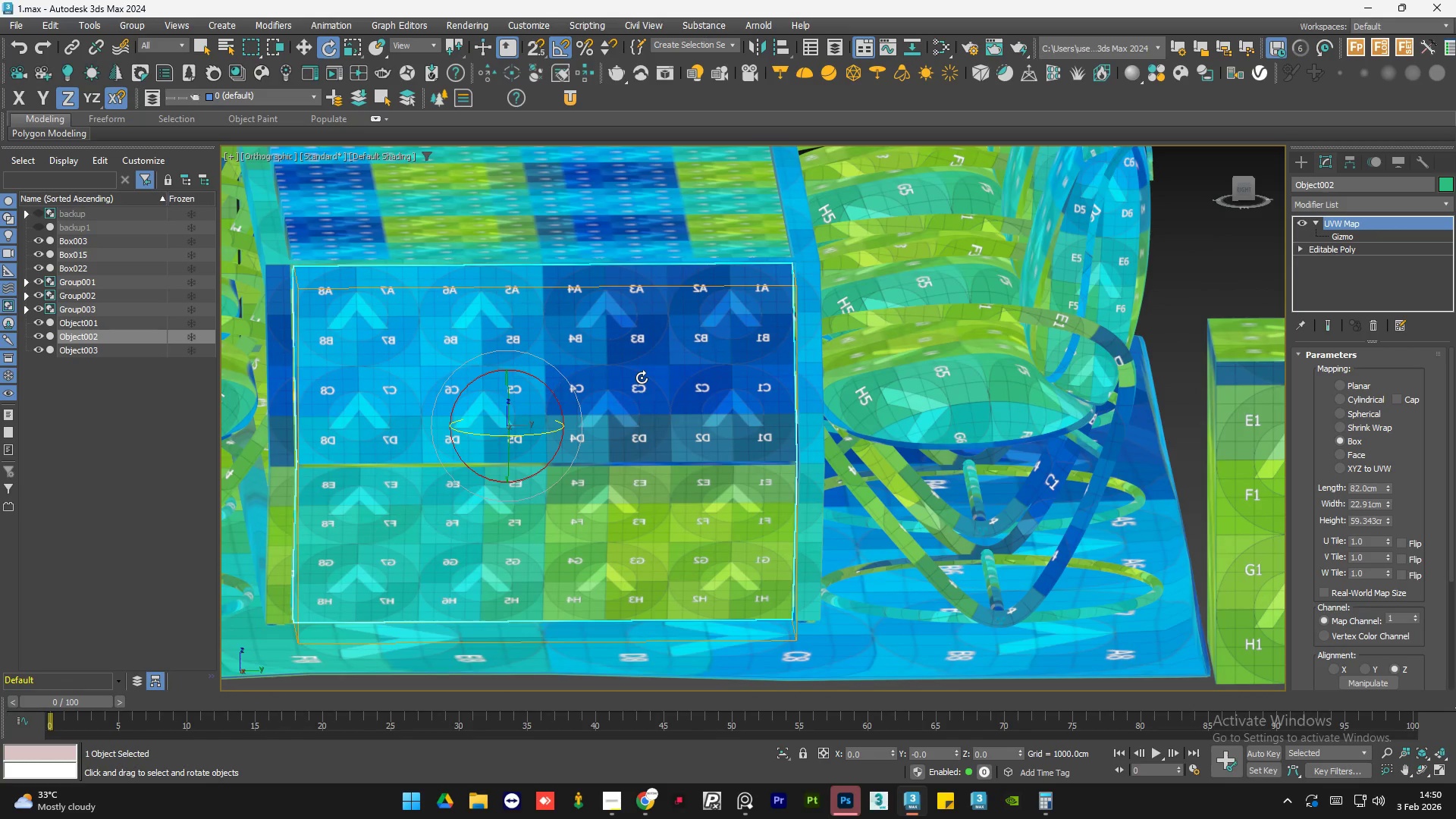 
hold_key(key=AltLeft, duration=9.77)
double_click([1401, 573])
 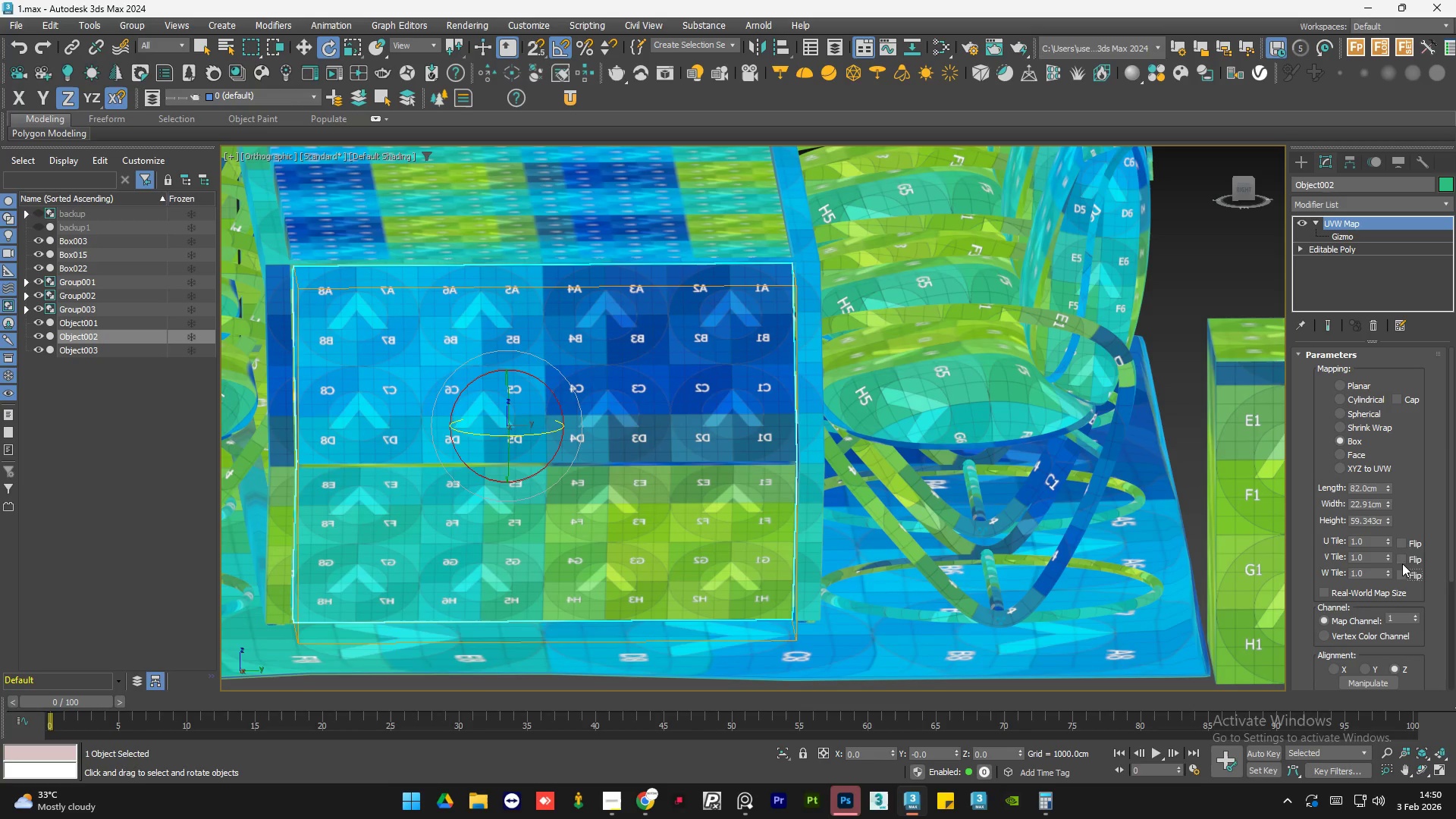 
triple_click([1402, 562])
 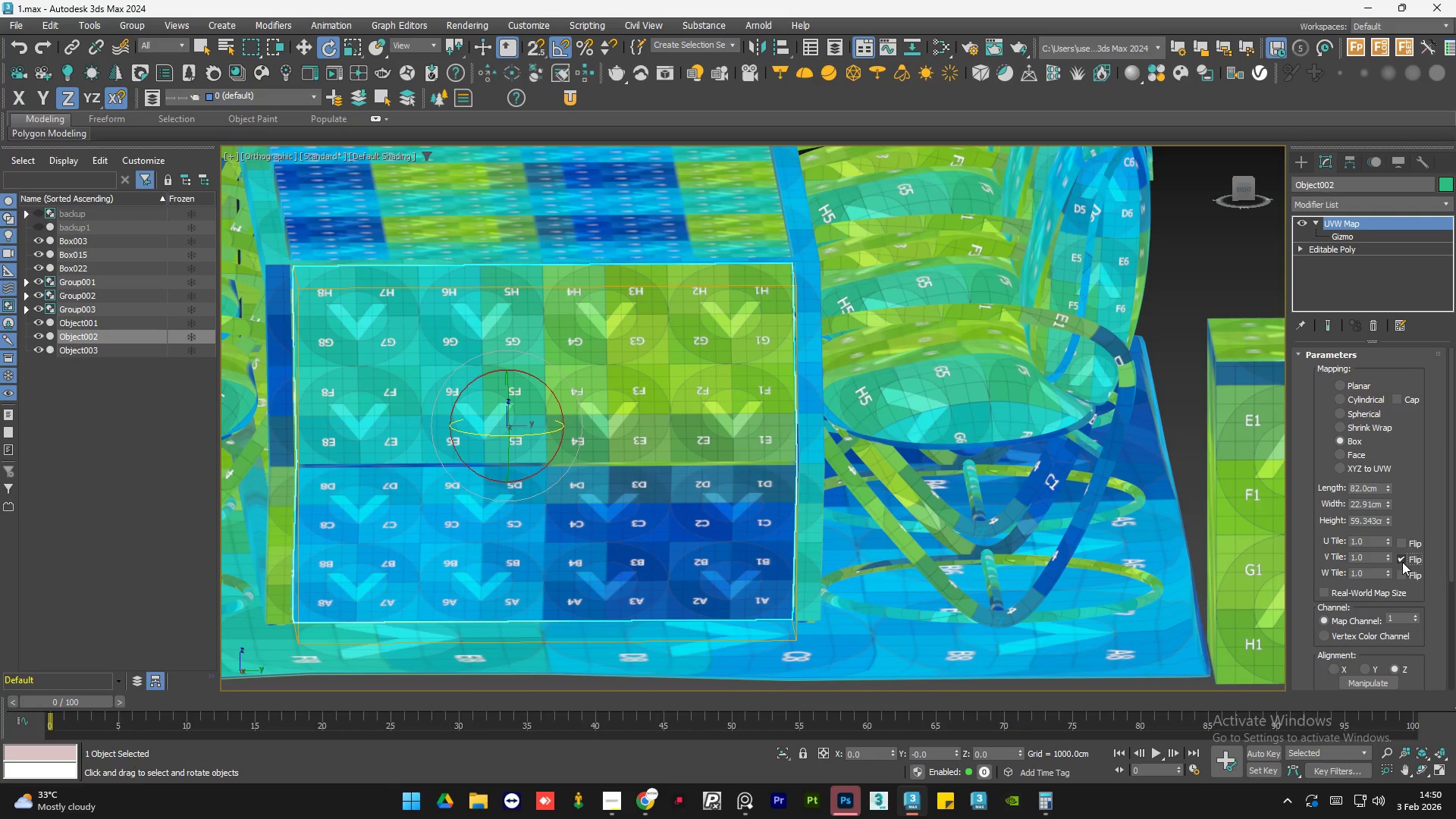 
left_click([1402, 562])
 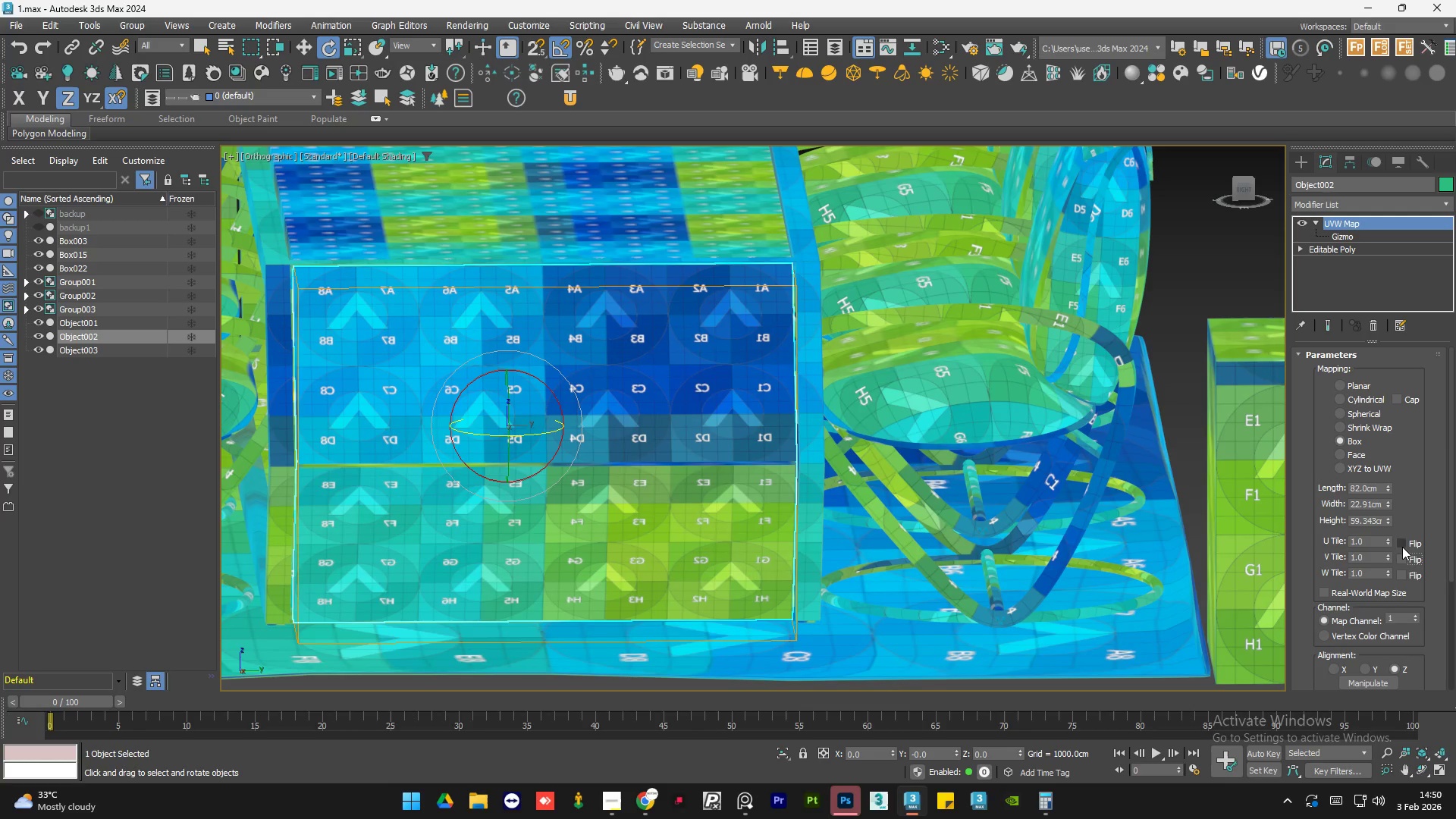 
left_click([1402, 544])
 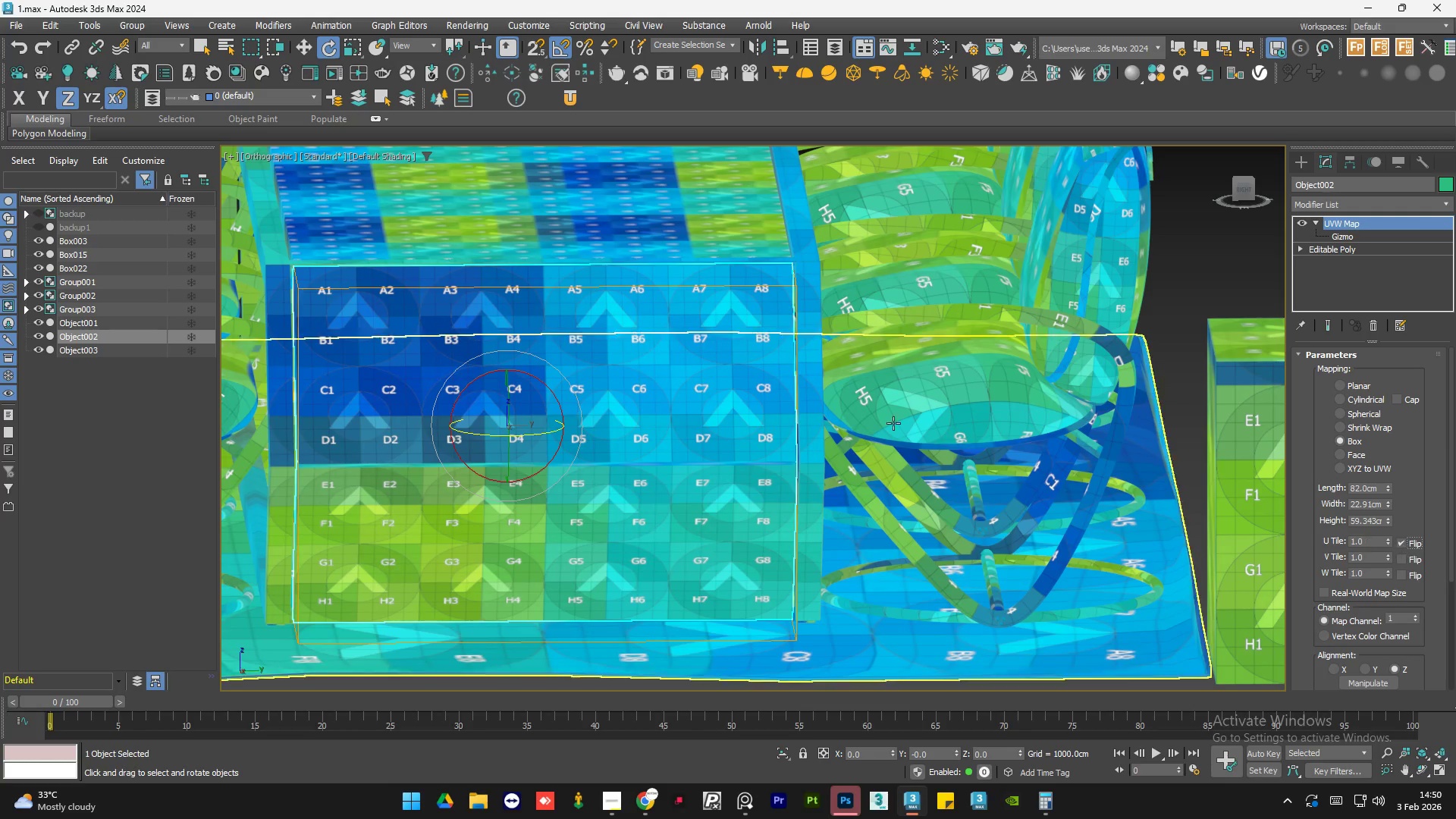 
left_click([1050, 318])
 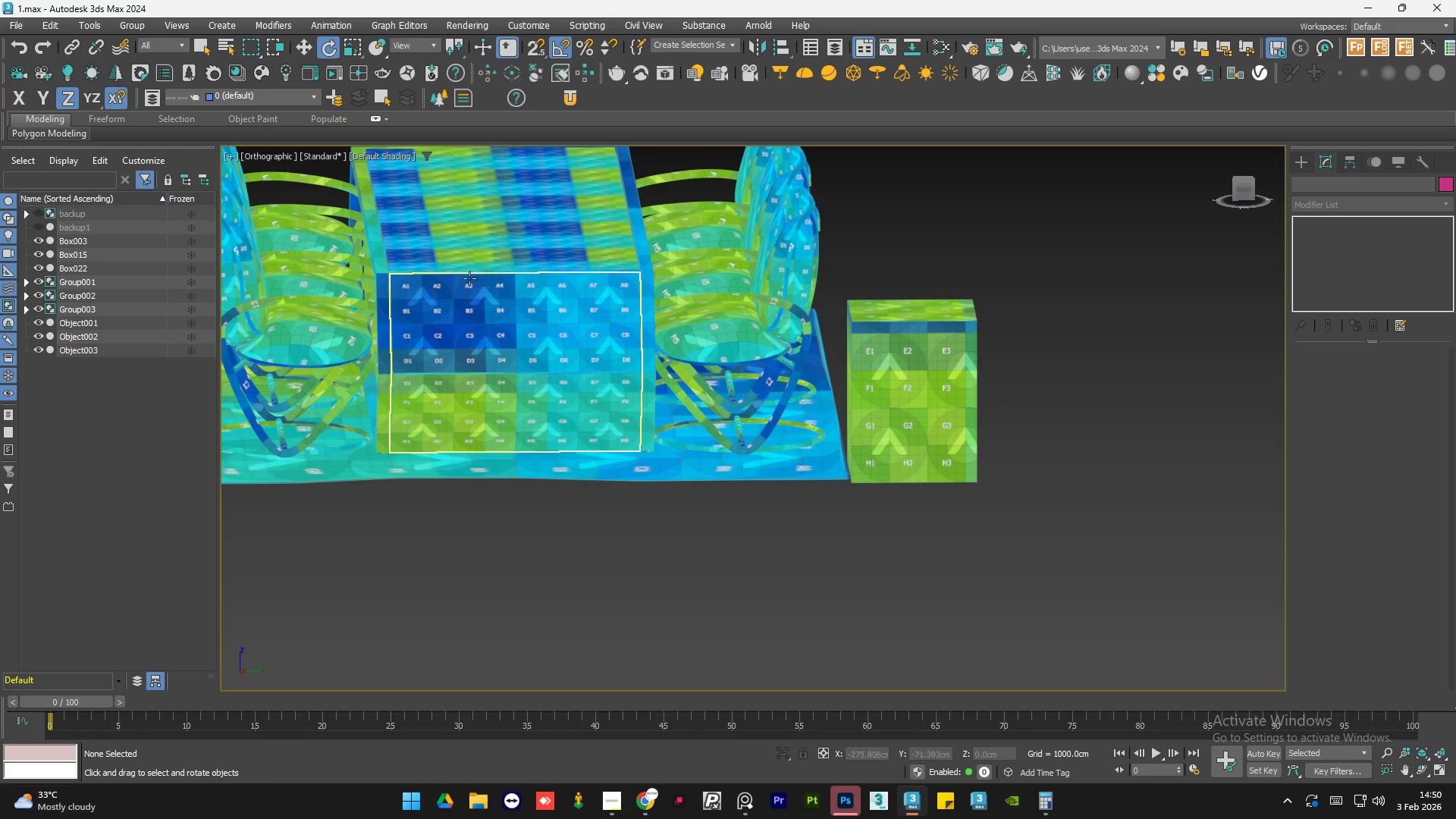 
scroll: coordinate [490, 281], scroll_direction: down, amount: 2.0
 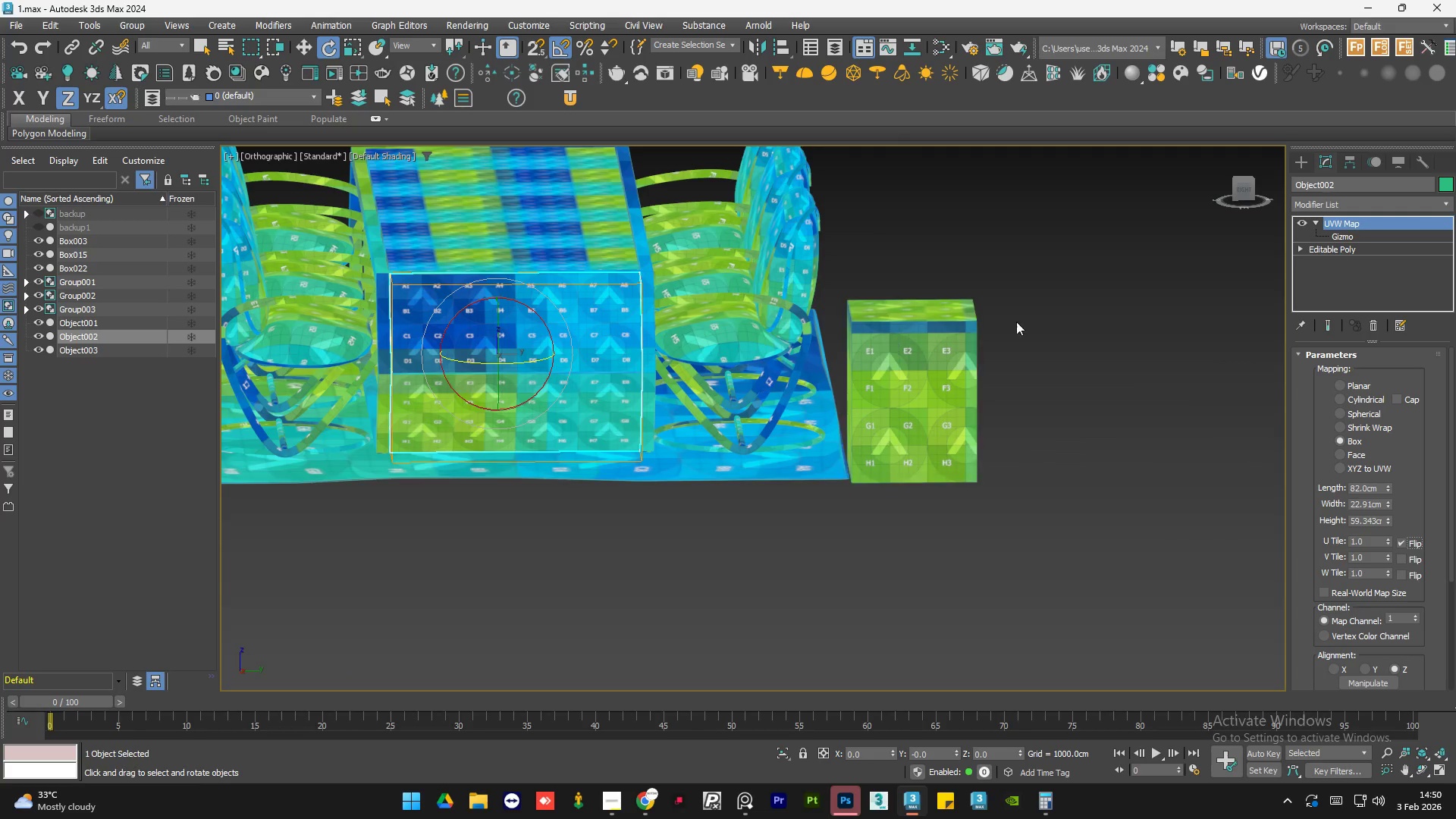 
hold_key(key=AltLeft, duration=0.58)
 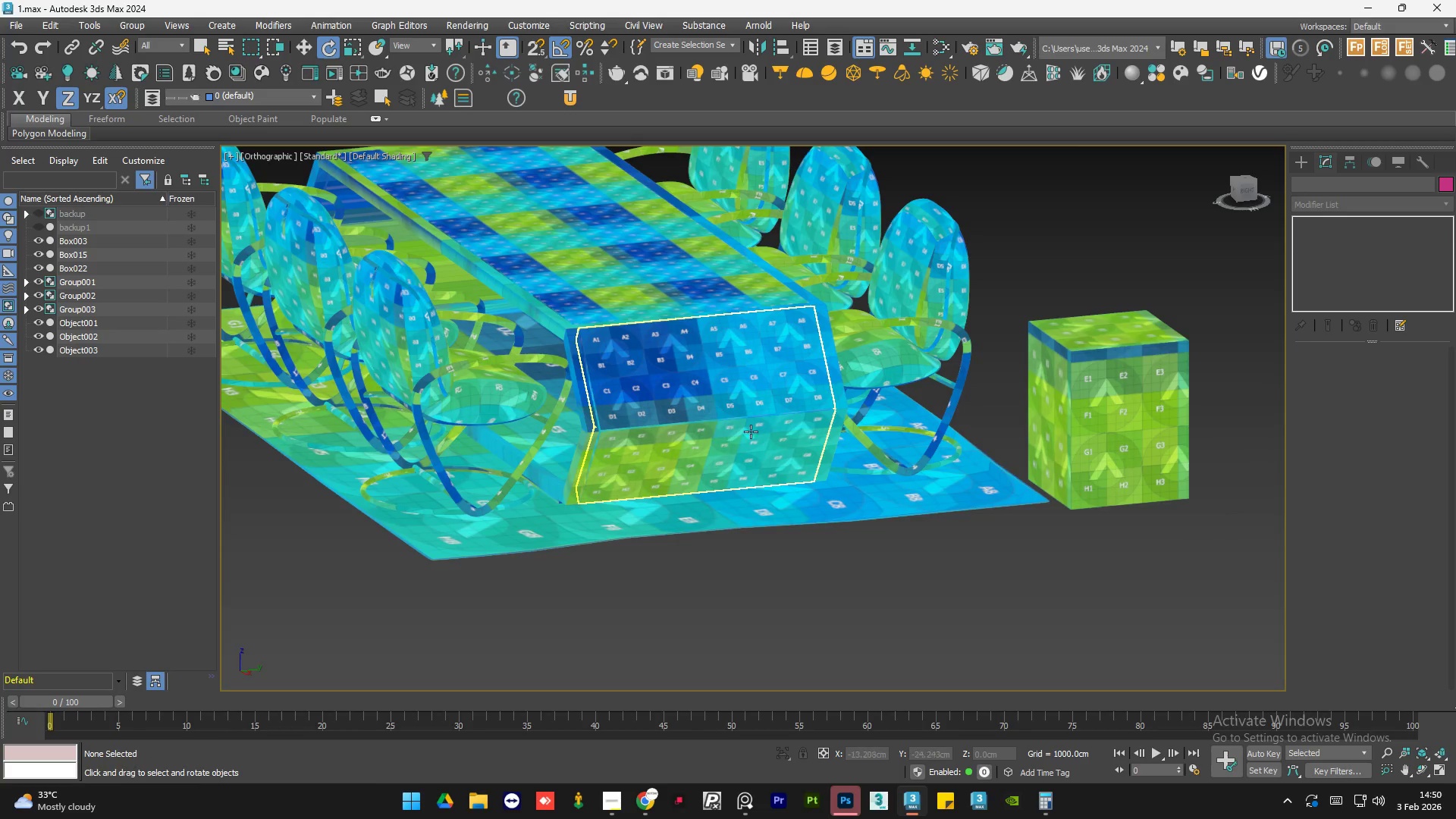 
scroll: coordinate [463, 280], scroll_direction: none, amount: 0.0
 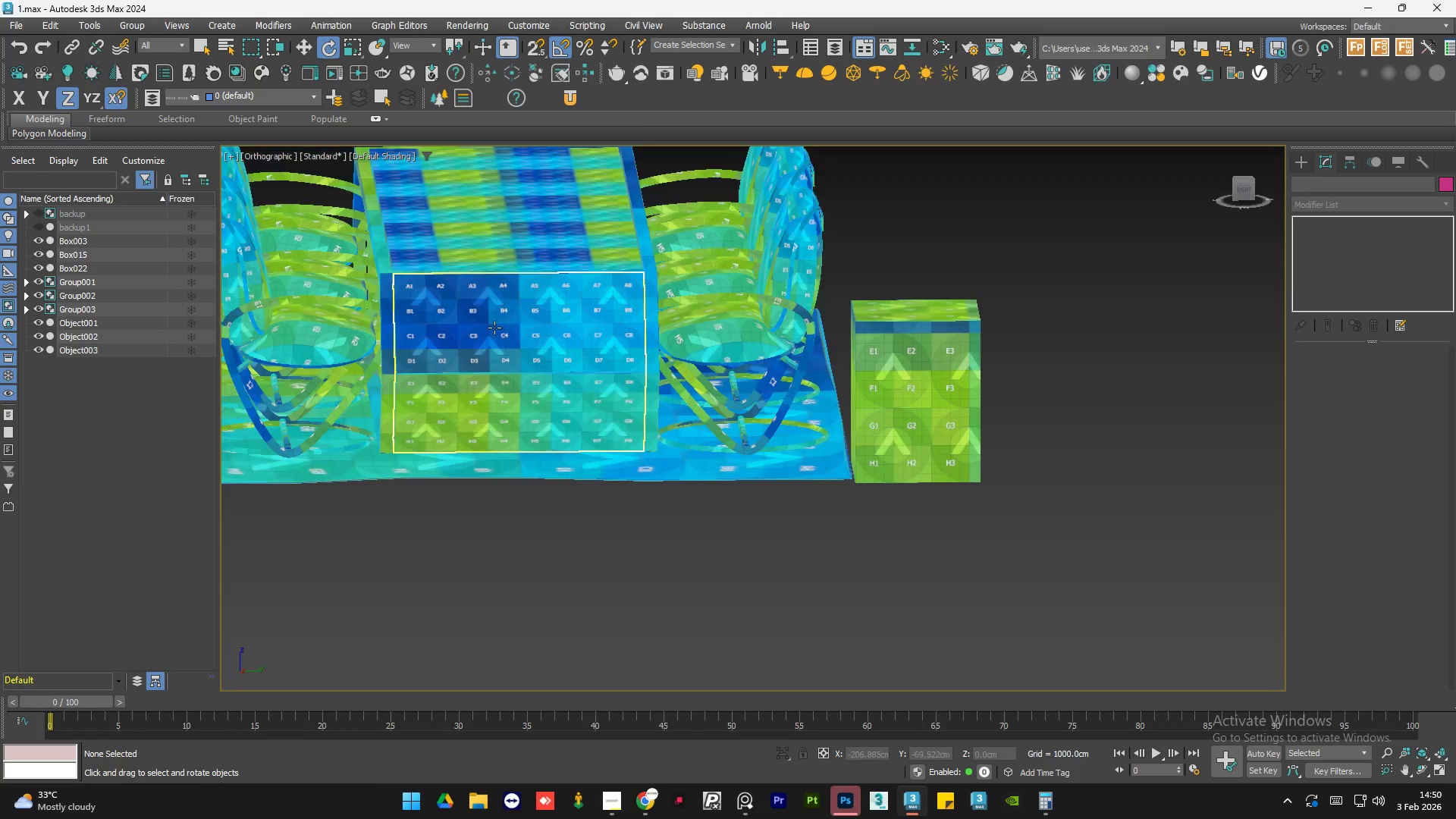 
left_click([755, 431])
 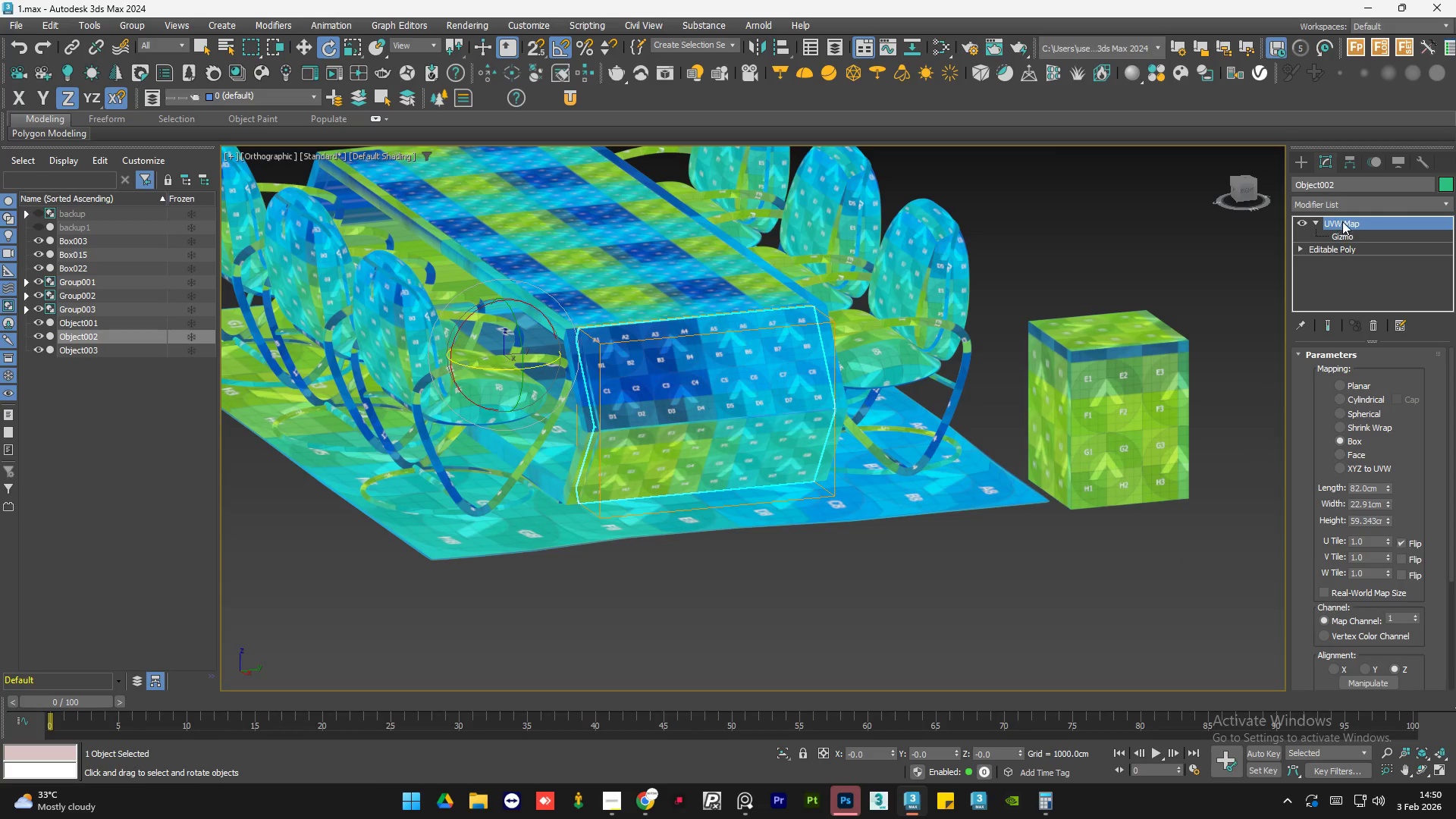 
right_click([1357, 227])
 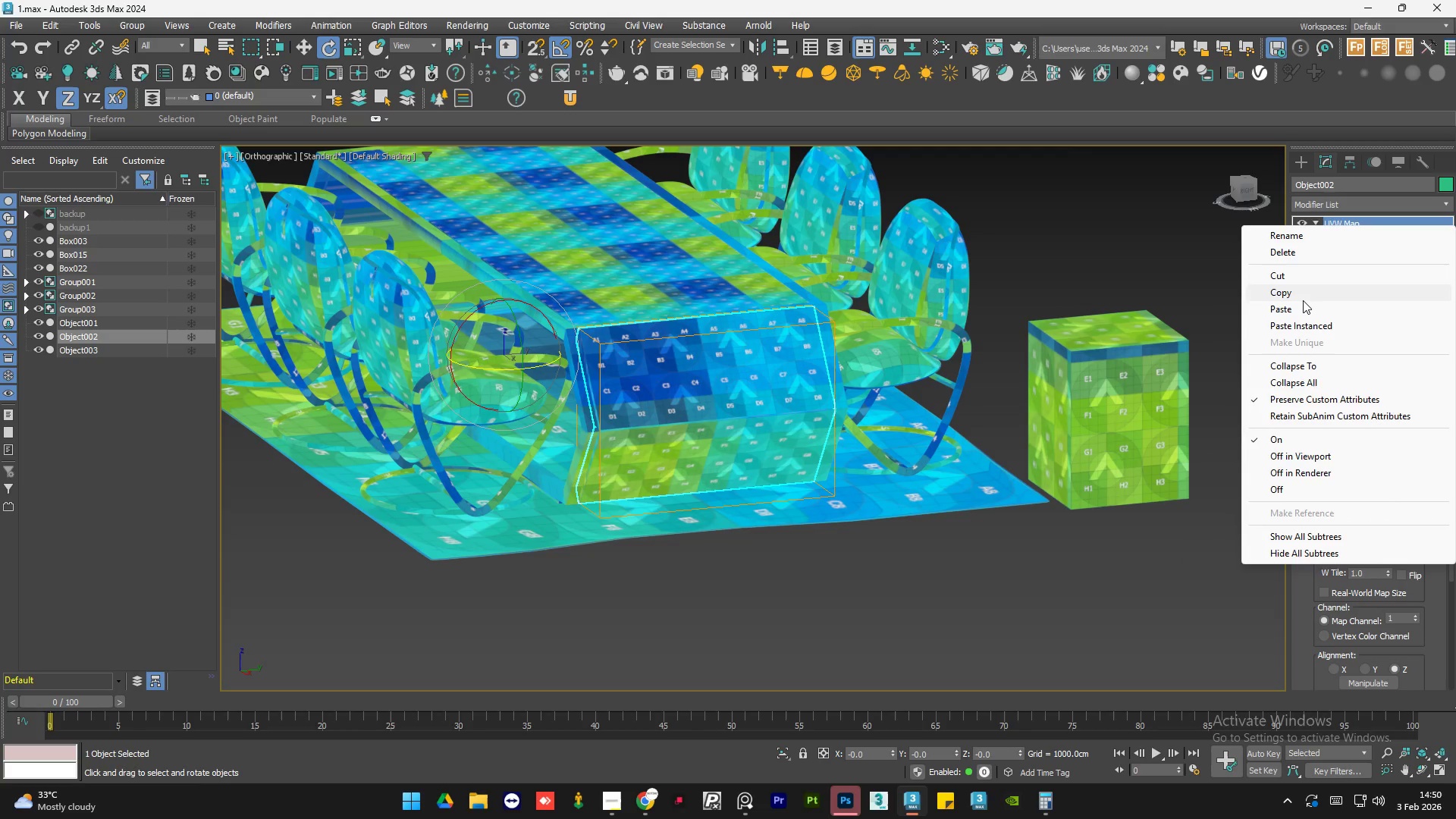 
left_click([1304, 299])
 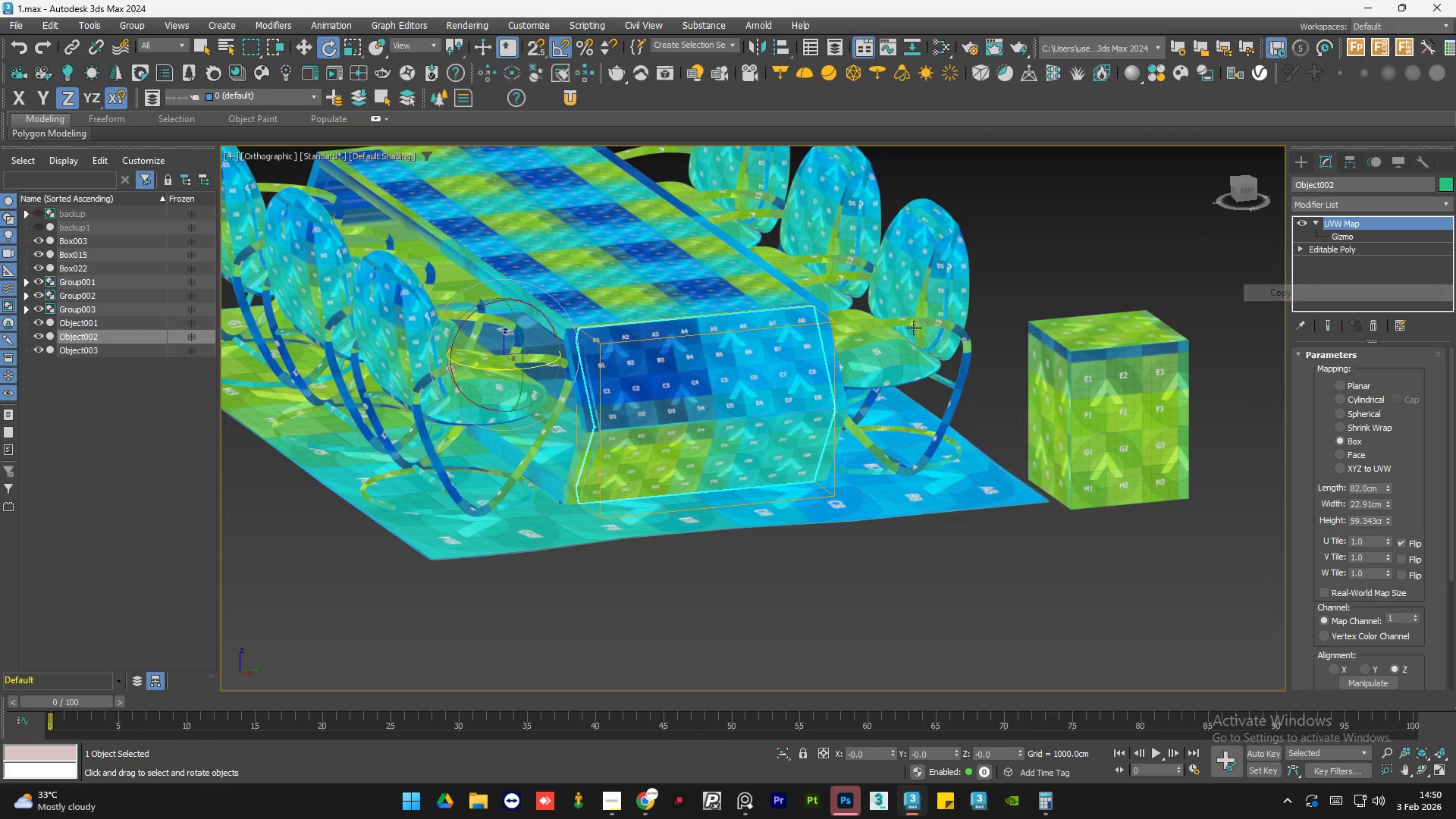 
hold_key(key=AltLeft, duration=0.69)
 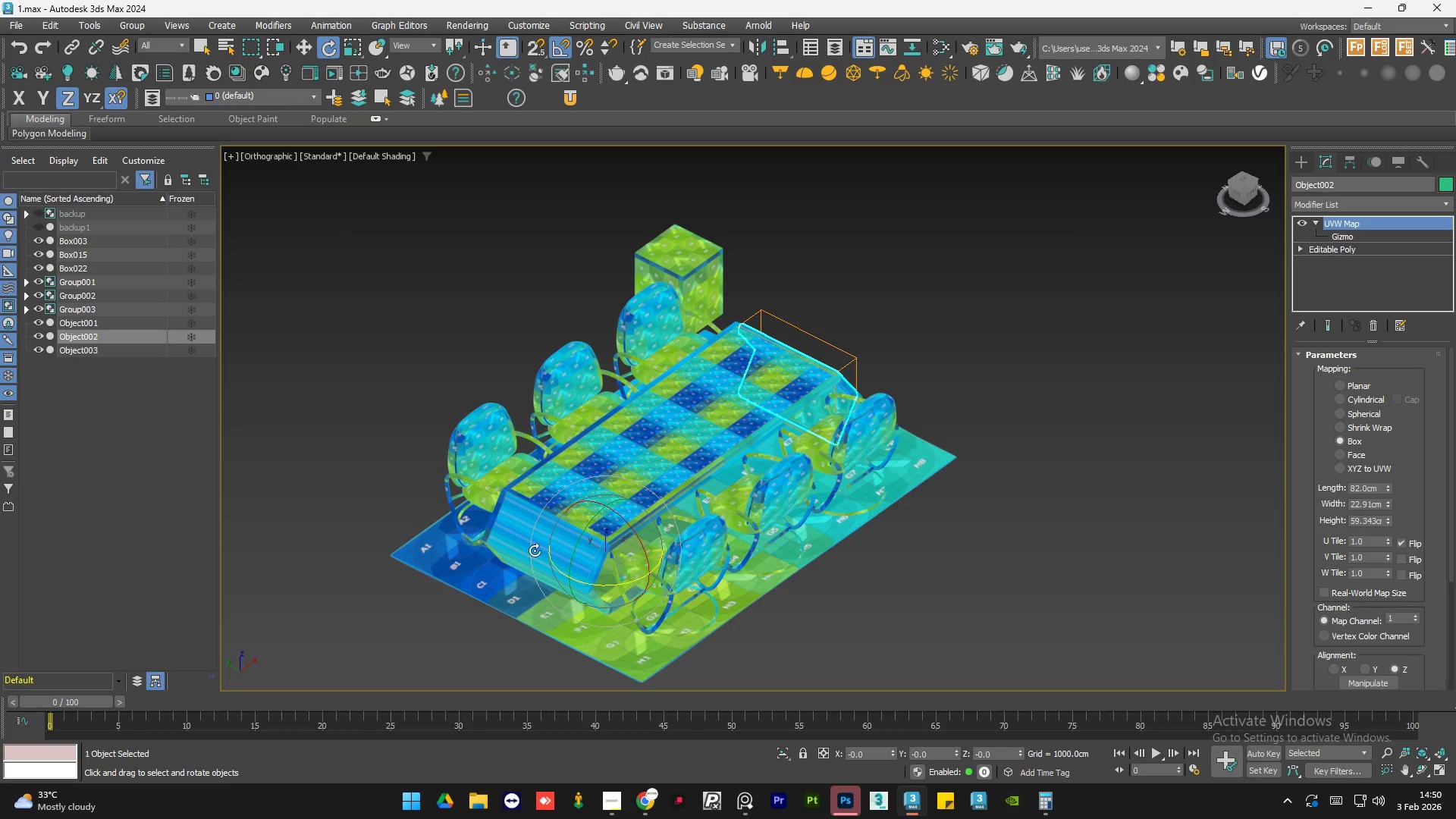 
scroll: coordinate [889, 347], scroll_direction: down, amount: 2.0
 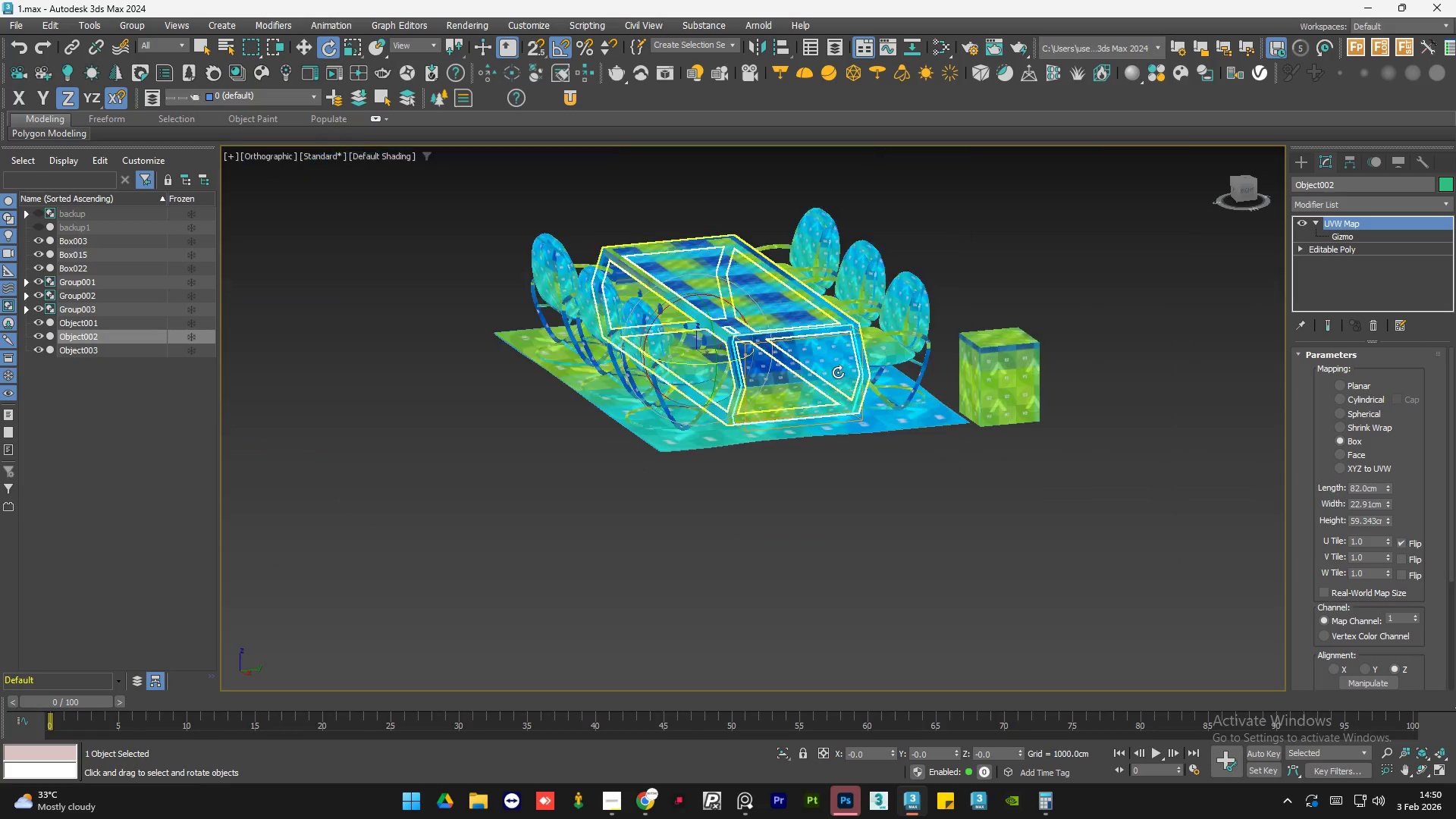 
left_click([513, 538])
 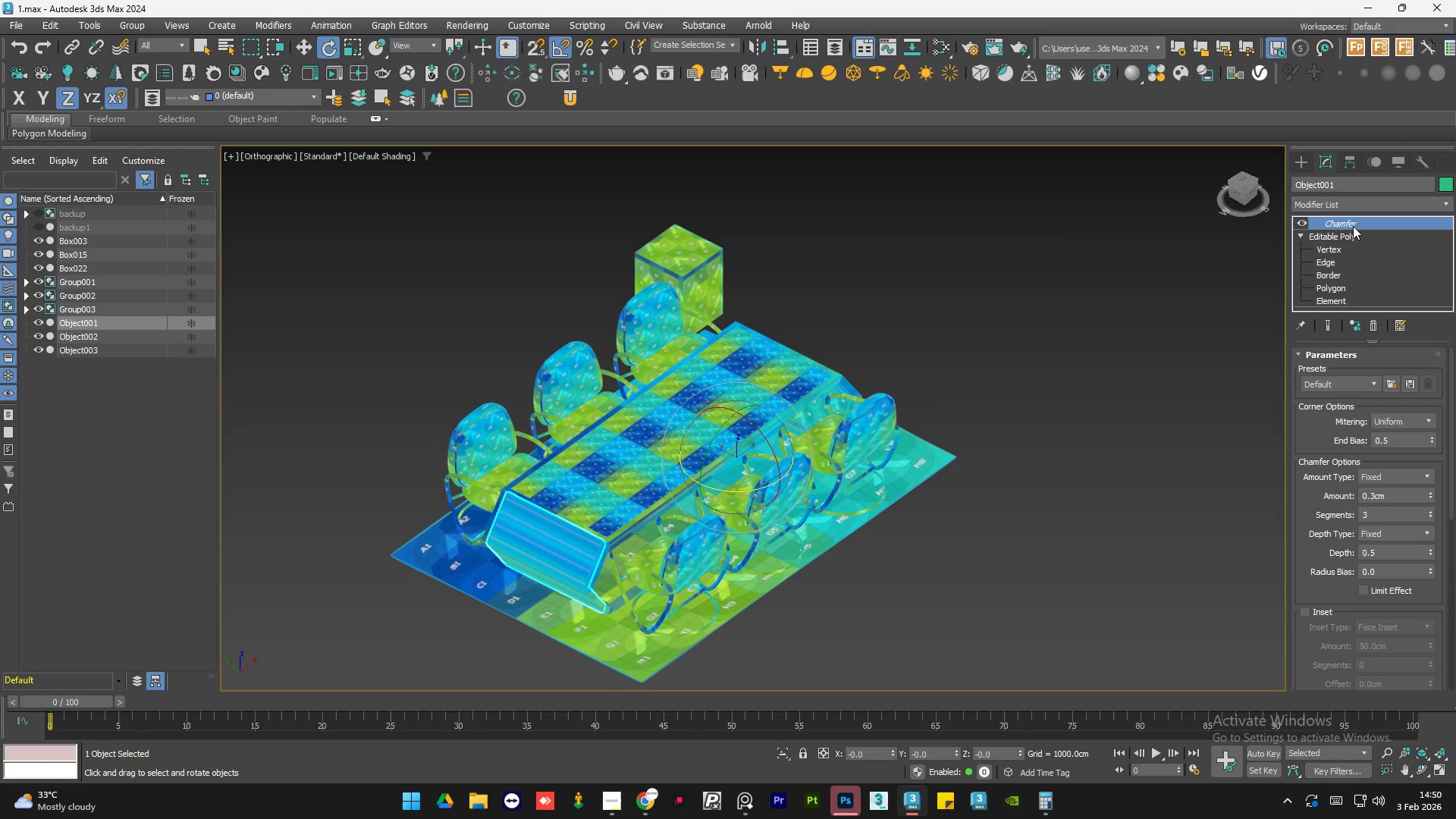 
right_click([1360, 227])
 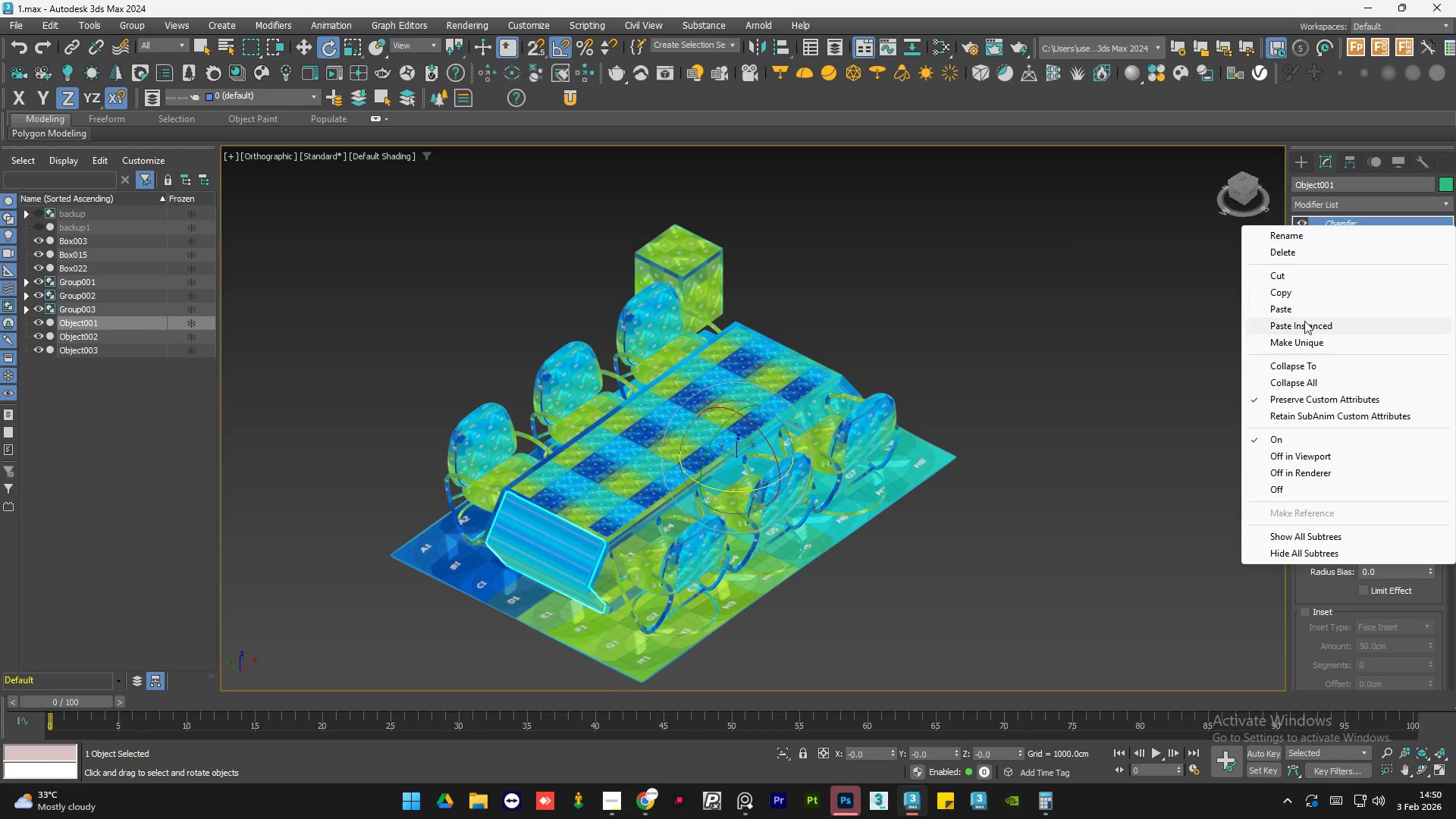 
left_click([1308, 315])
 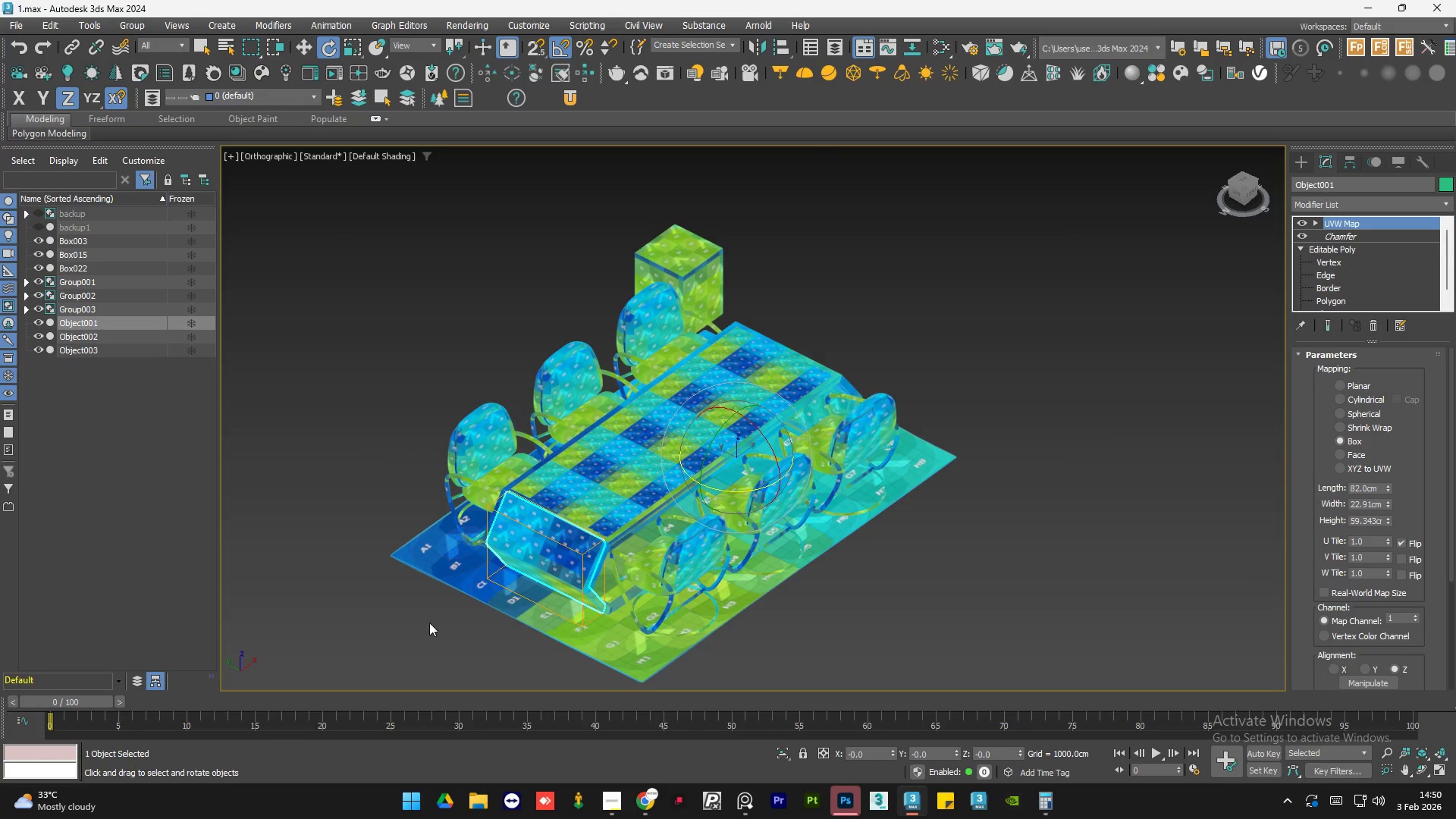 
hold_key(key=AltLeft, duration=0.67)
 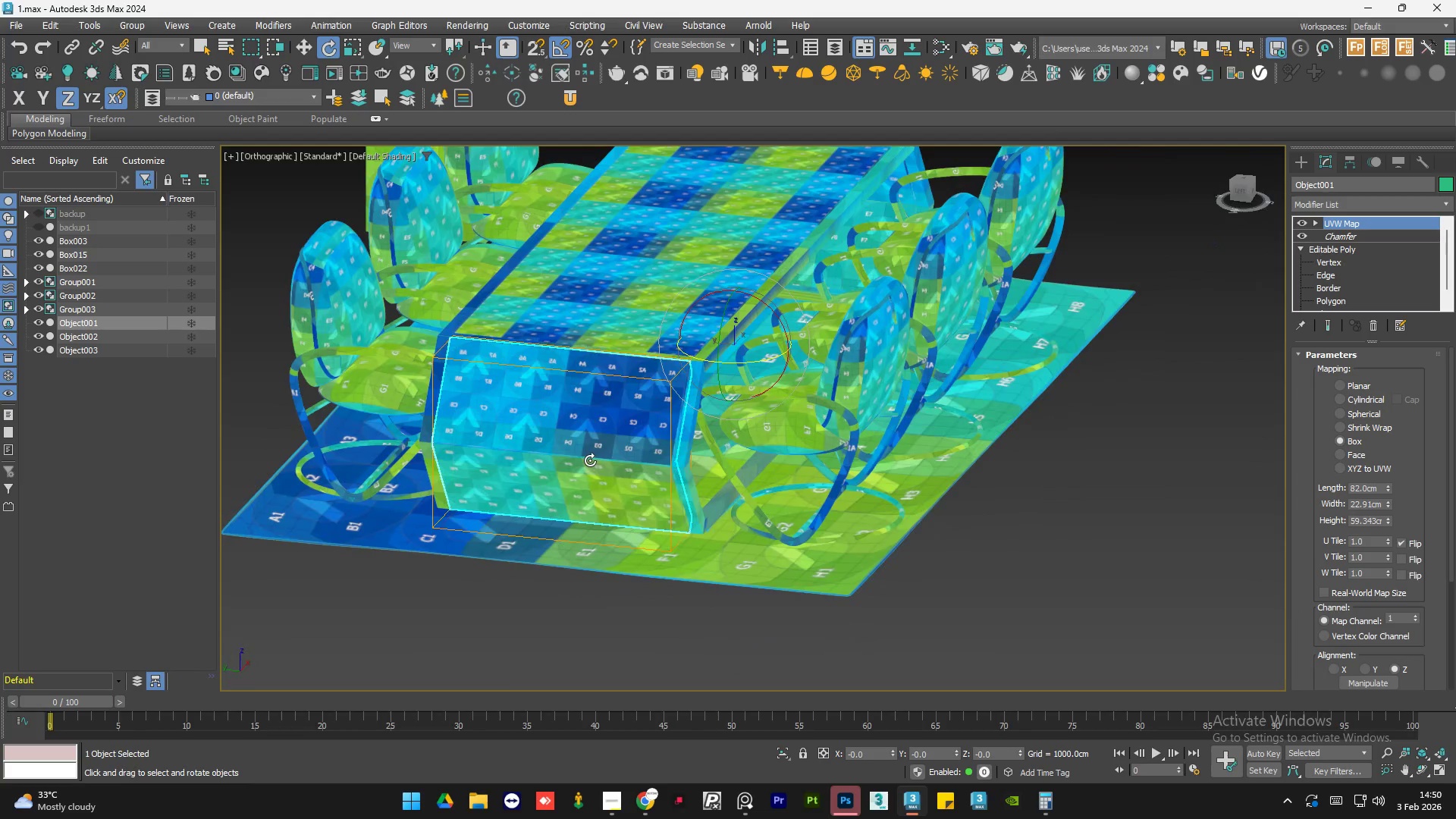 
scroll: coordinate [590, 461], scroll_direction: up, amount: 5.0
 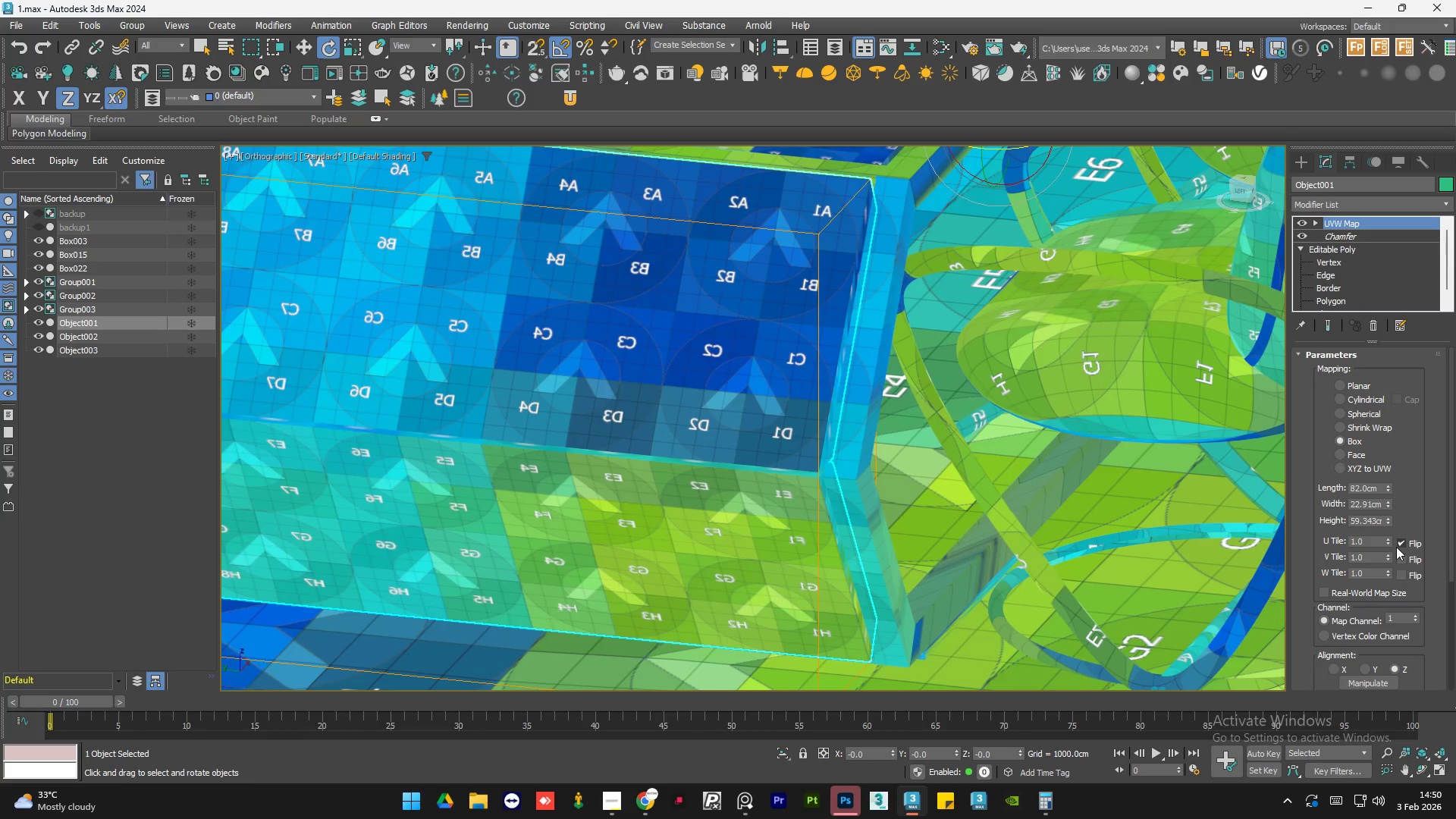 
left_click([1398, 544])
 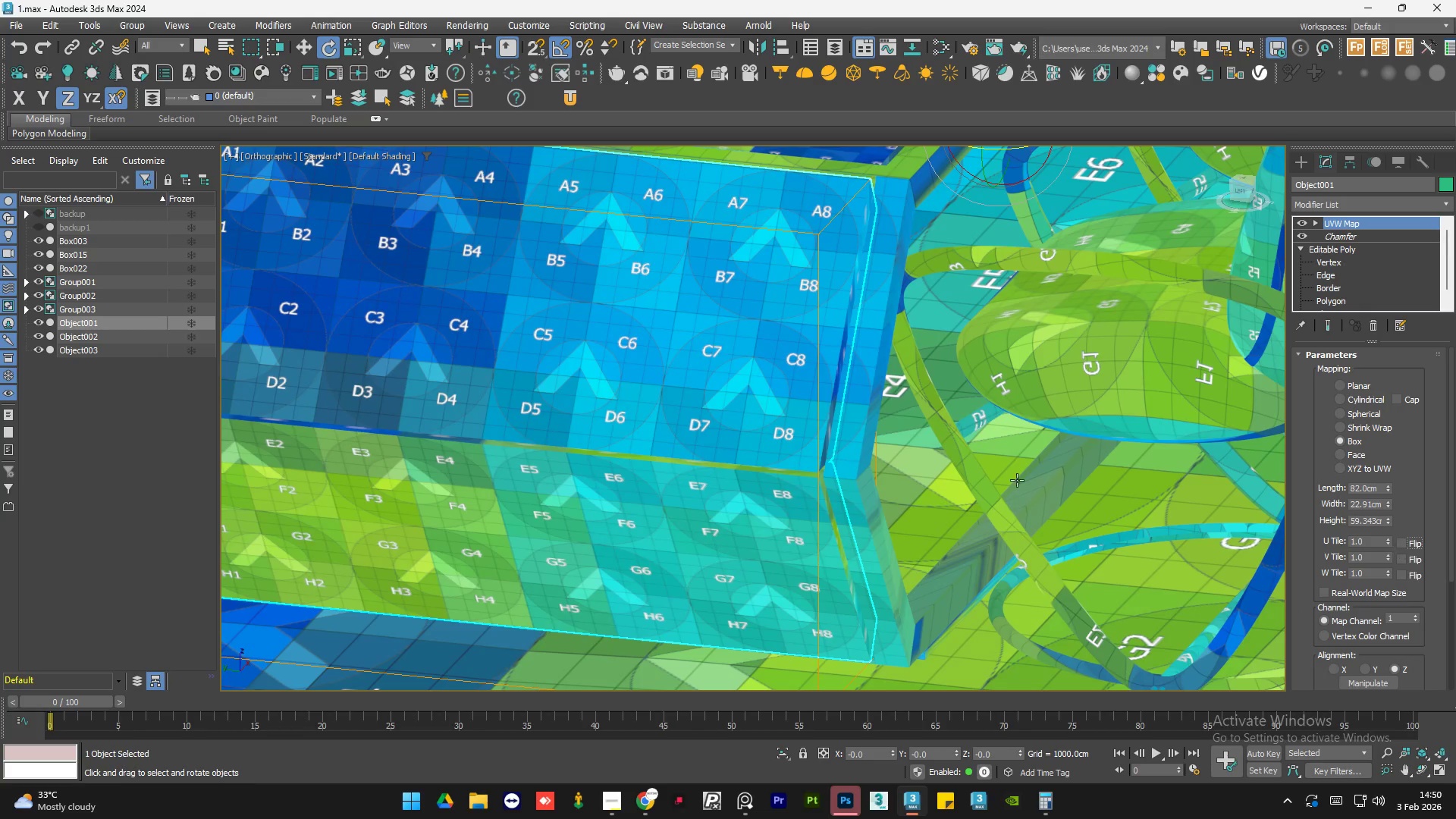 
scroll: coordinate [686, 450], scroll_direction: down, amount: 4.0
 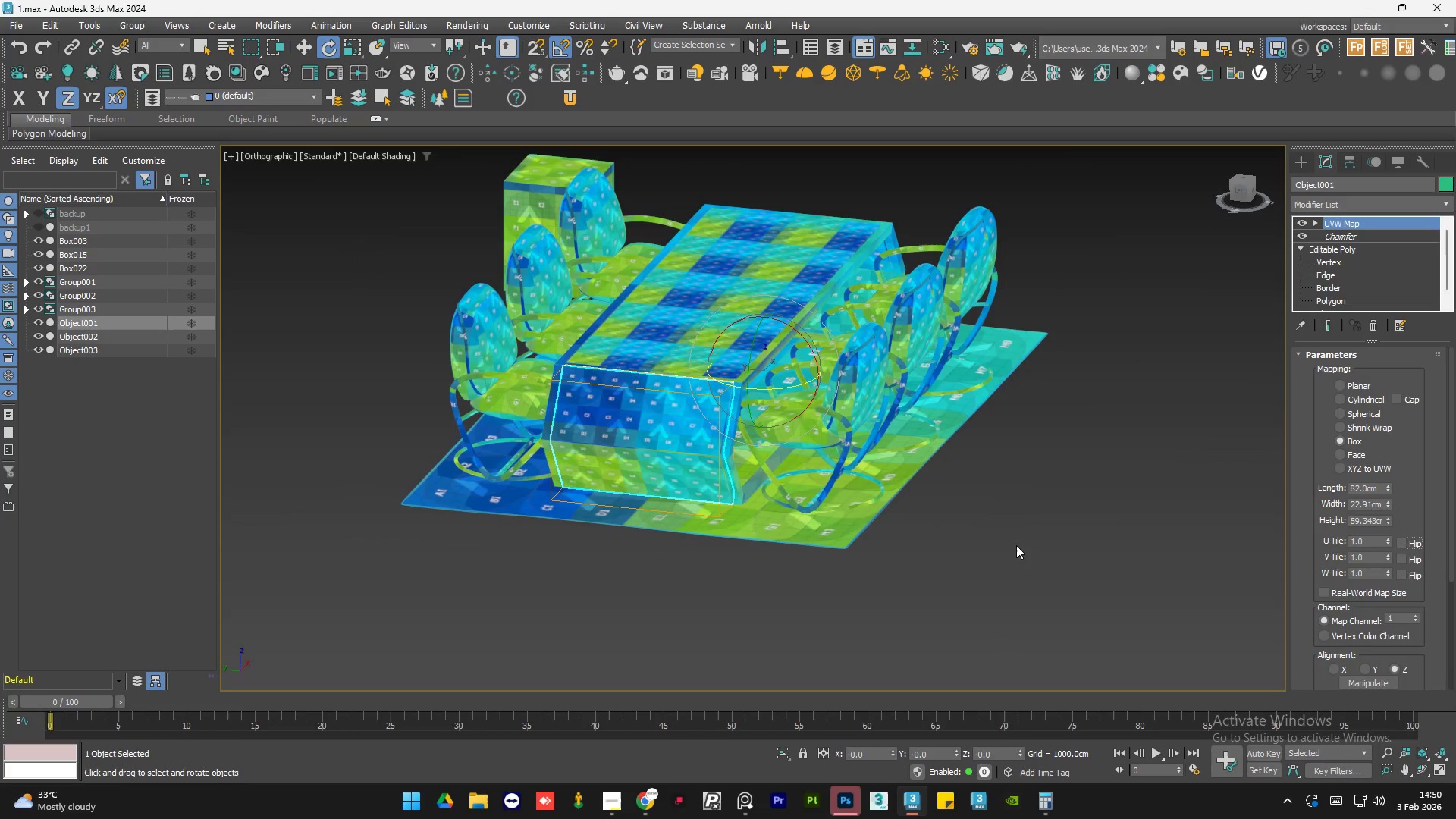 
hold_key(key=AltLeft, duration=0.75)
 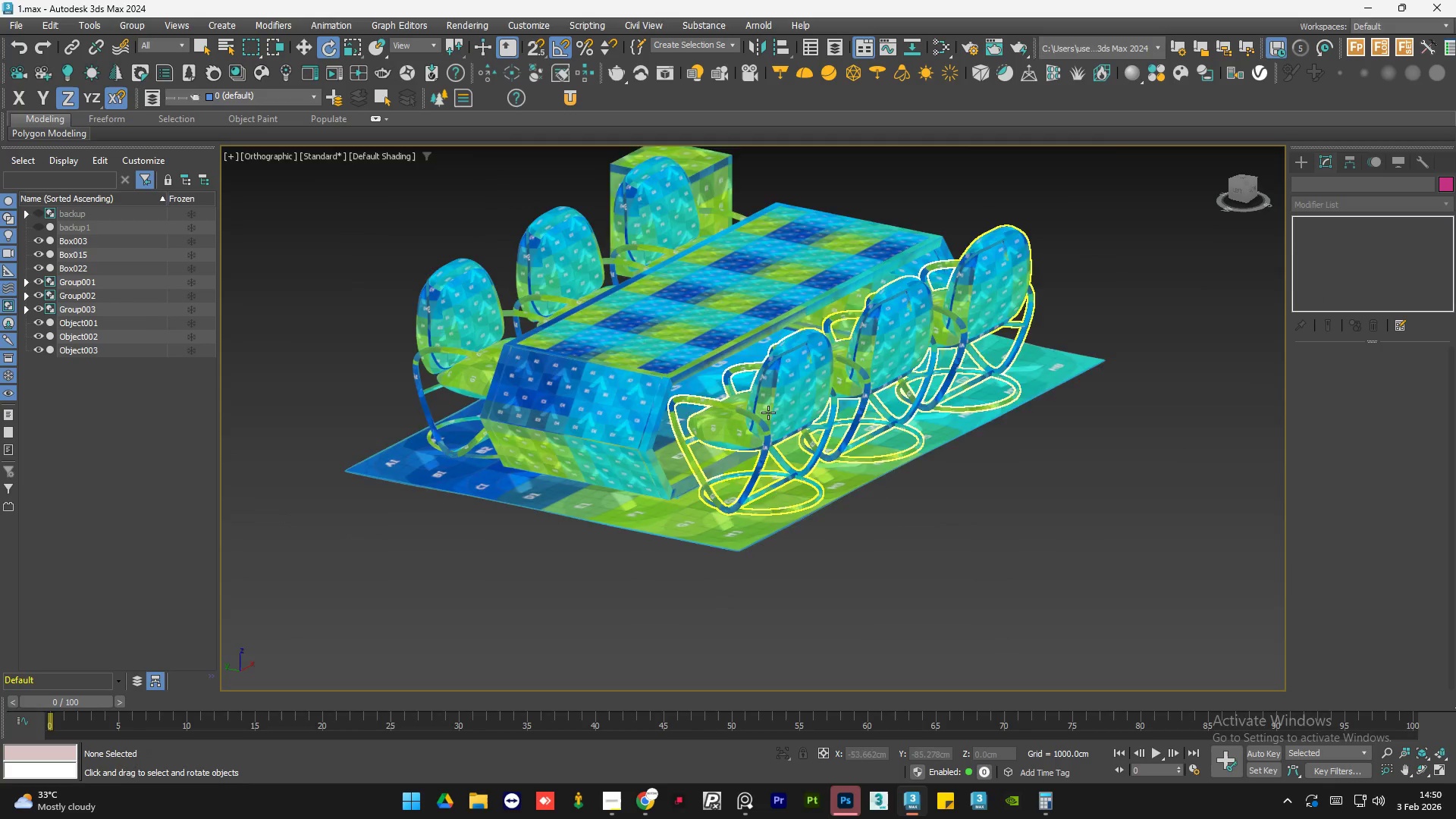 
hold_key(key=AltLeft, duration=0.72)
scroll: coordinate [648, 429], scroll_direction: up, amount: 1.0
 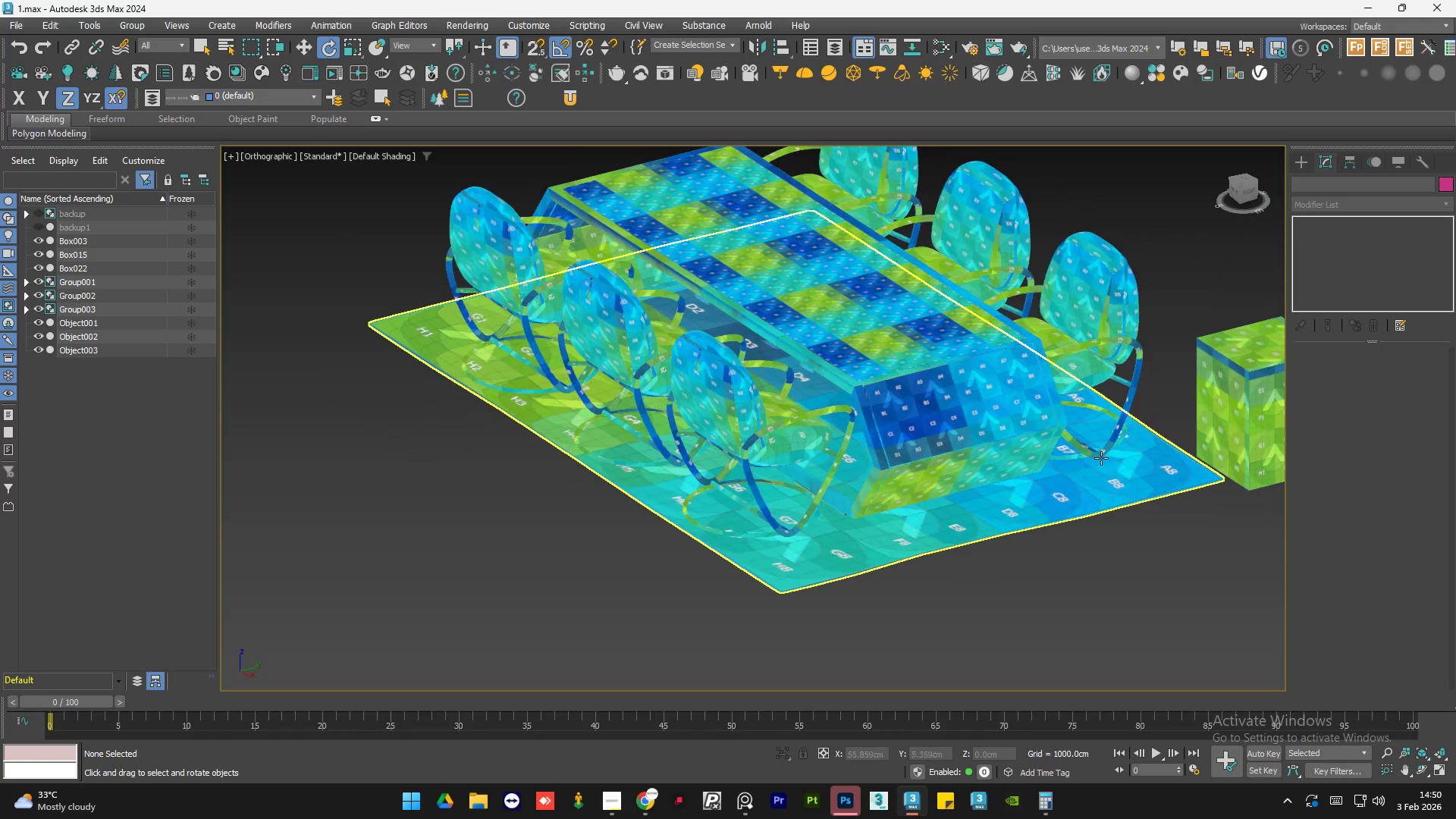 
left_click([545, 394])
 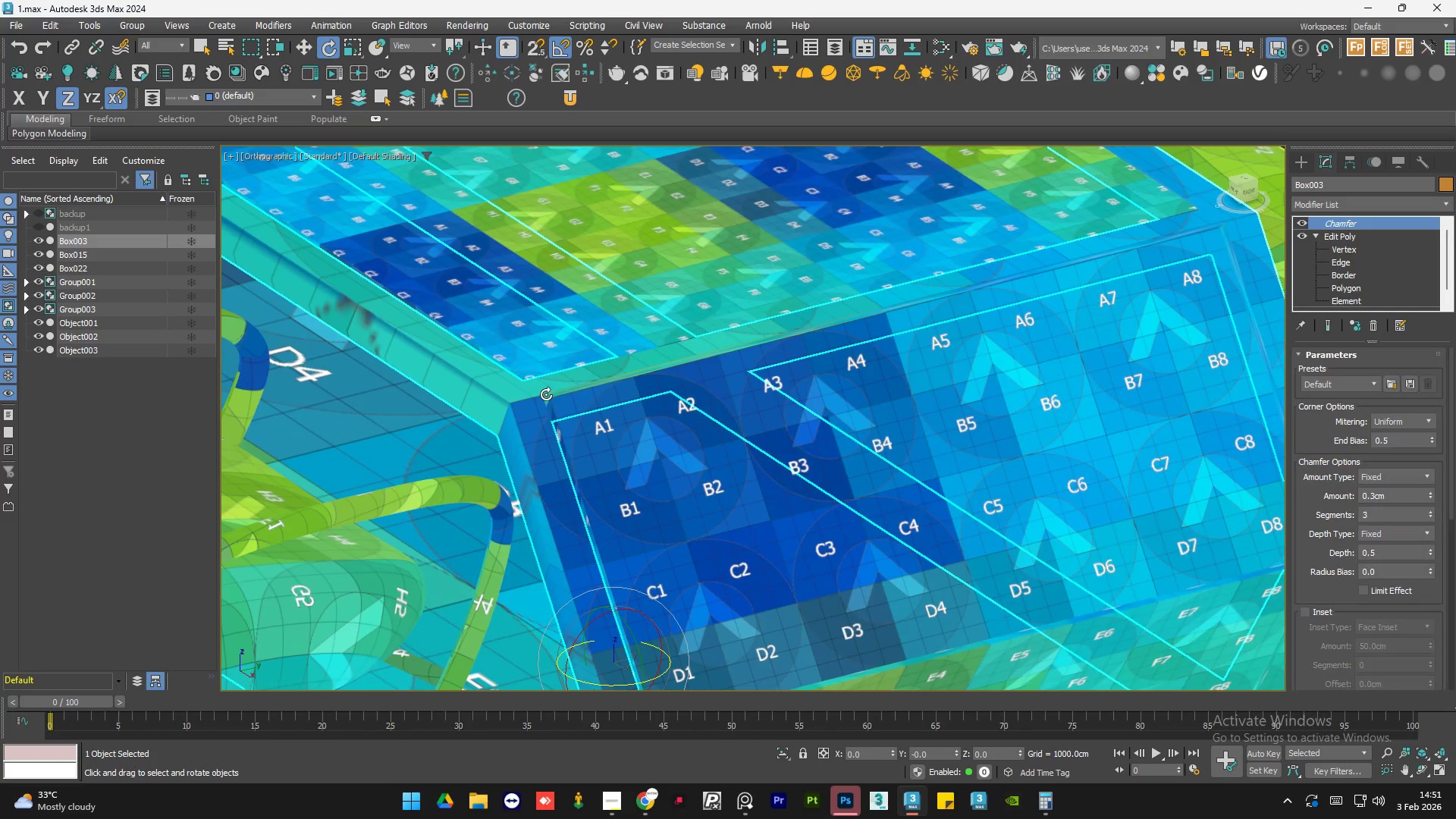 
scroll: coordinate [560, 365], scroll_direction: up, amount: 4.0
 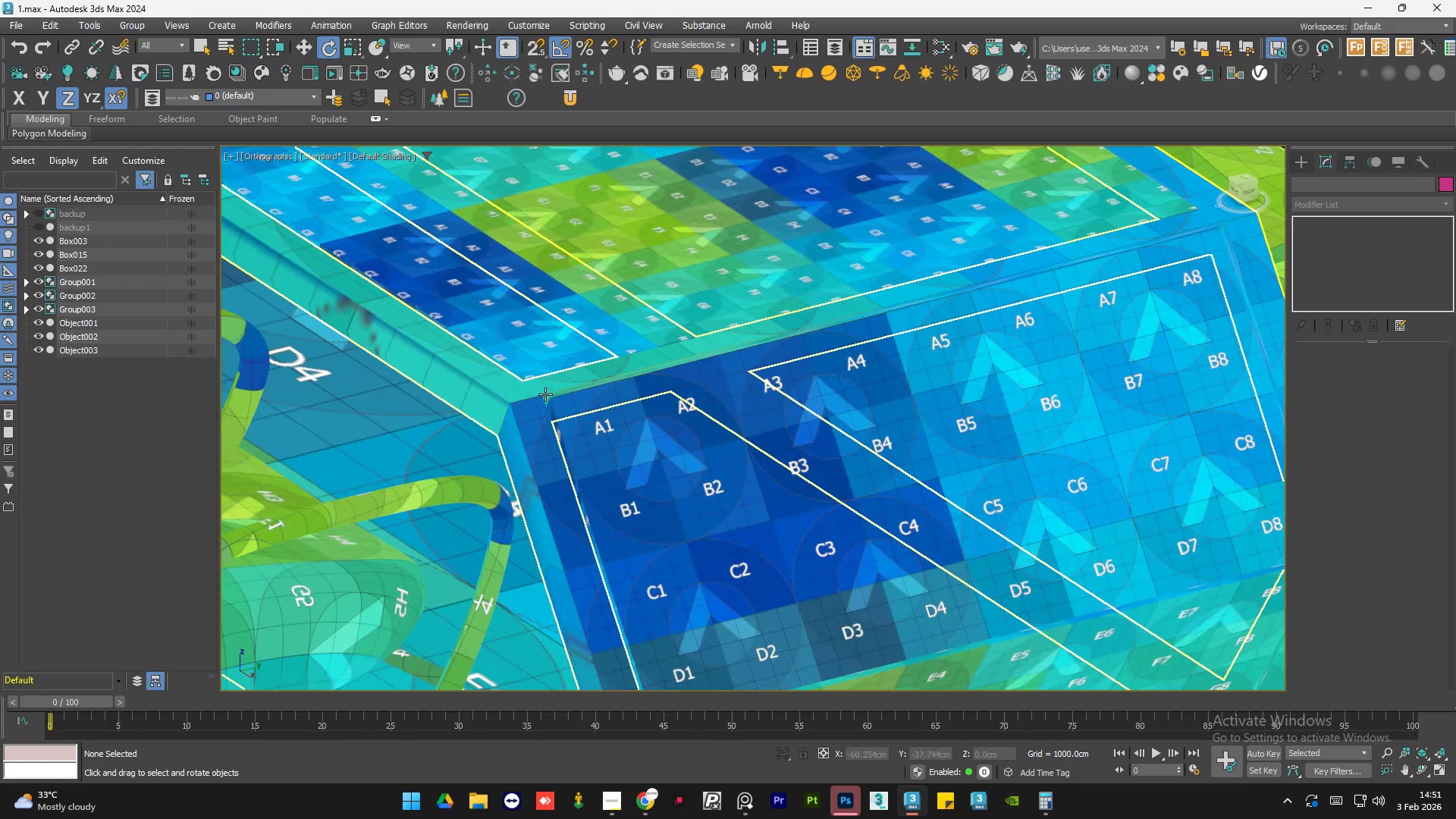 
hold_key(key=AltLeft, duration=1.0)
 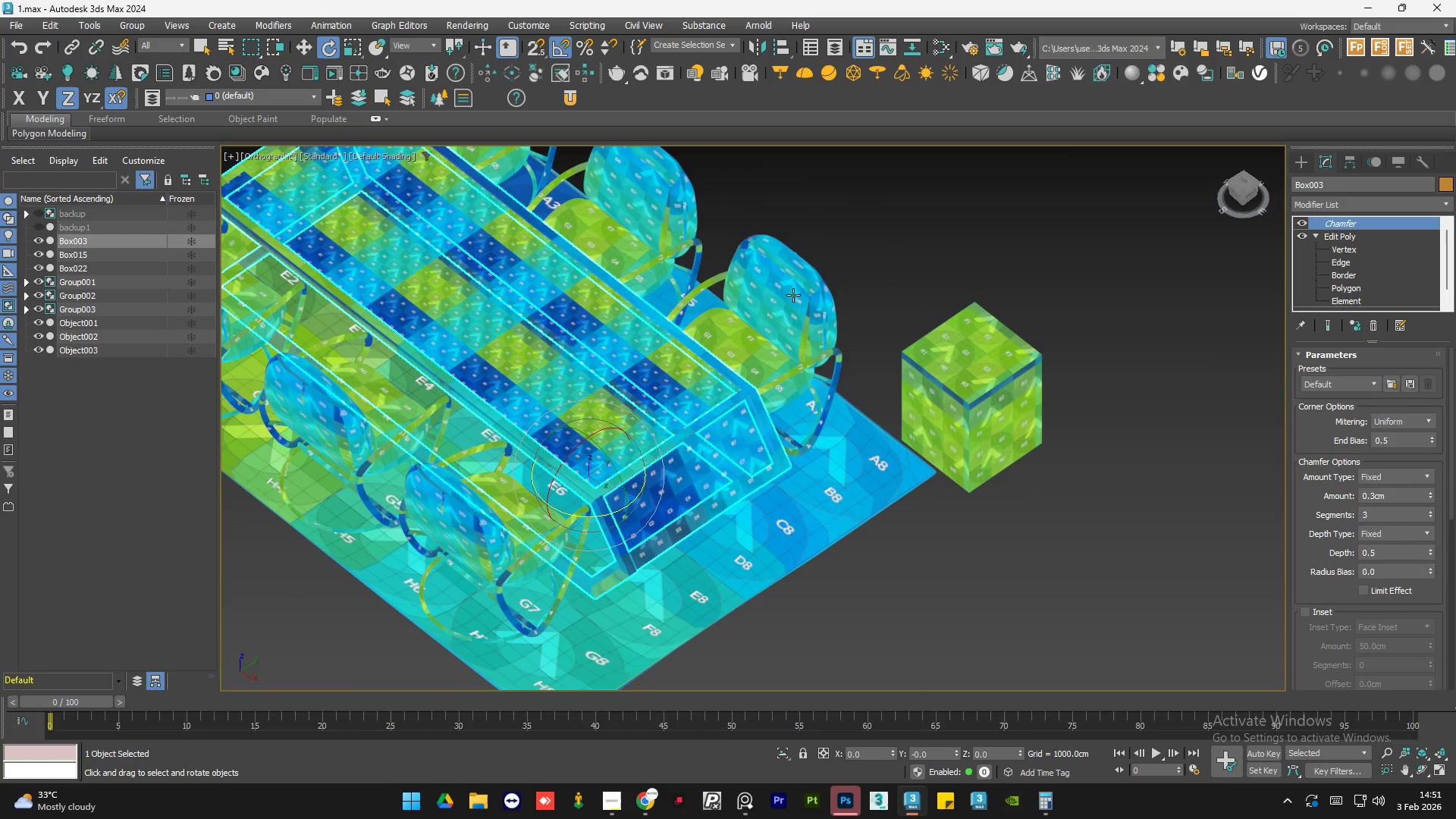 
scroll: coordinate [548, 394], scroll_direction: down, amount: 4.0
 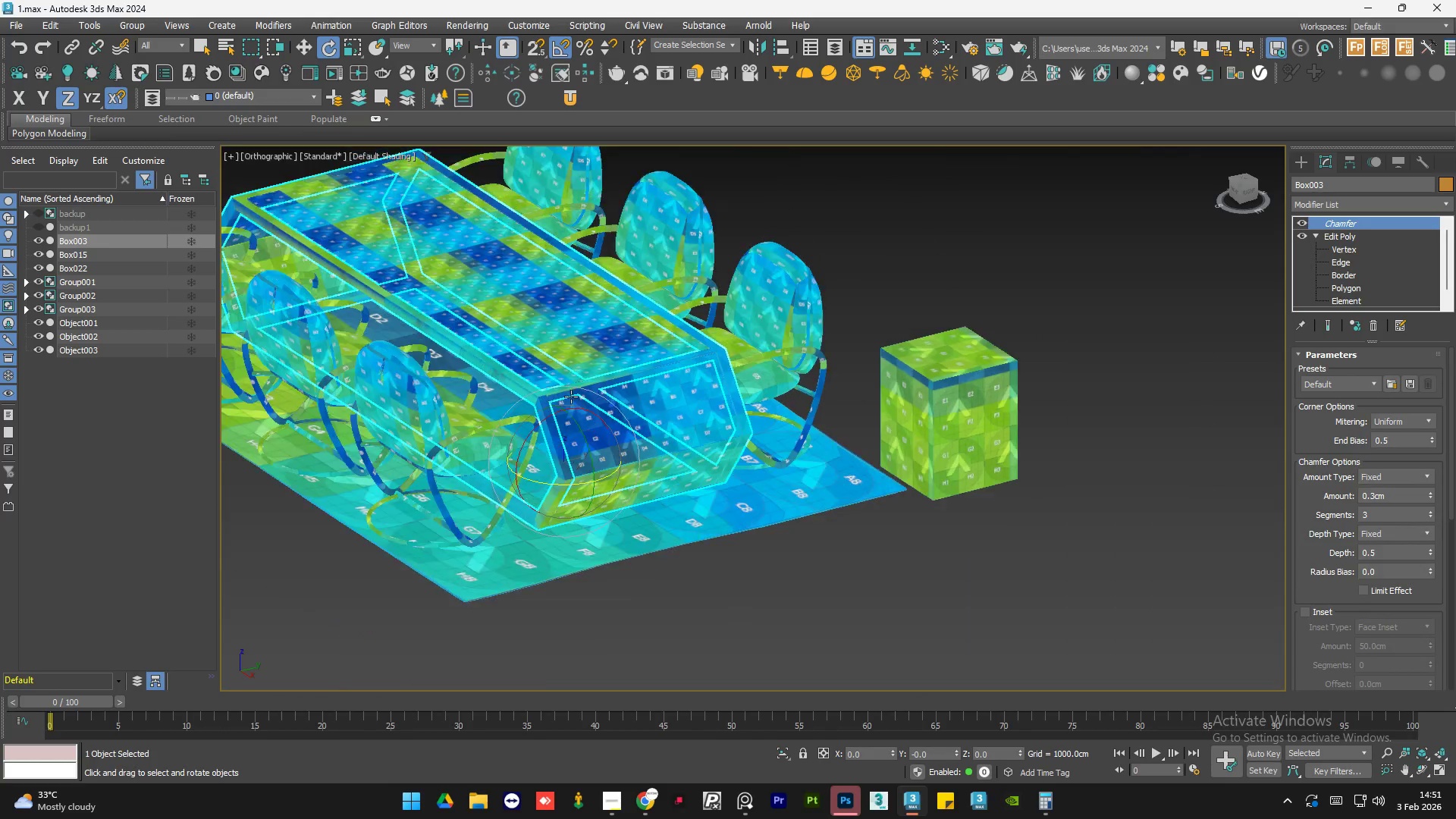 
scroll: coordinate [603, 500], scroll_direction: up, amount: 5.0
 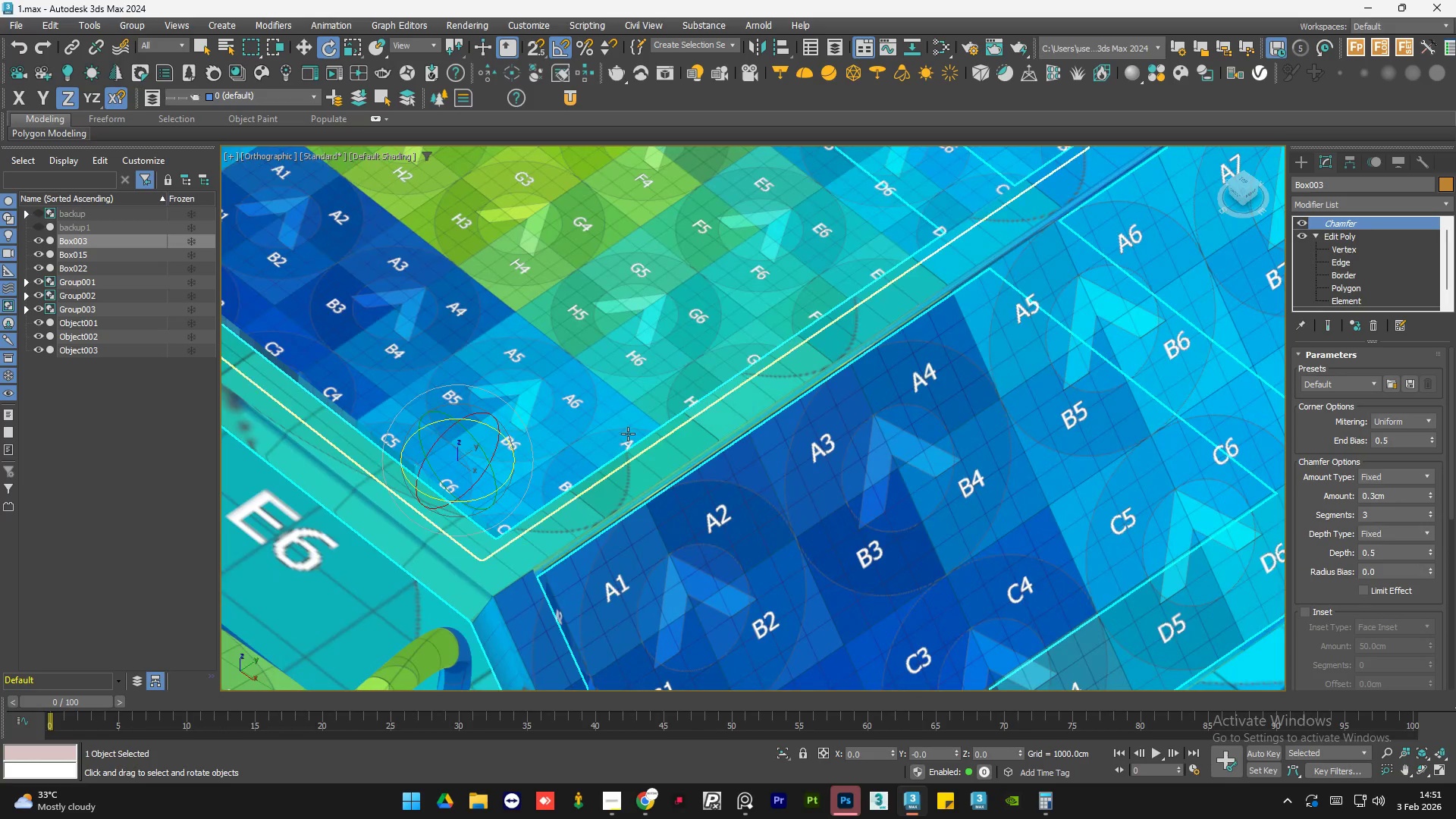 
scroll: coordinate [628, 431], scroll_direction: down, amount: 1.0
 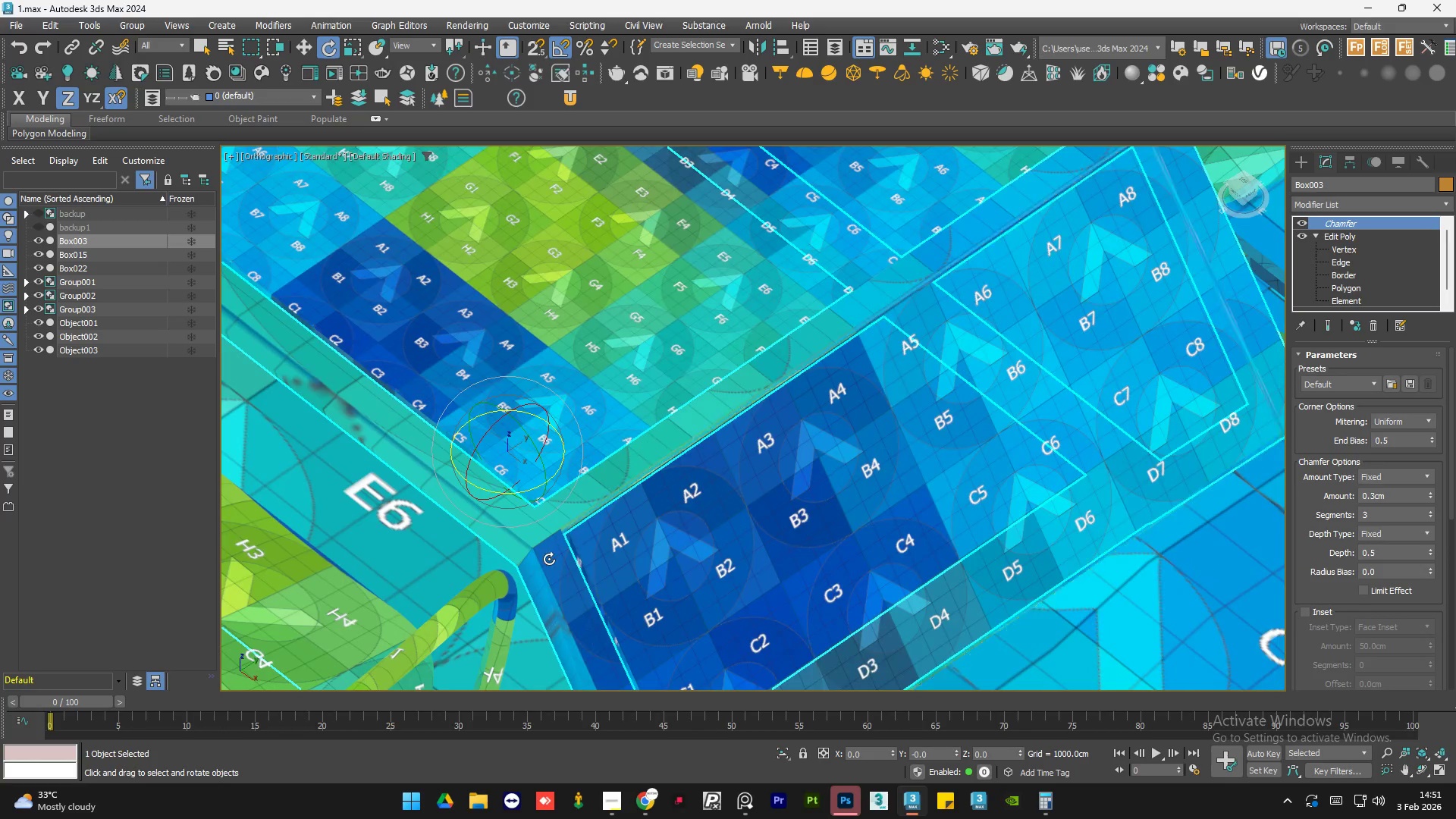 
scroll: coordinate [603, 345], scroll_direction: up, amount: 1.0
 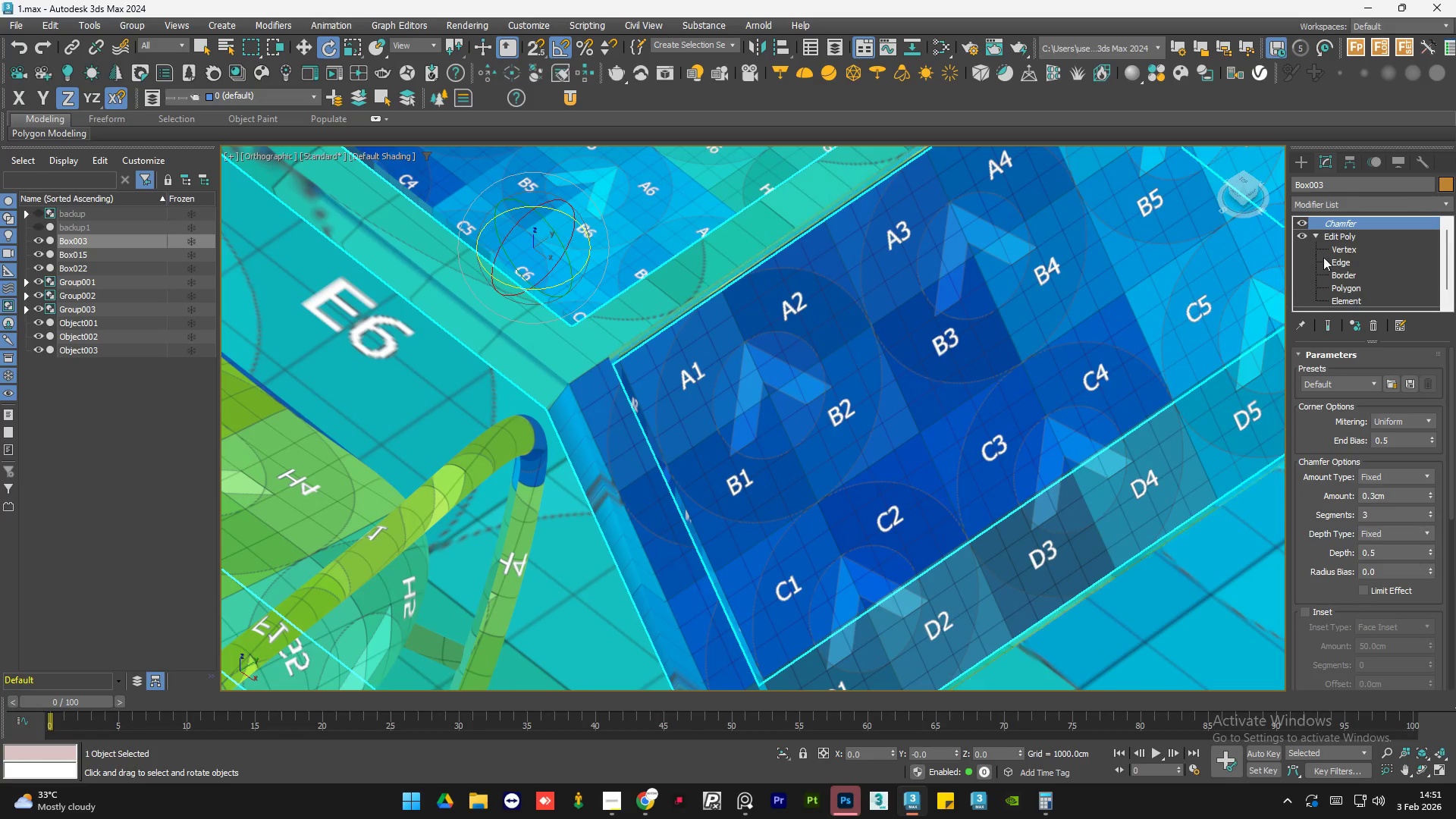 
left_click([1345, 207])
 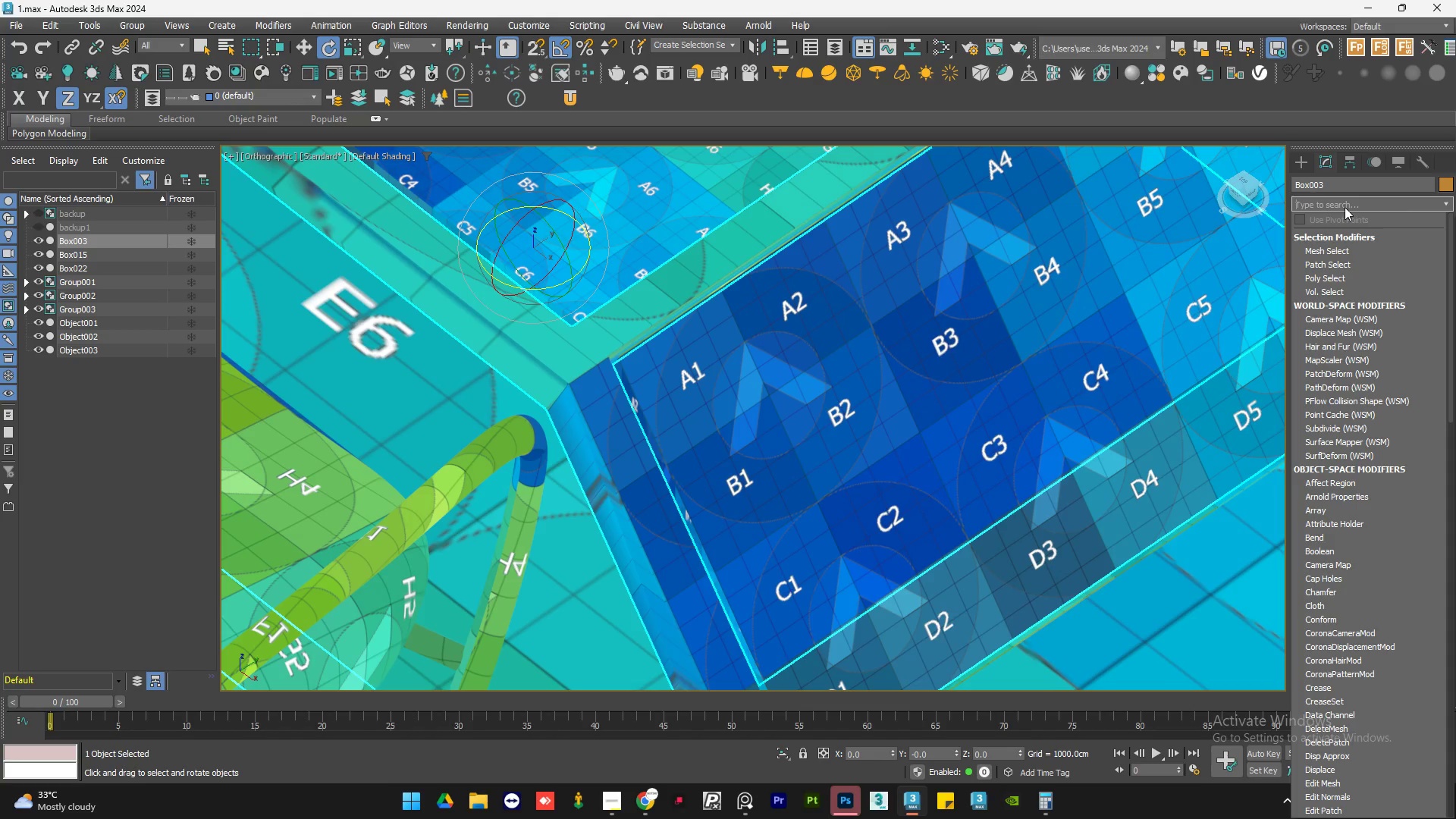 
type(uv)
 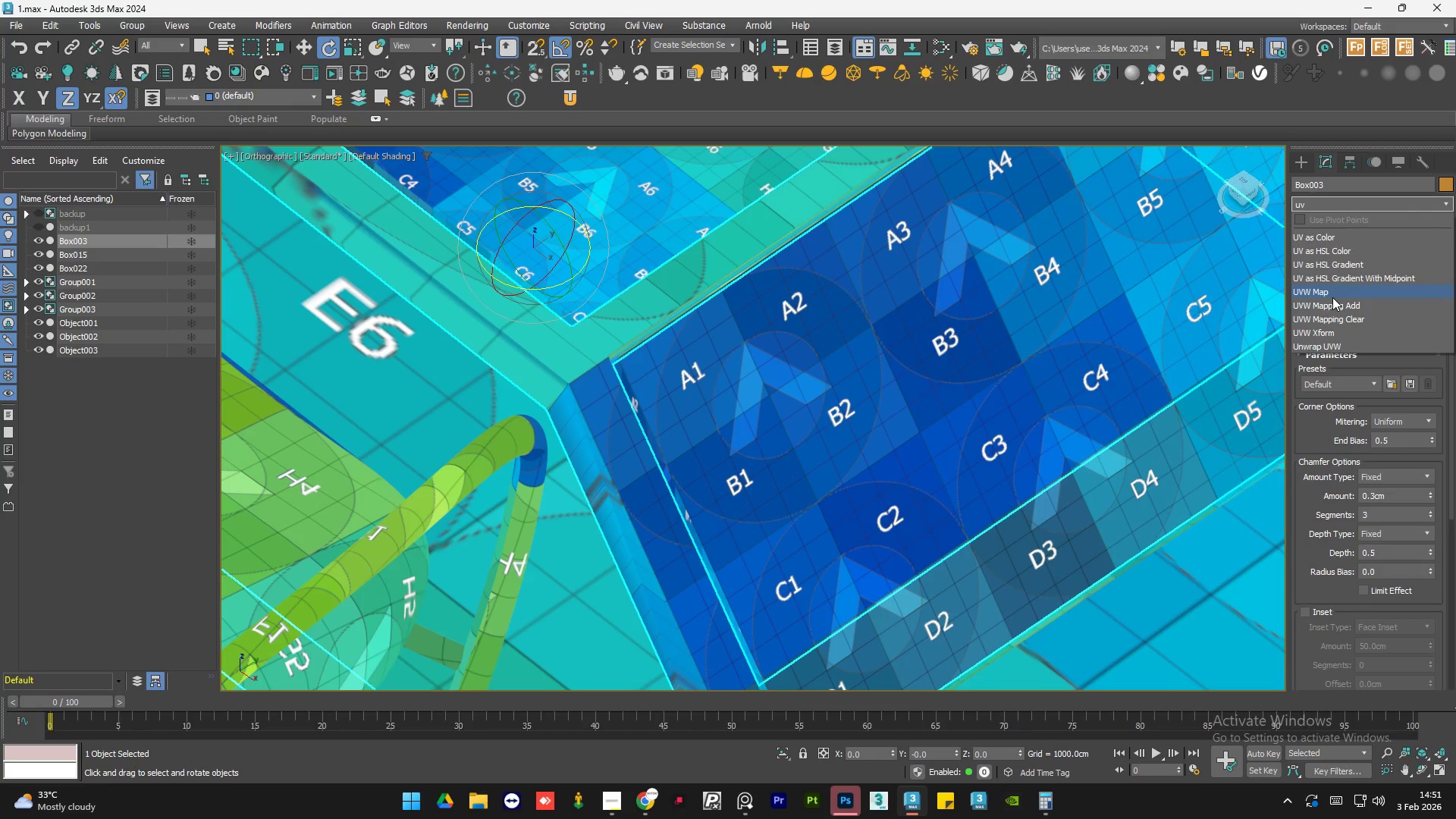 
left_click([1334, 297])
 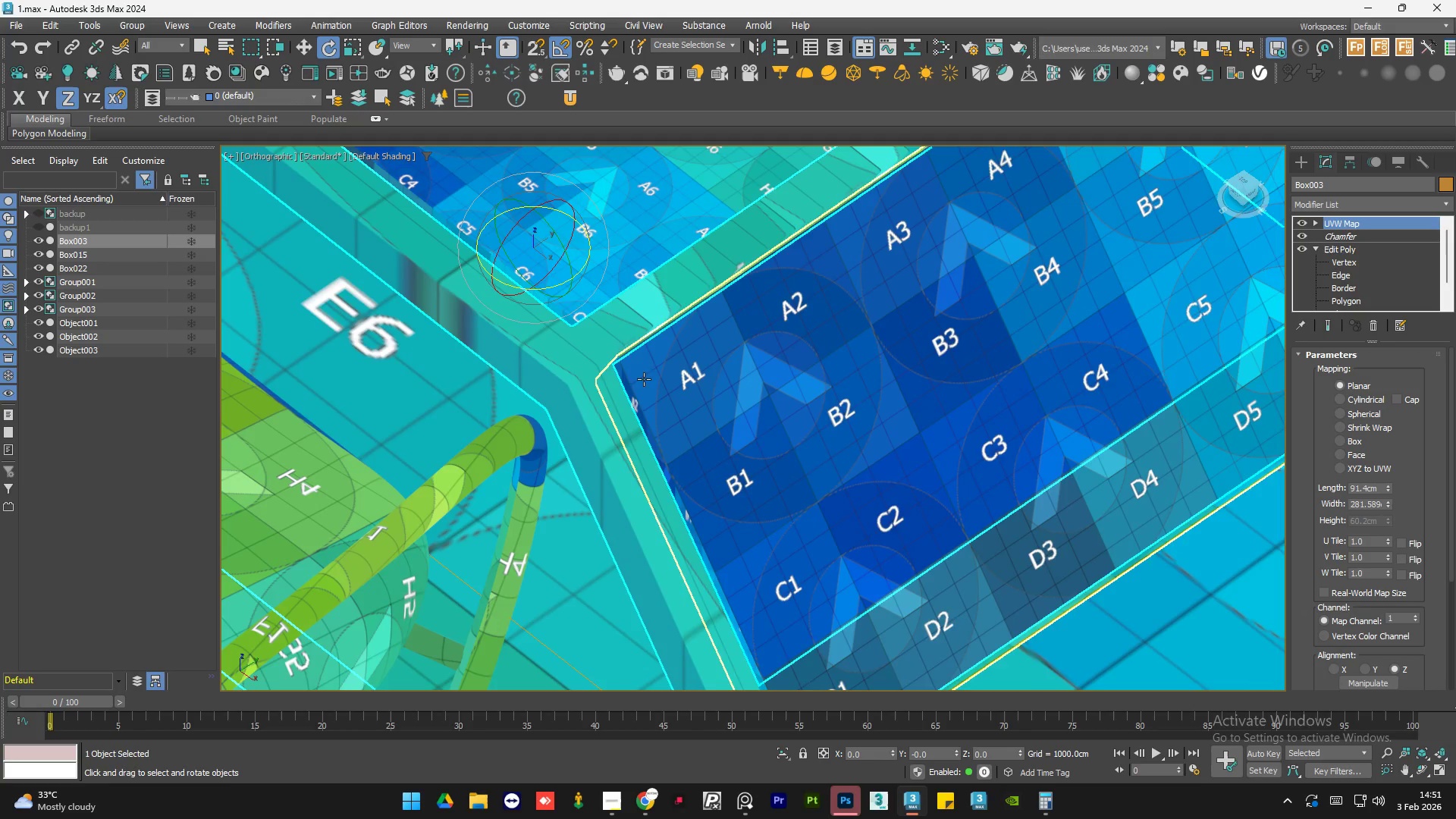 
hold_key(key=AltLeft, duration=1.33)
 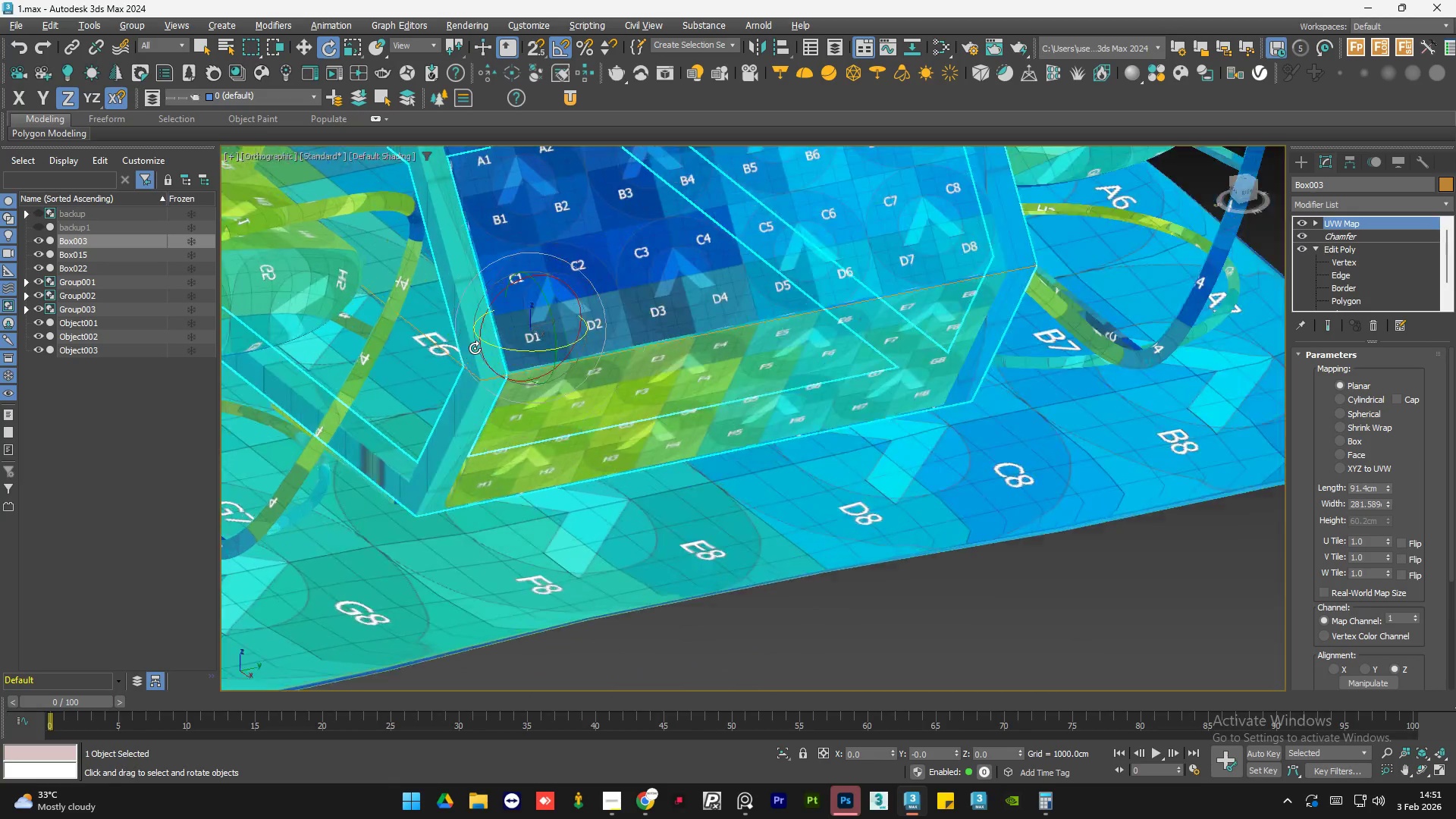 
scroll: coordinate [617, 416], scroll_direction: down, amount: 3.0
 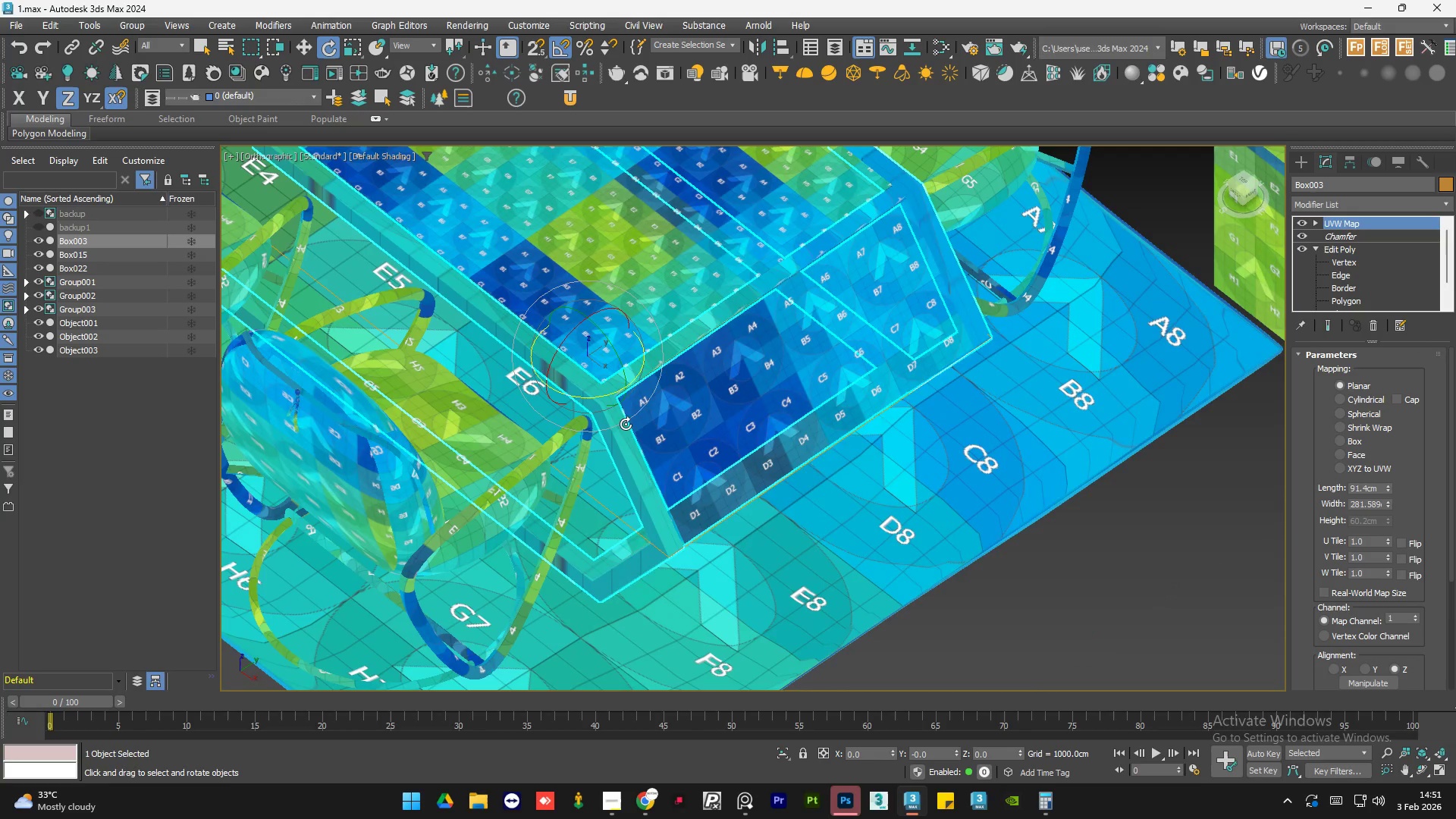 
hold_key(key=AltLeft, duration=5.06)
scroll: coordinate [481, 359], scroll_direction: up, amount: 5.0
 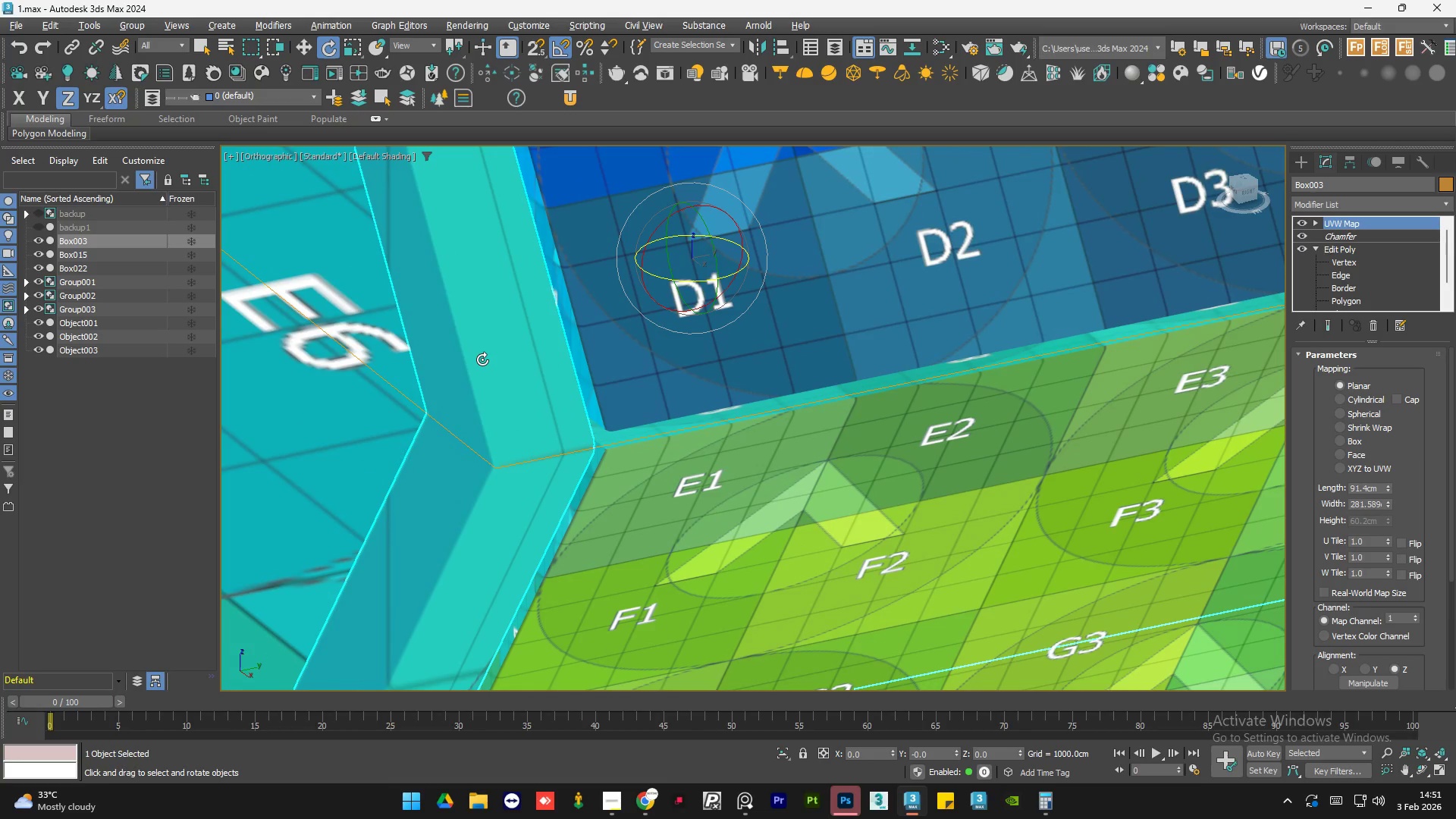 
scroll: coordinate [482, 359], scroll_direction: down, amount: 4.0
 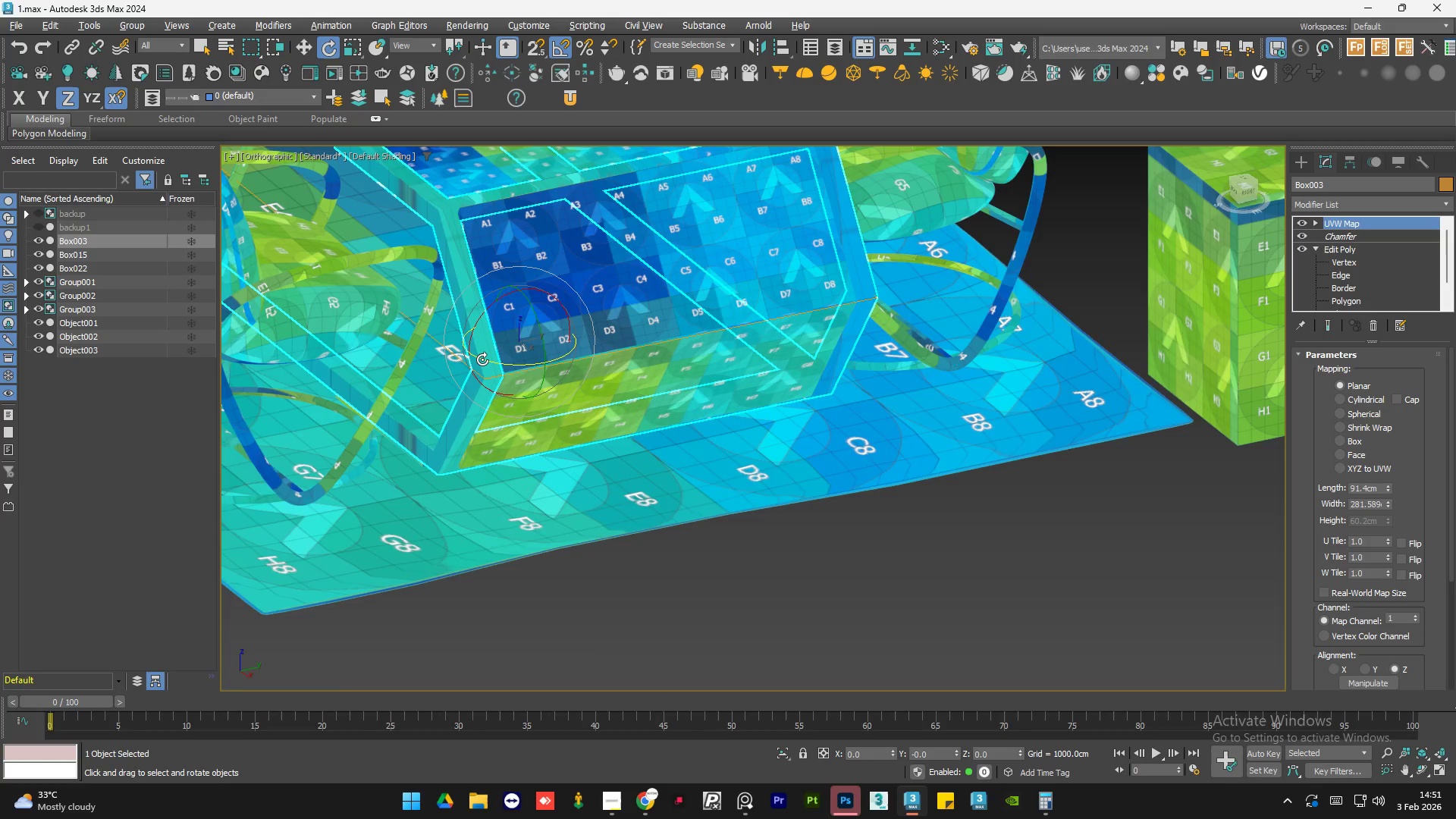 
hold_key(key=AltLeft, duration=0.84)
 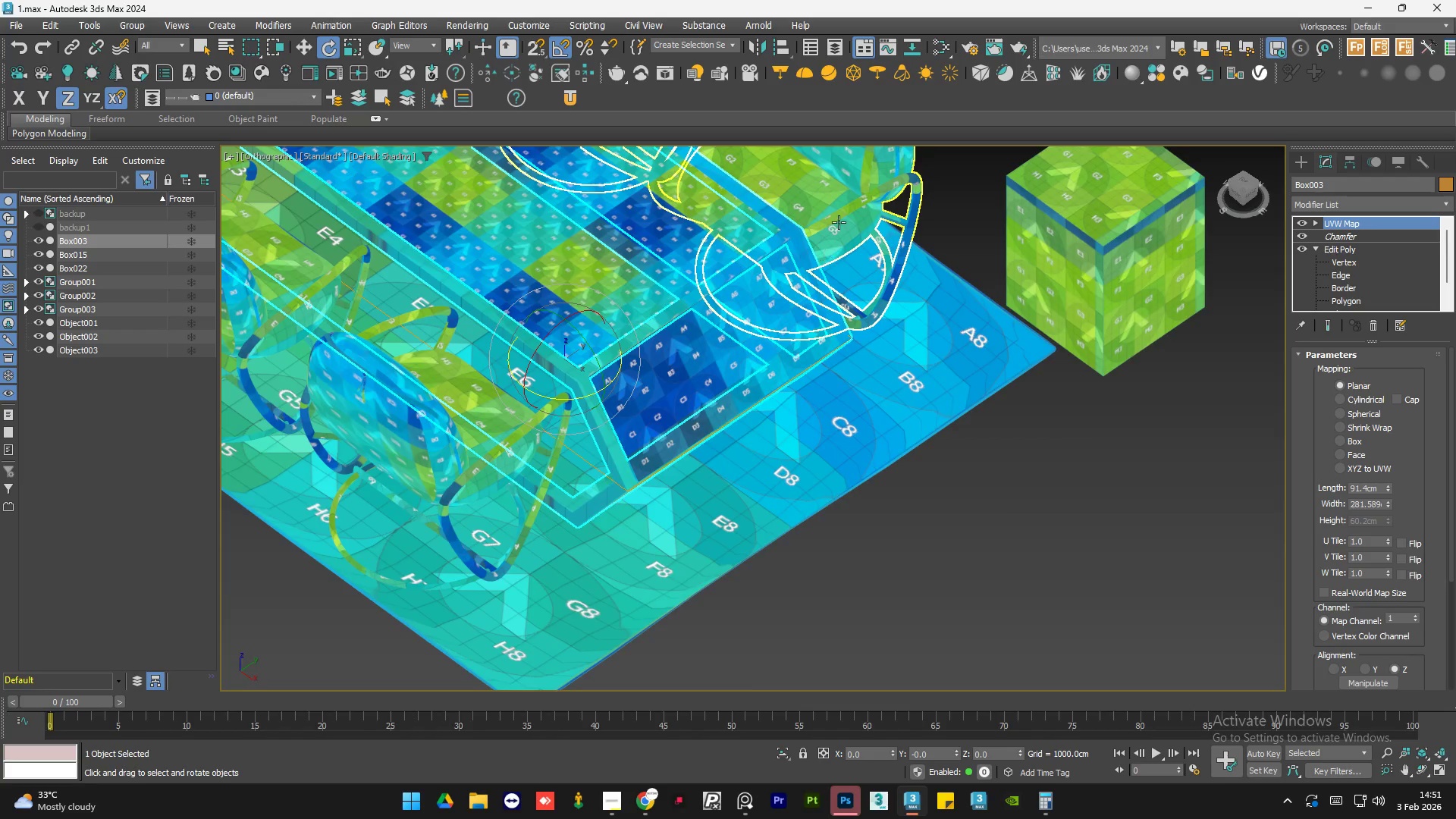 
scroll: coordinate [487, 359], scroll_direction: down, amount: 1.0
 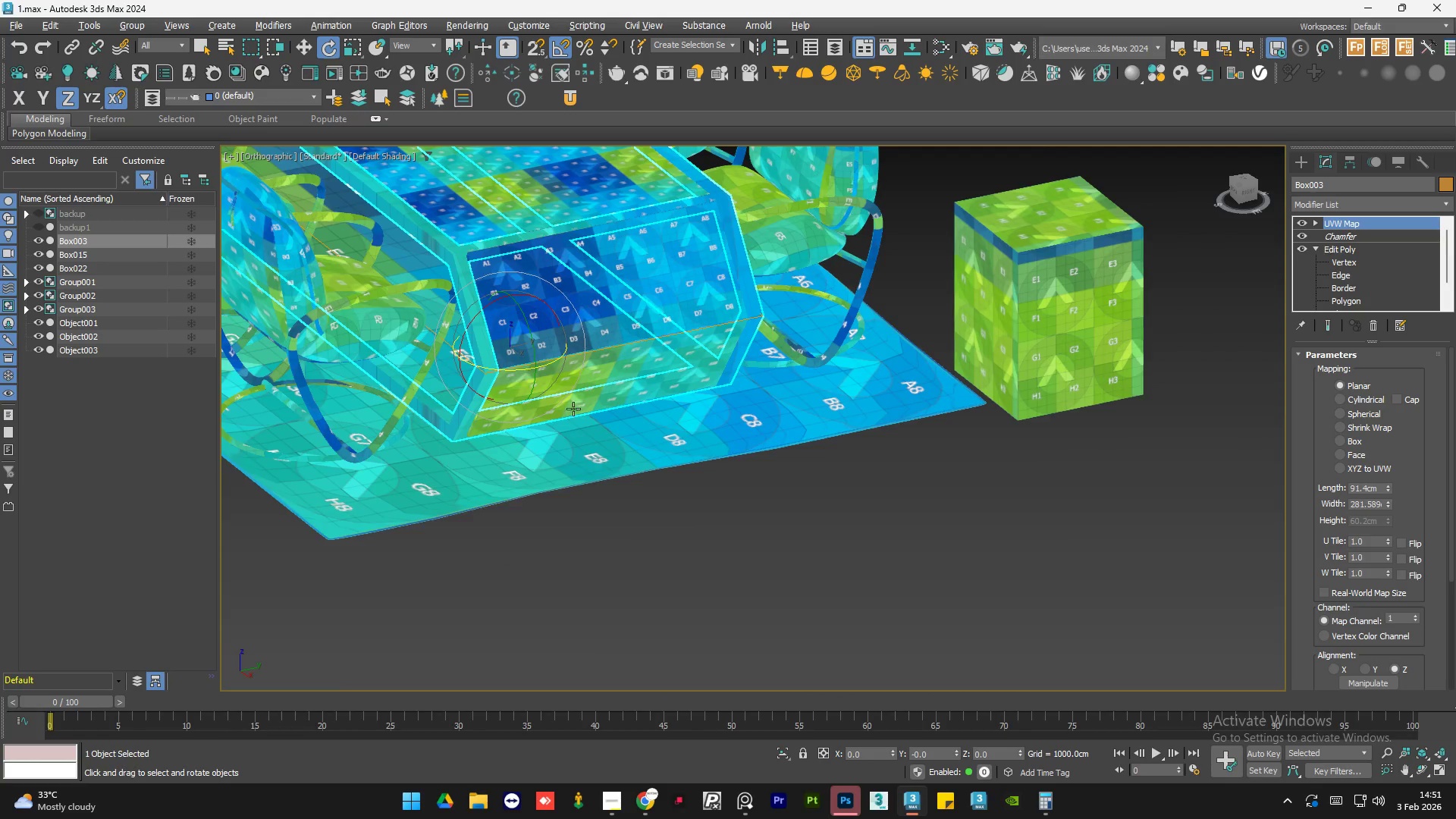 
scroll: coordinate [790, 229], scroll_direction: up, amount: 6.0
 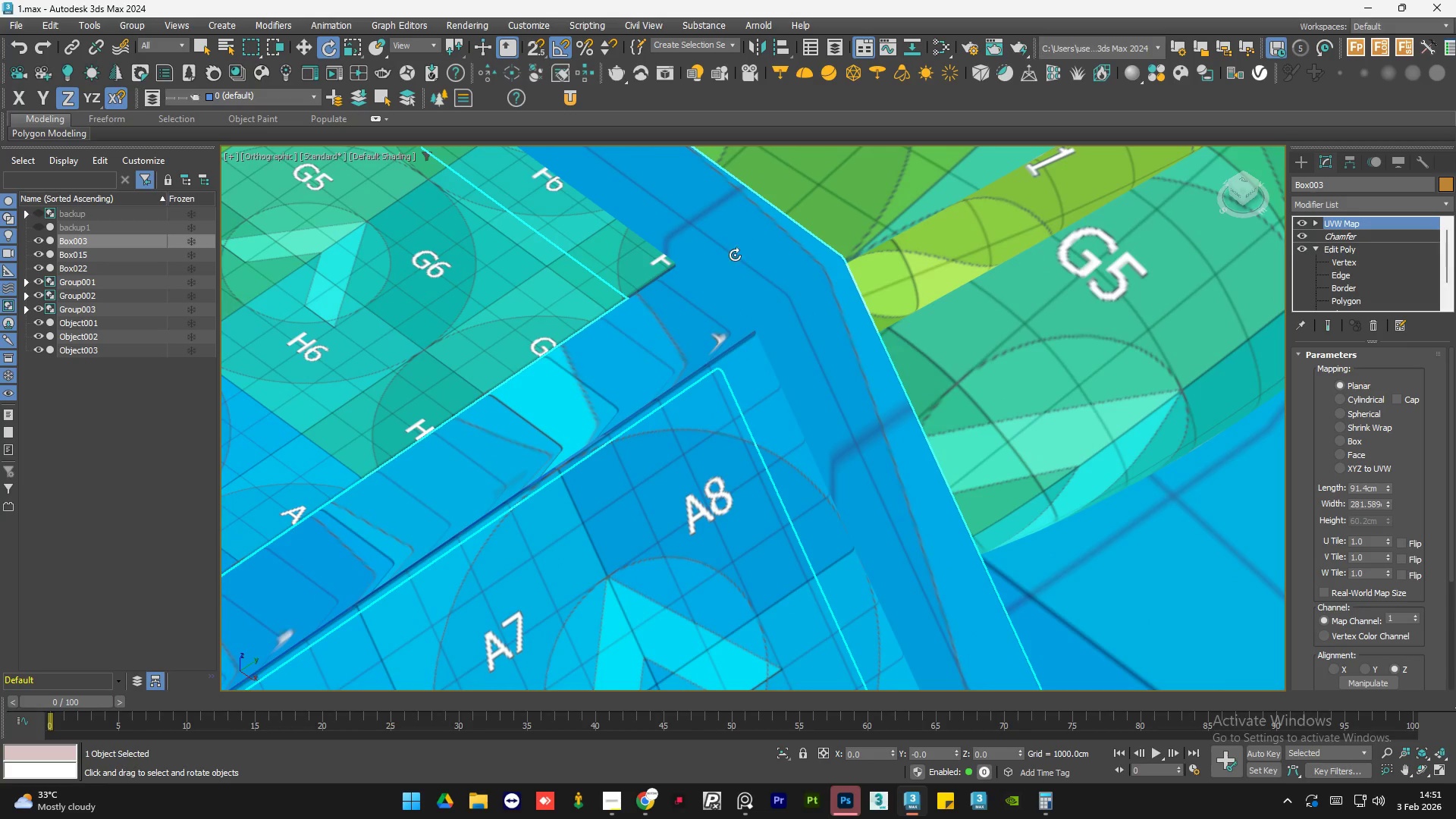 
scroll: coordinate [688, 275], scroll_direction: down, amount: 5.0
 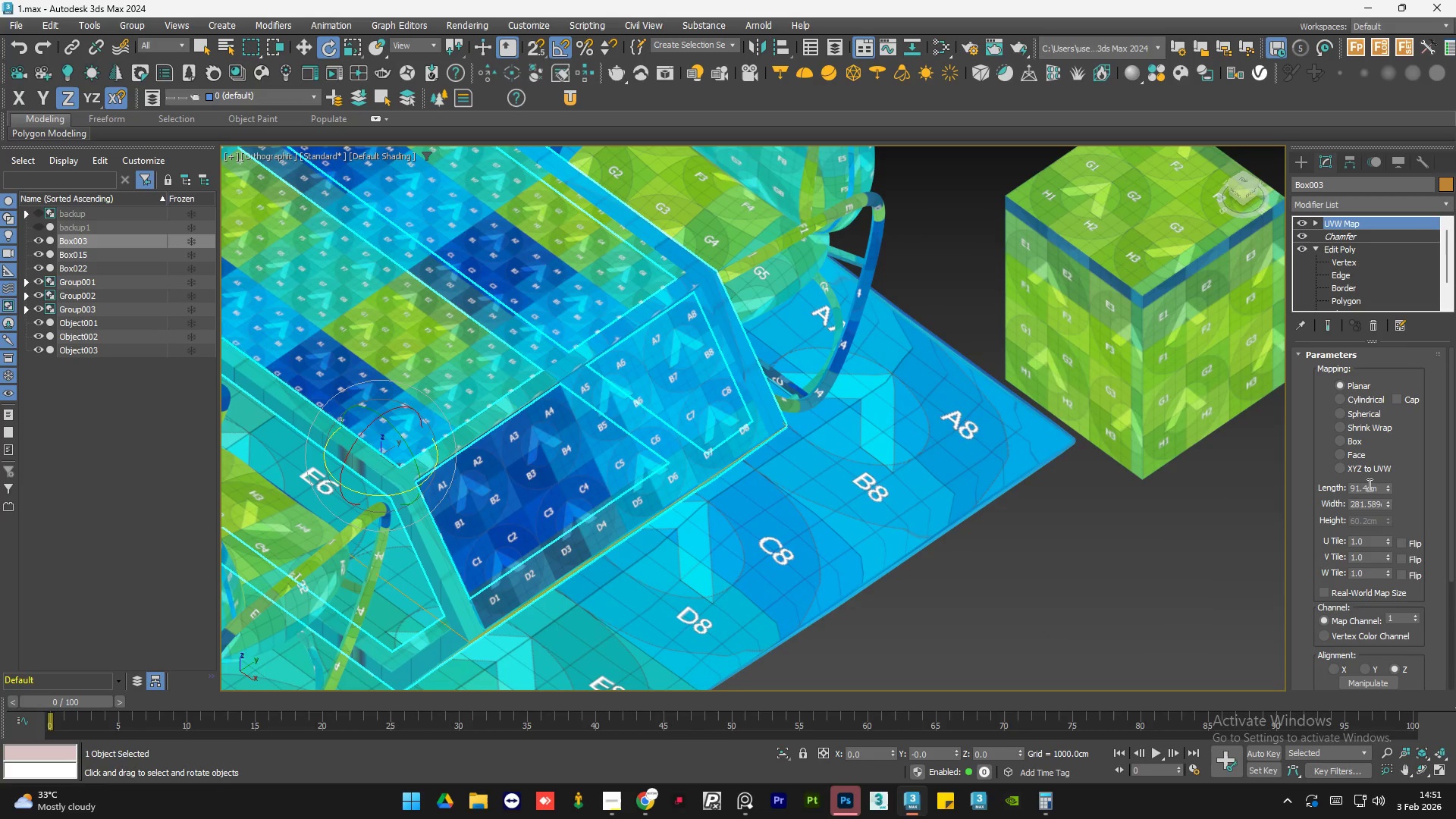 
double_click([1370, 488])
 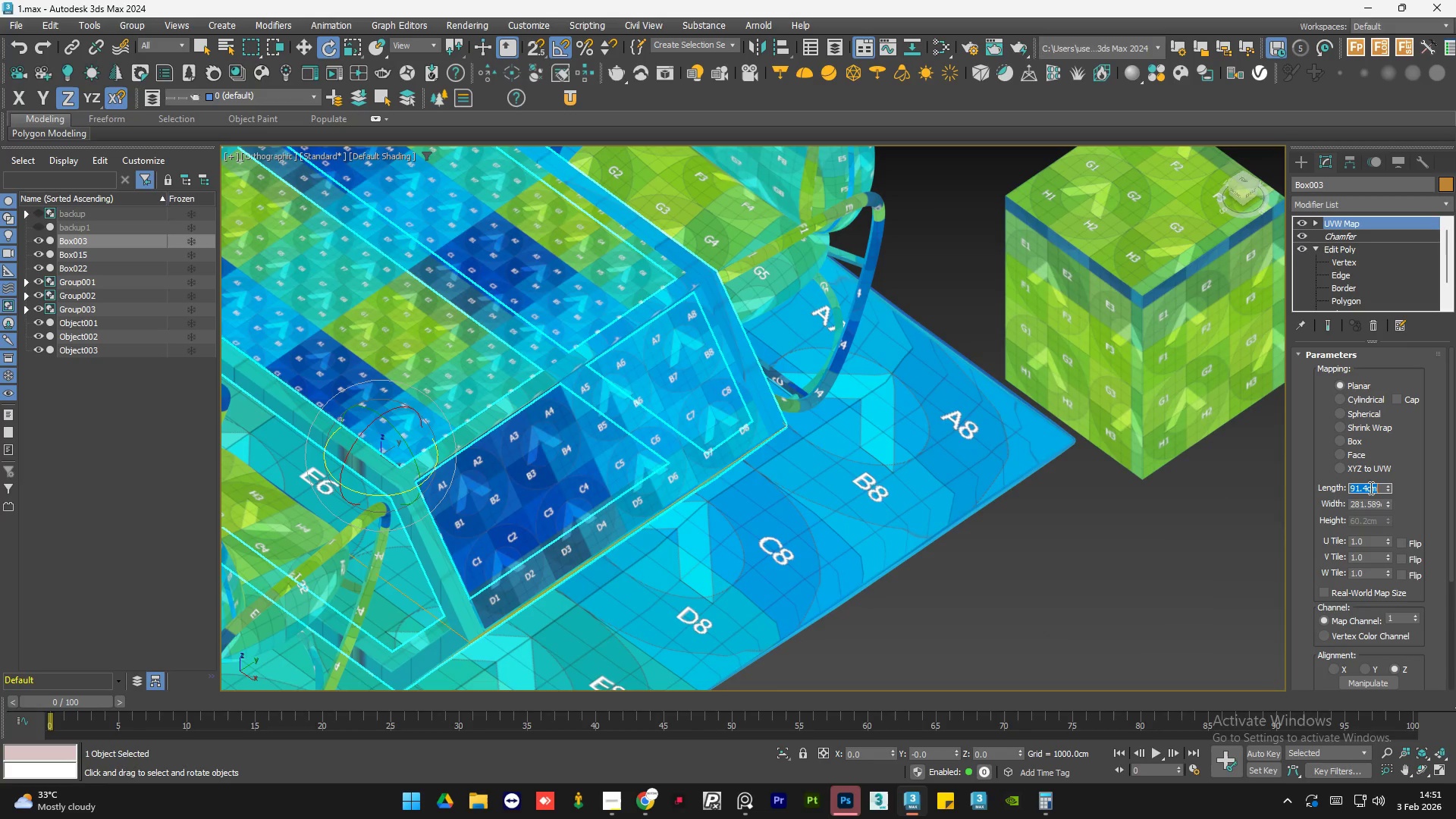 
key(Numpad5)
 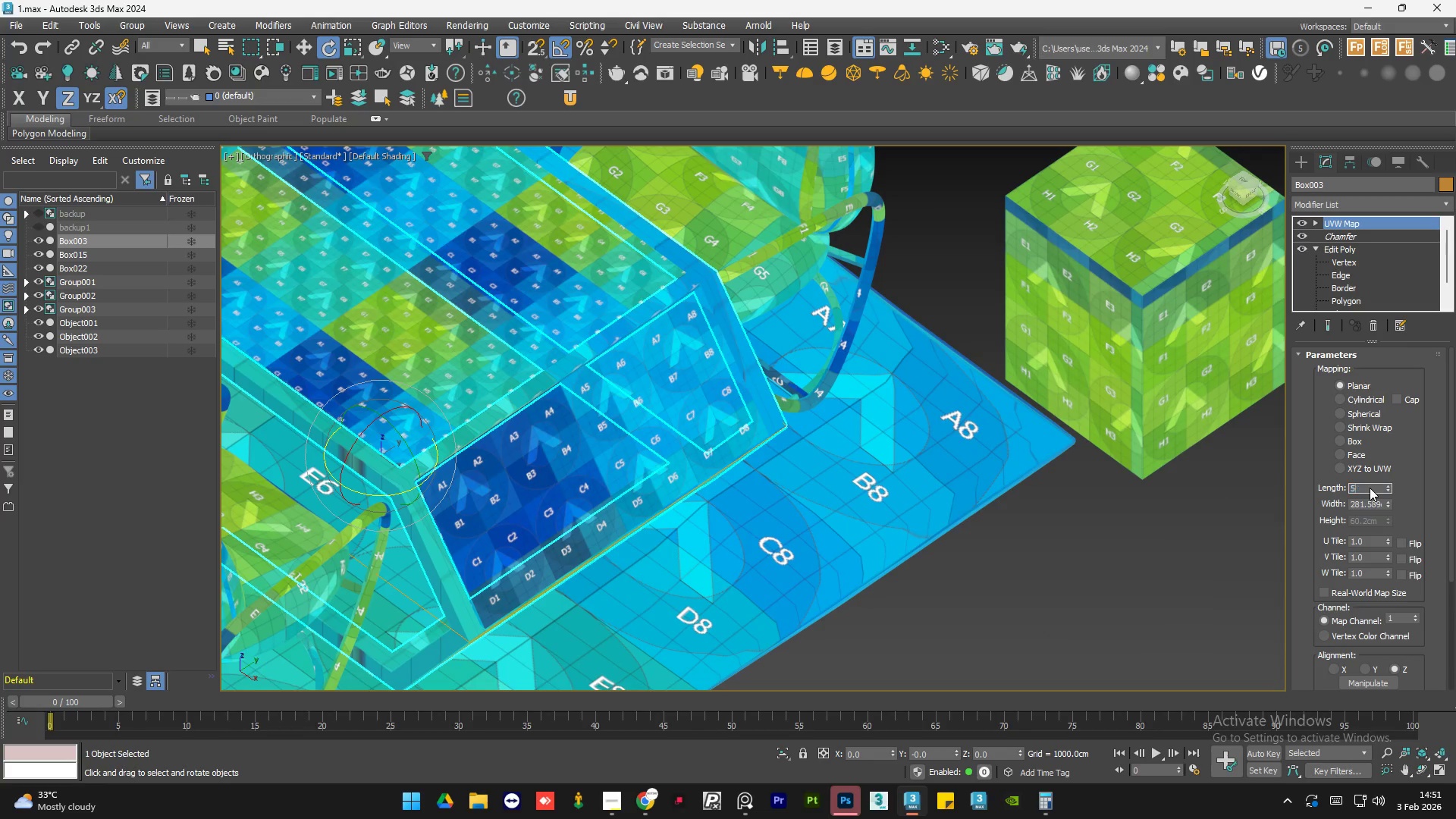 
key(Numpad0)
 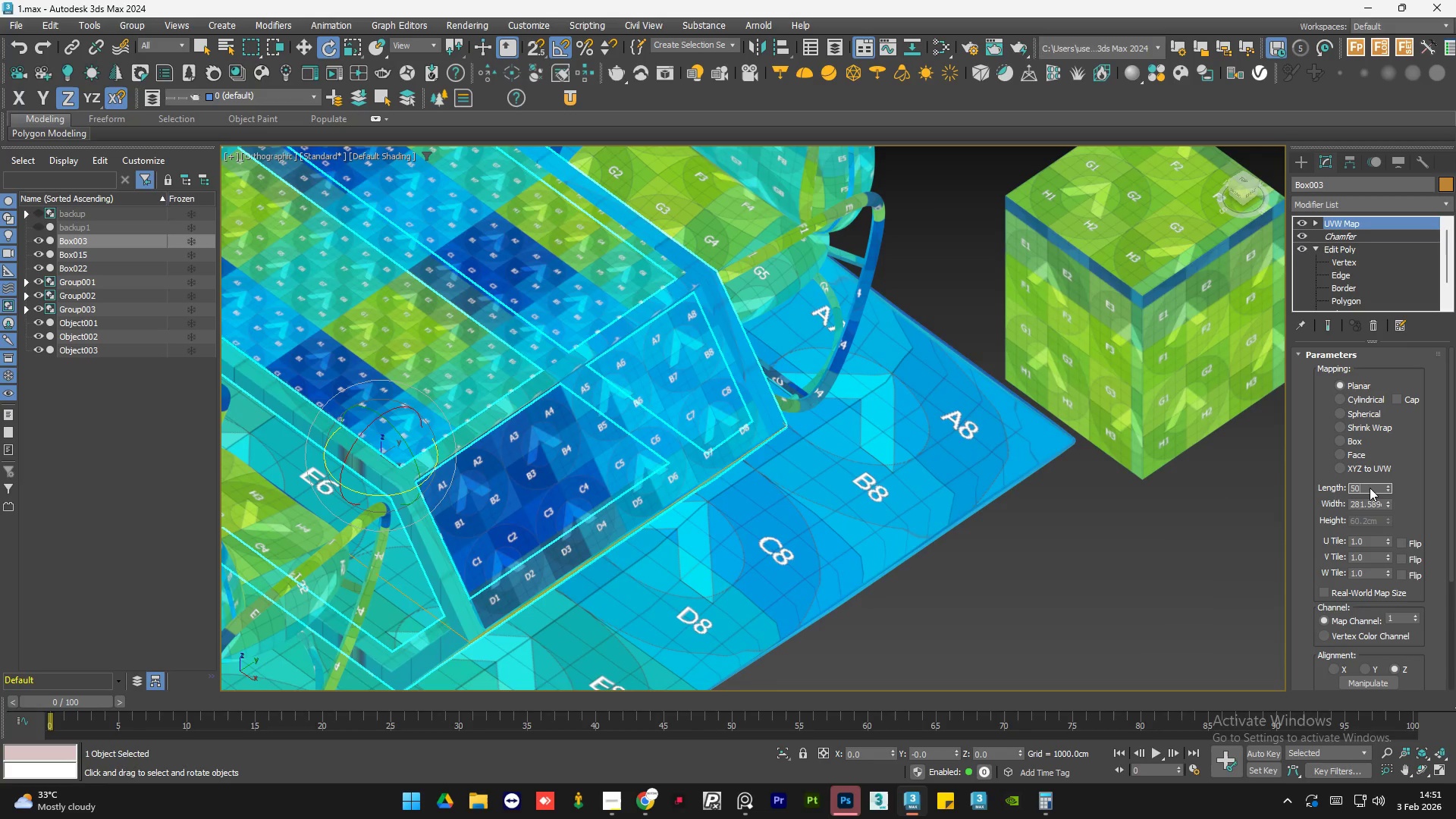 
key(NumpadEnter)
 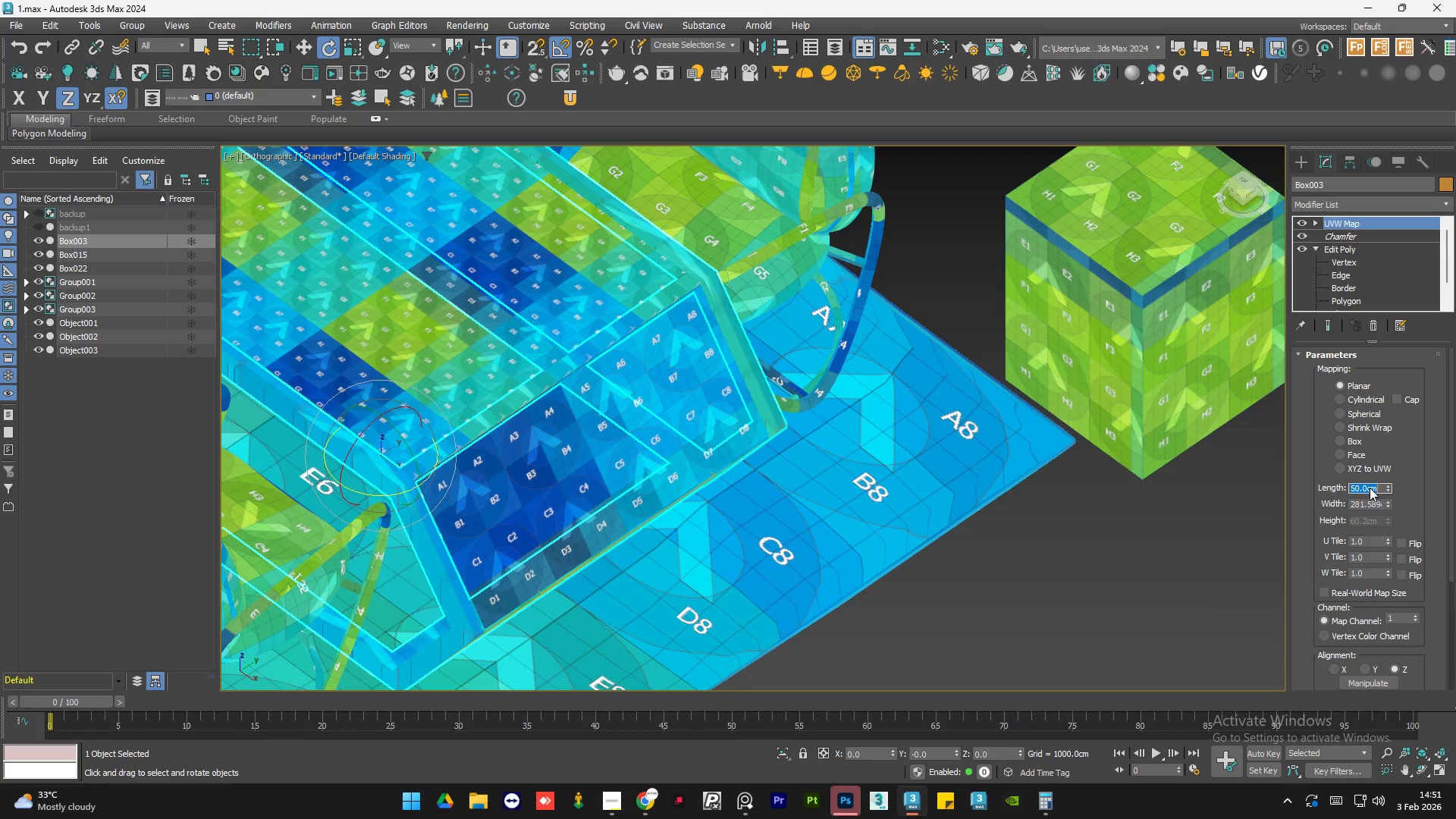 
key(Tab)
 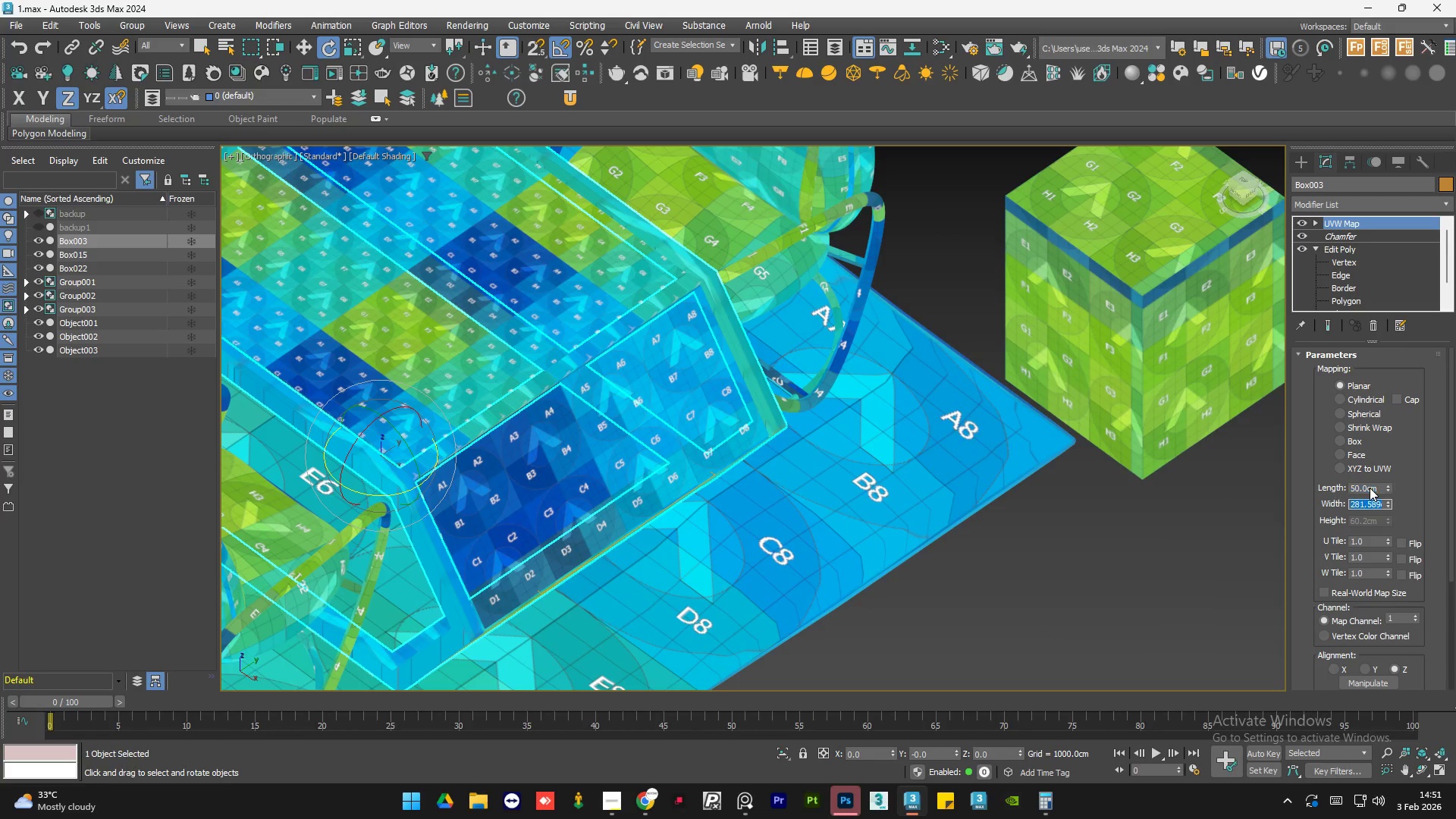 
key(Numpad5)
 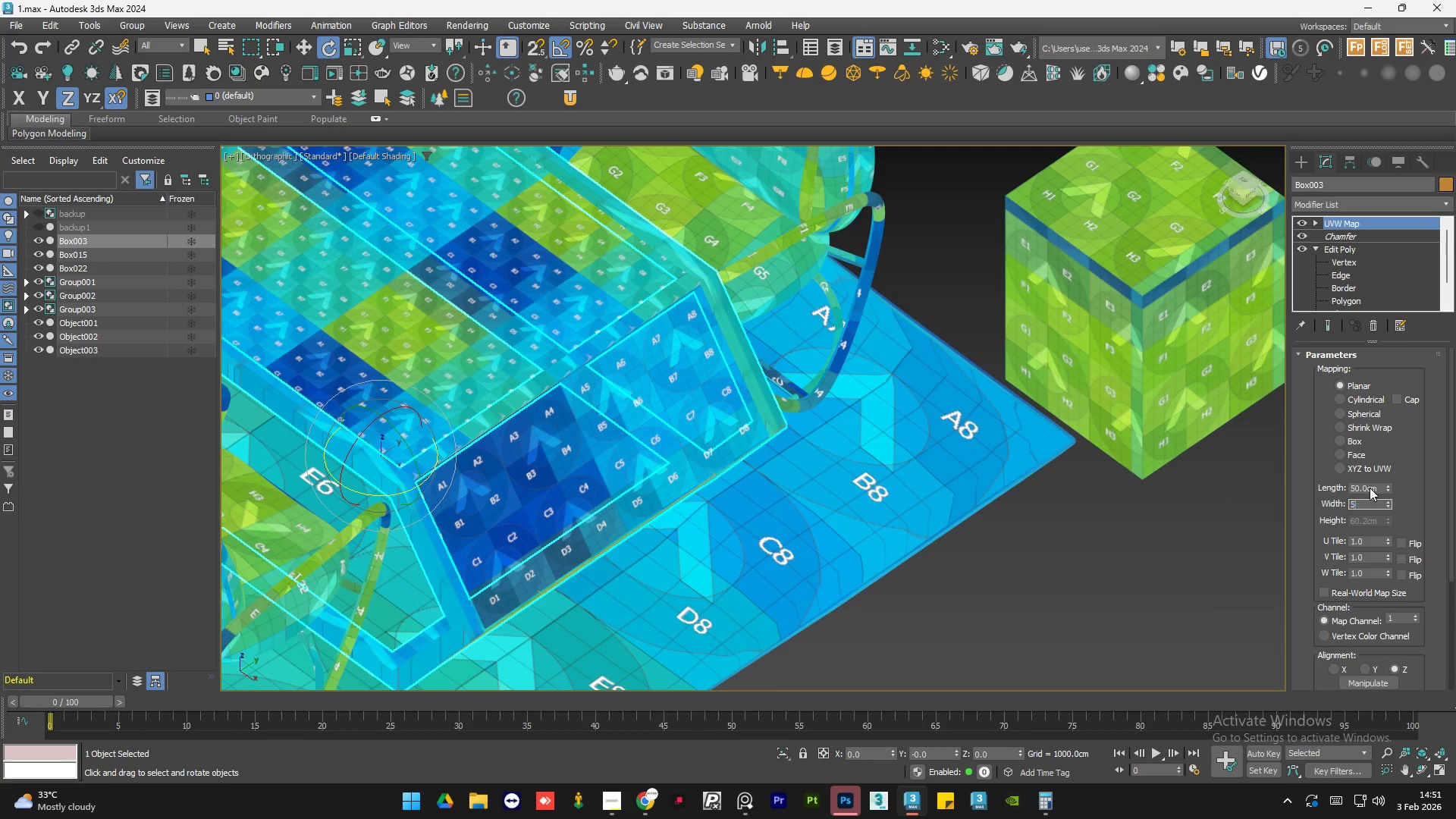 
key(Numpad0)
 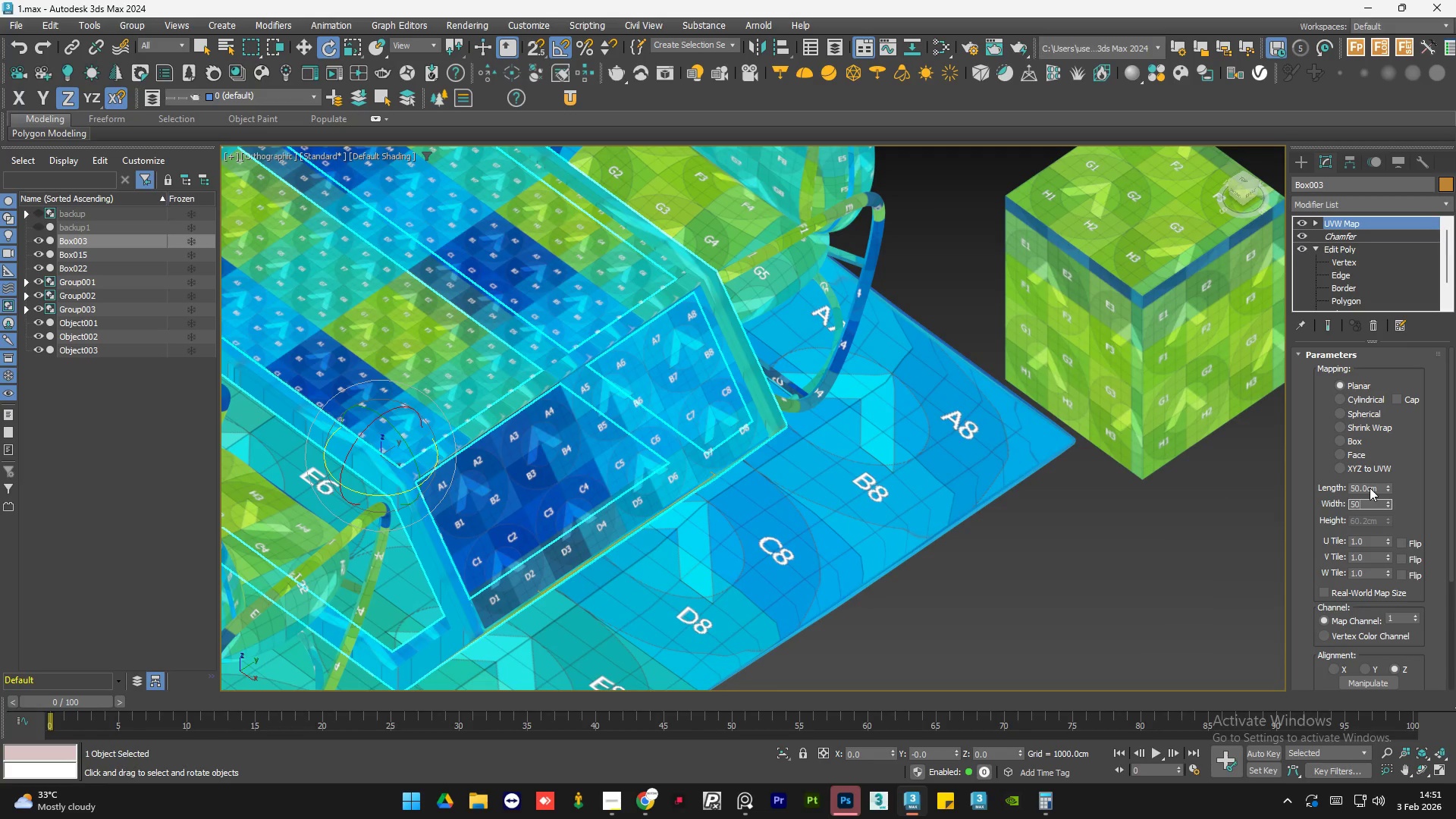 
key(NumpadEnter)
 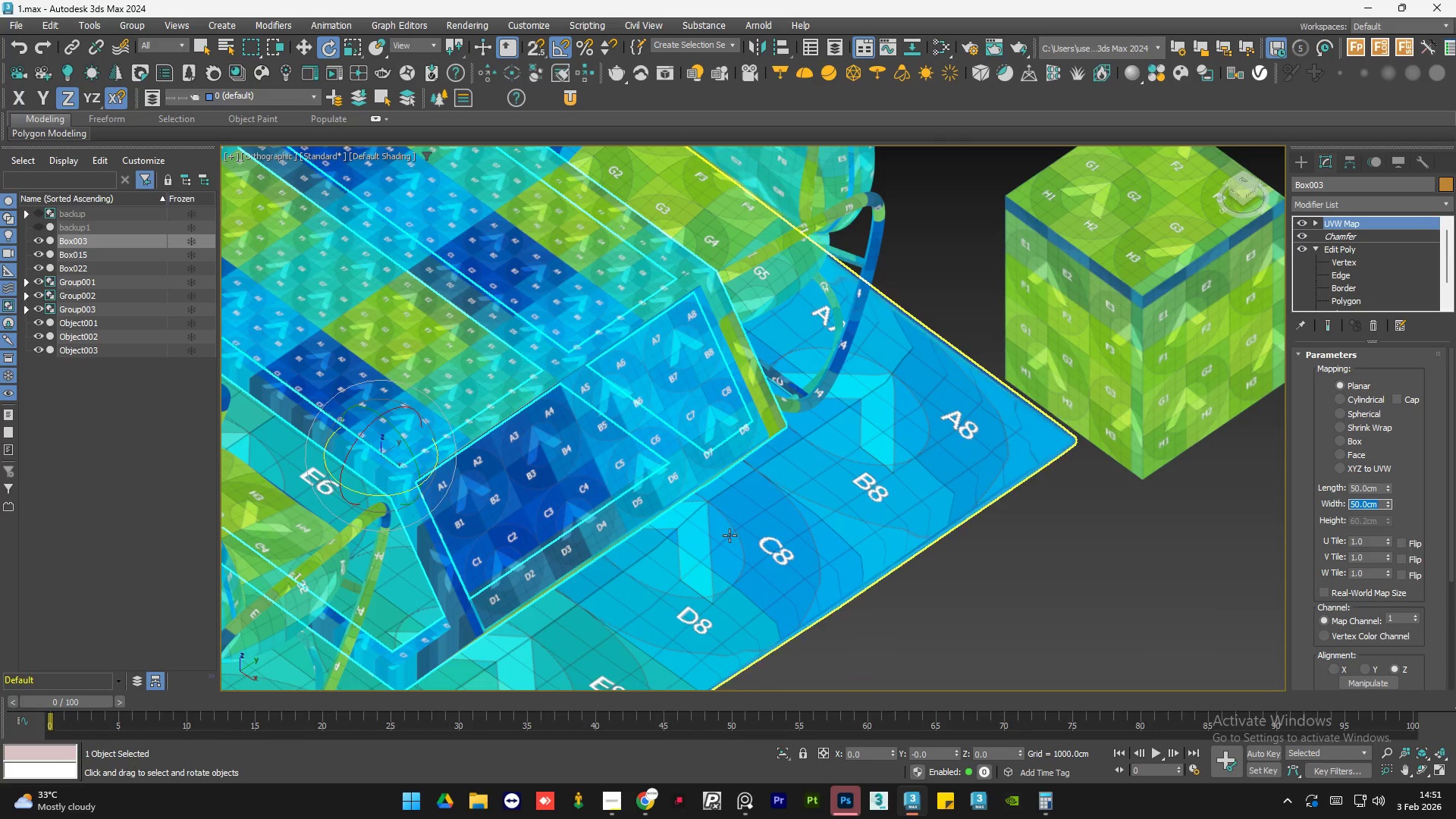 
scroll: coordinate [411, 459], scroll_direction: up, amount: 4.0
 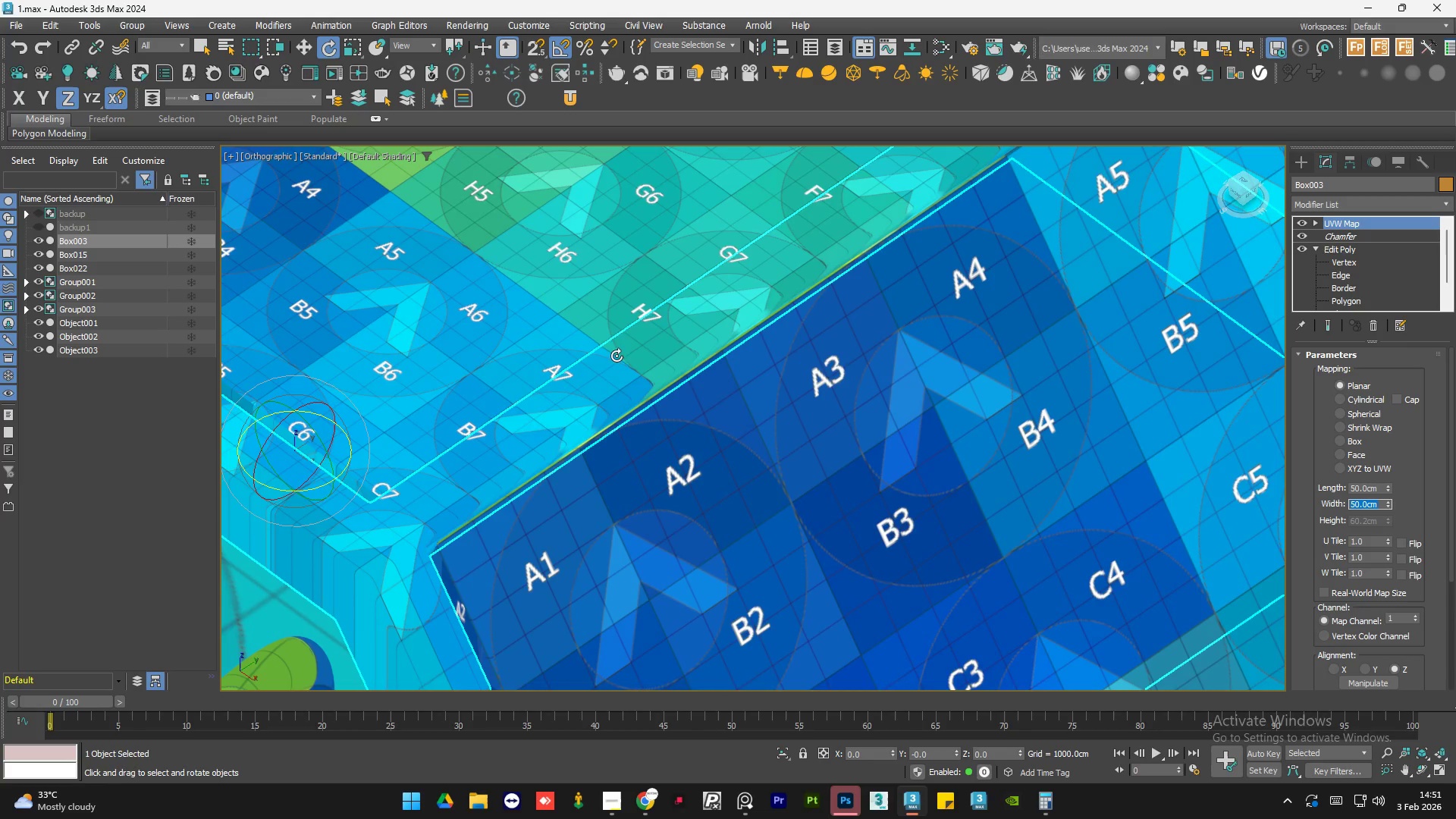 
hold_key(key=AltLeft, duration=0.69)
 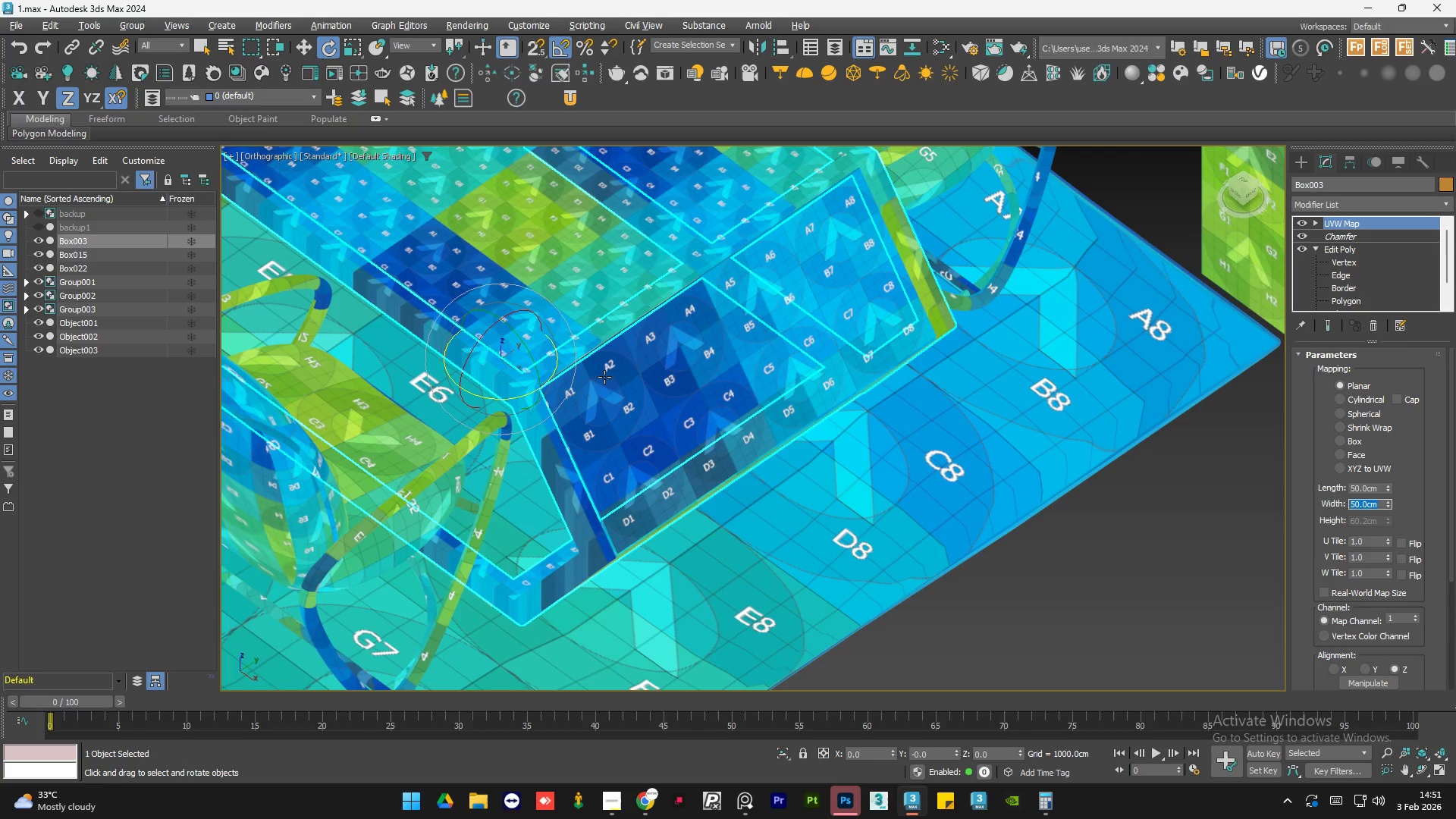 
scroll: coordinate [578, 332], scroll_direction: down, amount: 4.0
 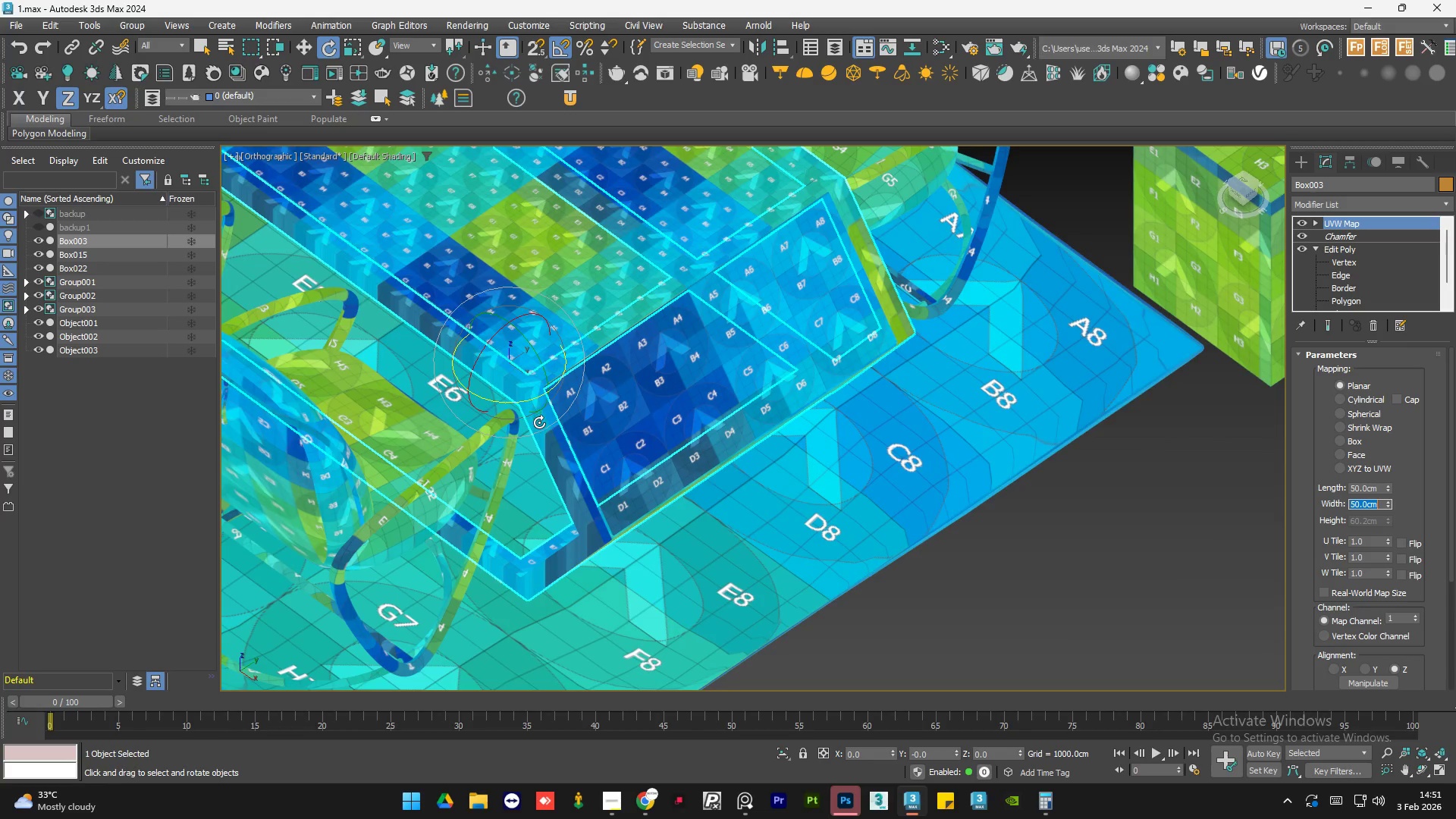 
hold_key(key=AltLeft, duration=0.62)
 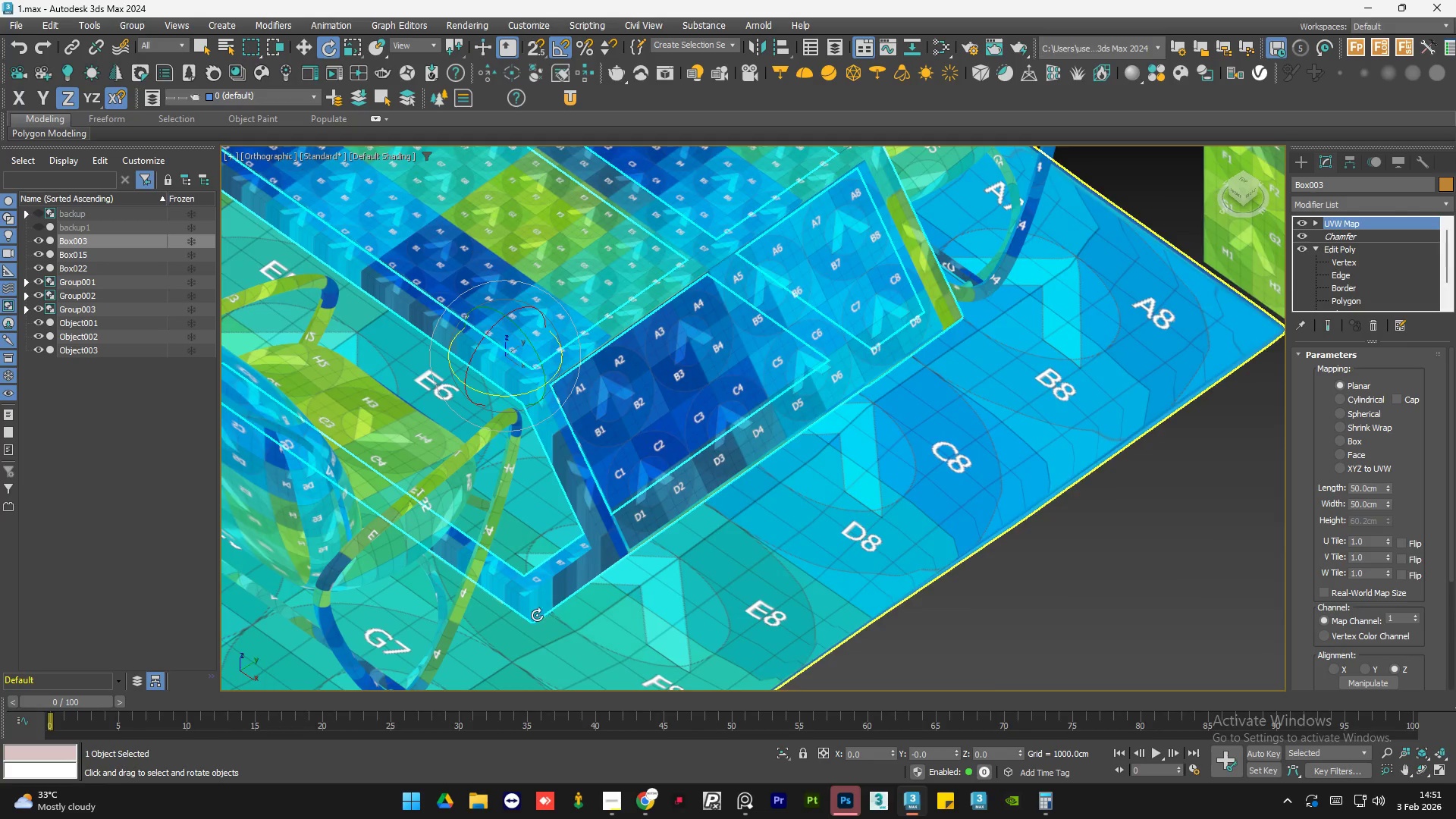 
scroll: coordinate [541, 602], scroll_direction: up, amount: 6.0
 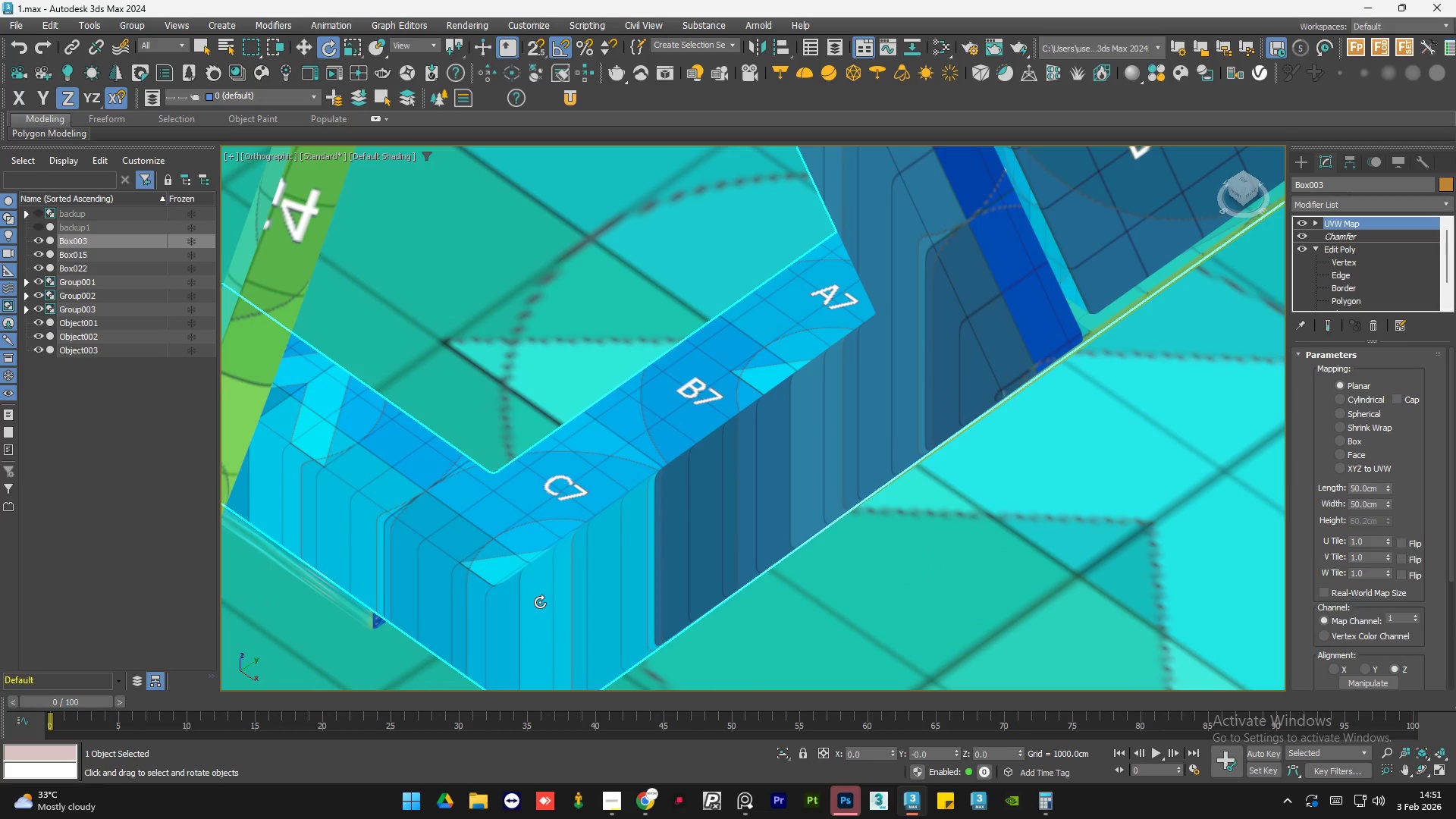 
scroll: coordinate [436, 560], scroll_direction: down, amount: 3.0
 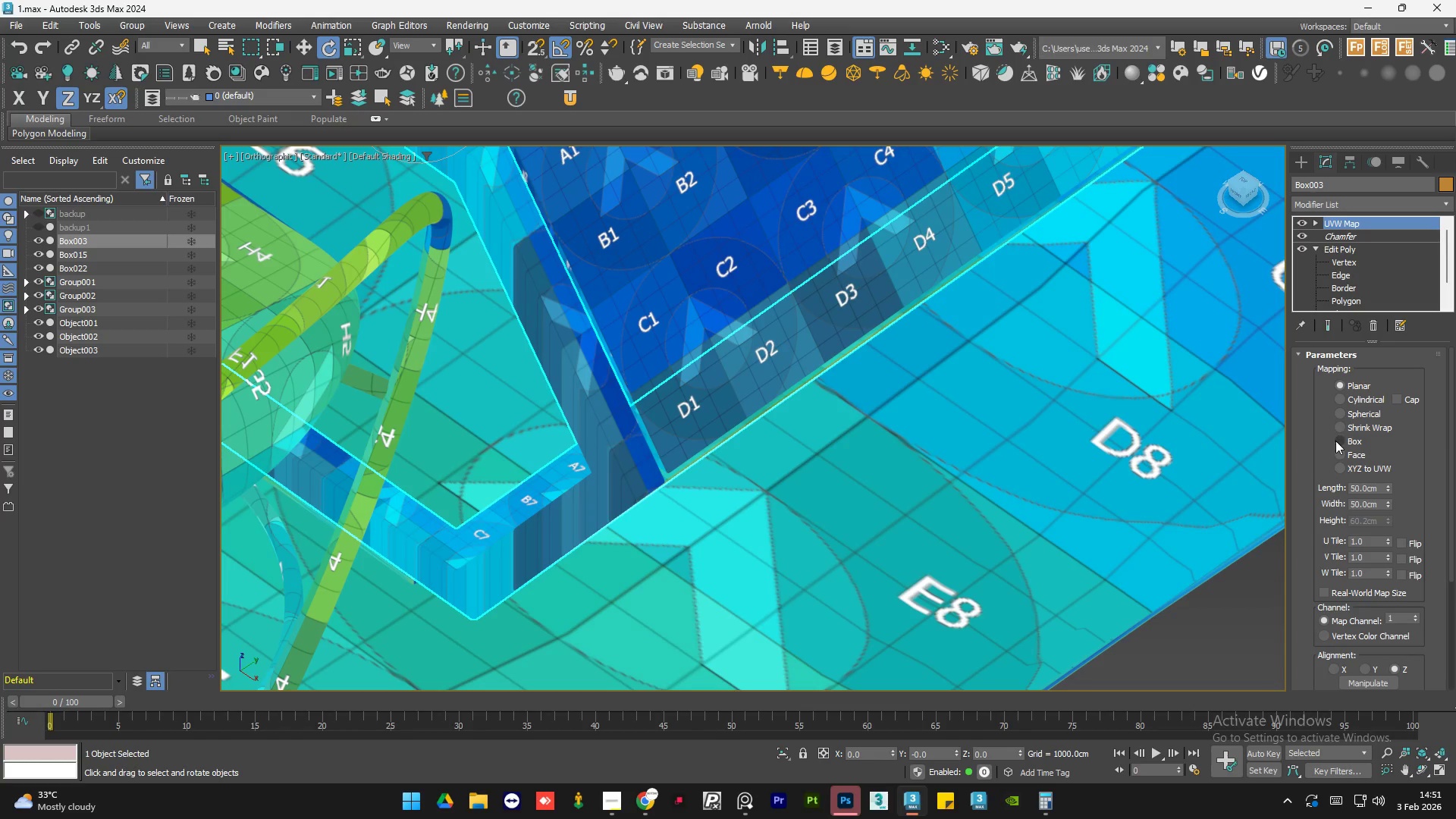 
left_click([1341, 441])
 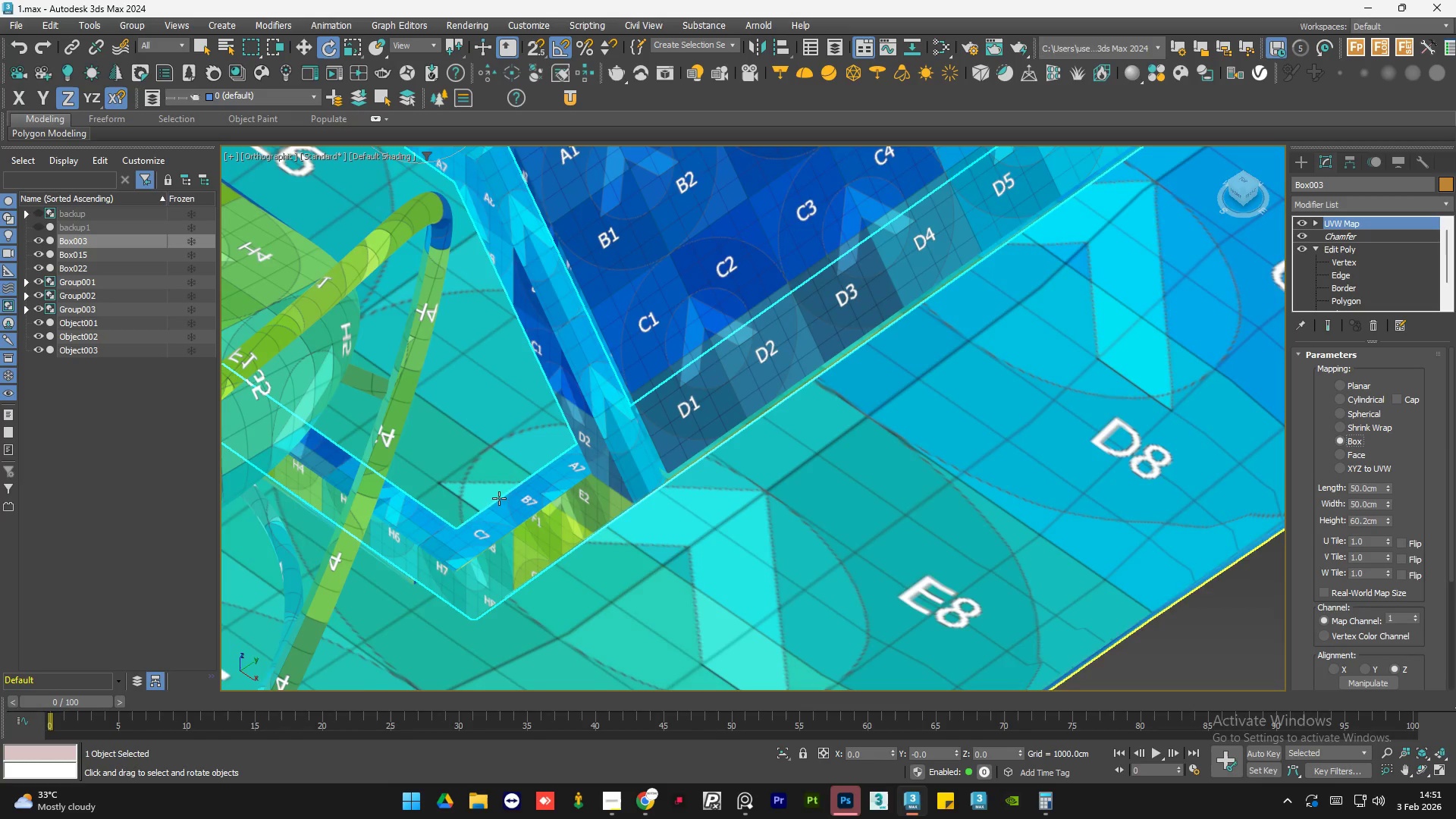 
hold_key(key=AltLeft, duration=1.02)
 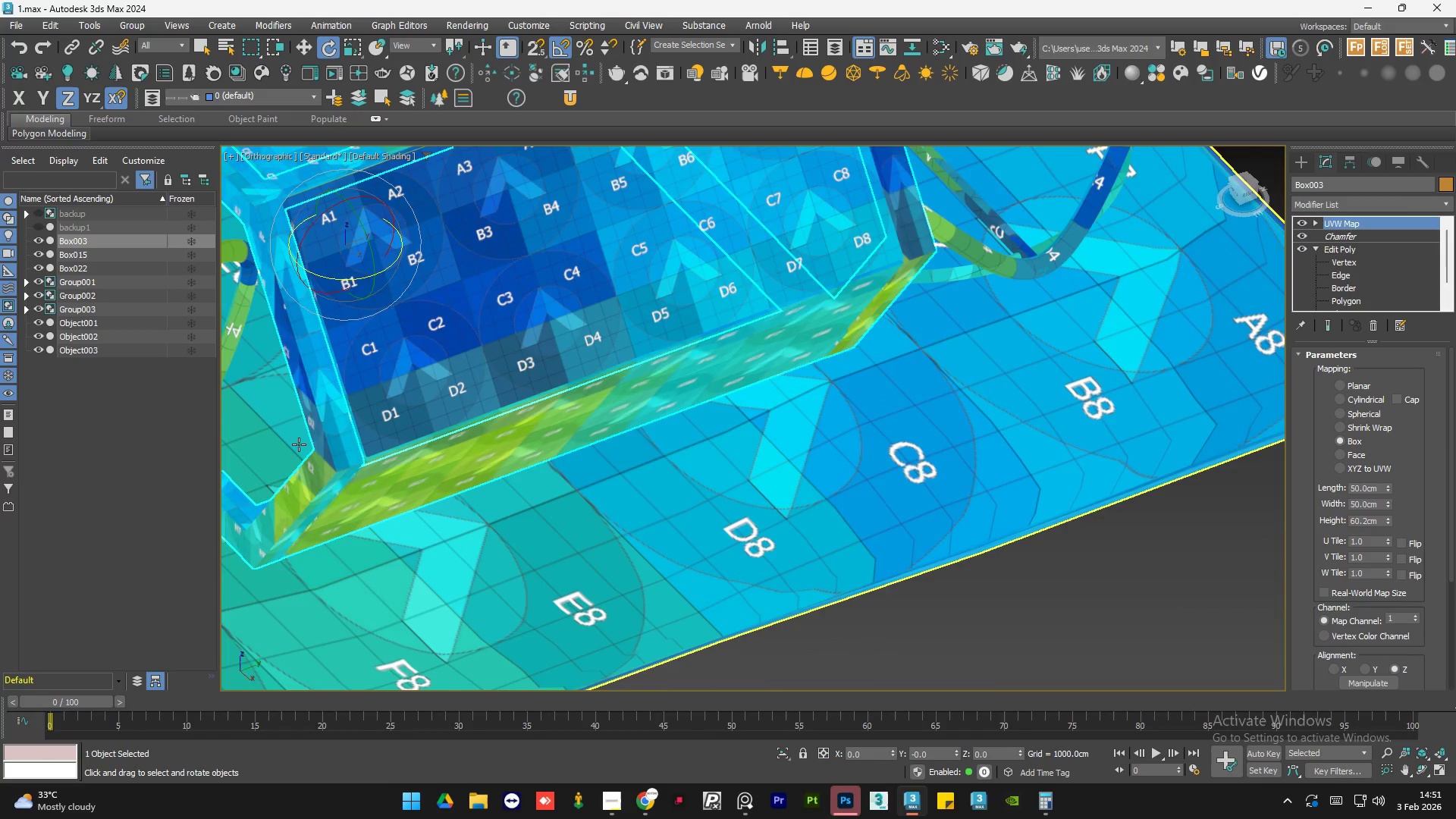 
scroll: coordinate [505, 512], scroll_direction: down, amount: 1.0
 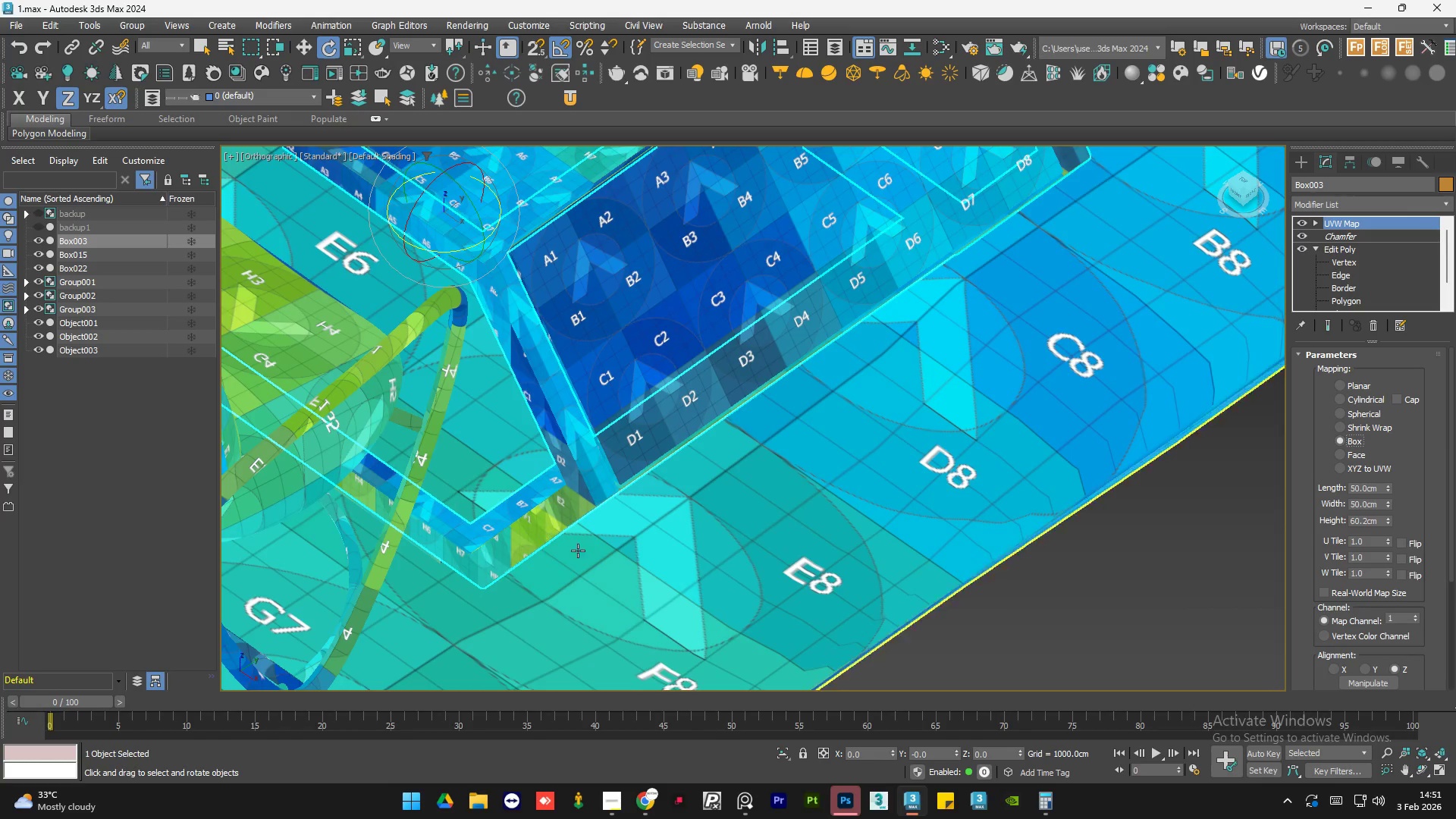 
scroll: coordinate [318, 453], scroll_direction: up, amount: 4.0
 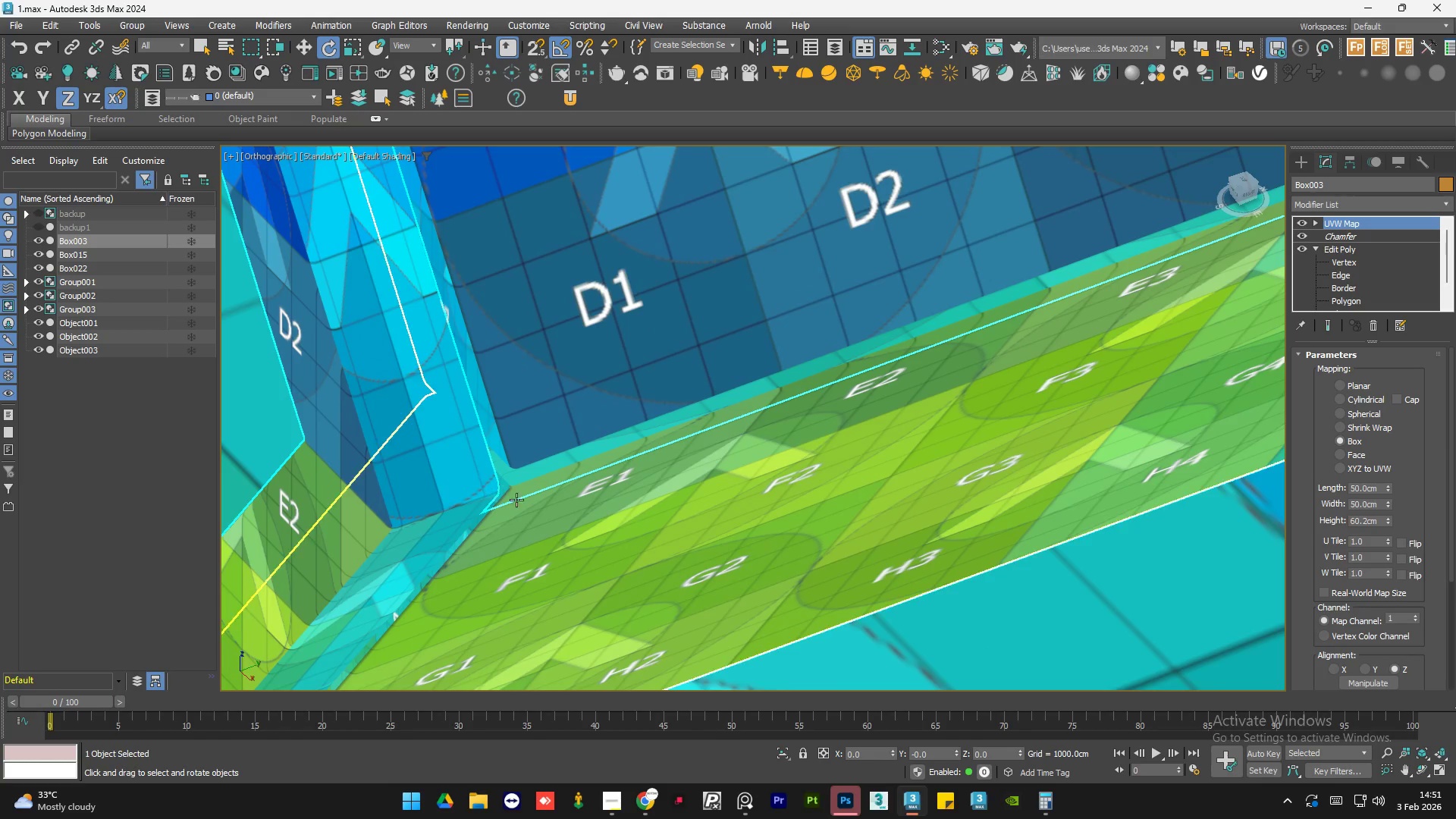 
scroll: coordinate [548, 529], scroll_direction: down, amount: 3.0
 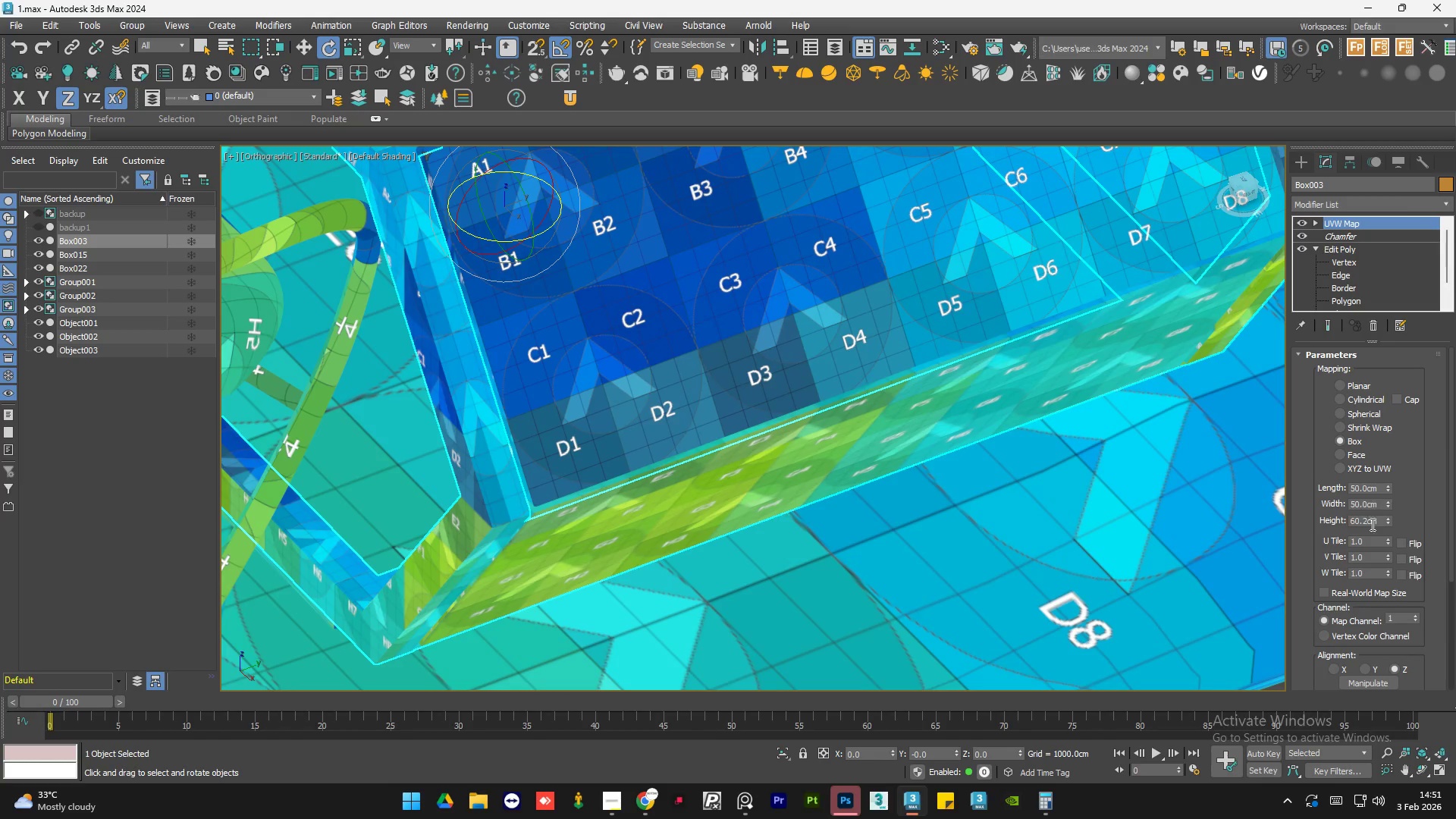 
double_click([1371, 524])
 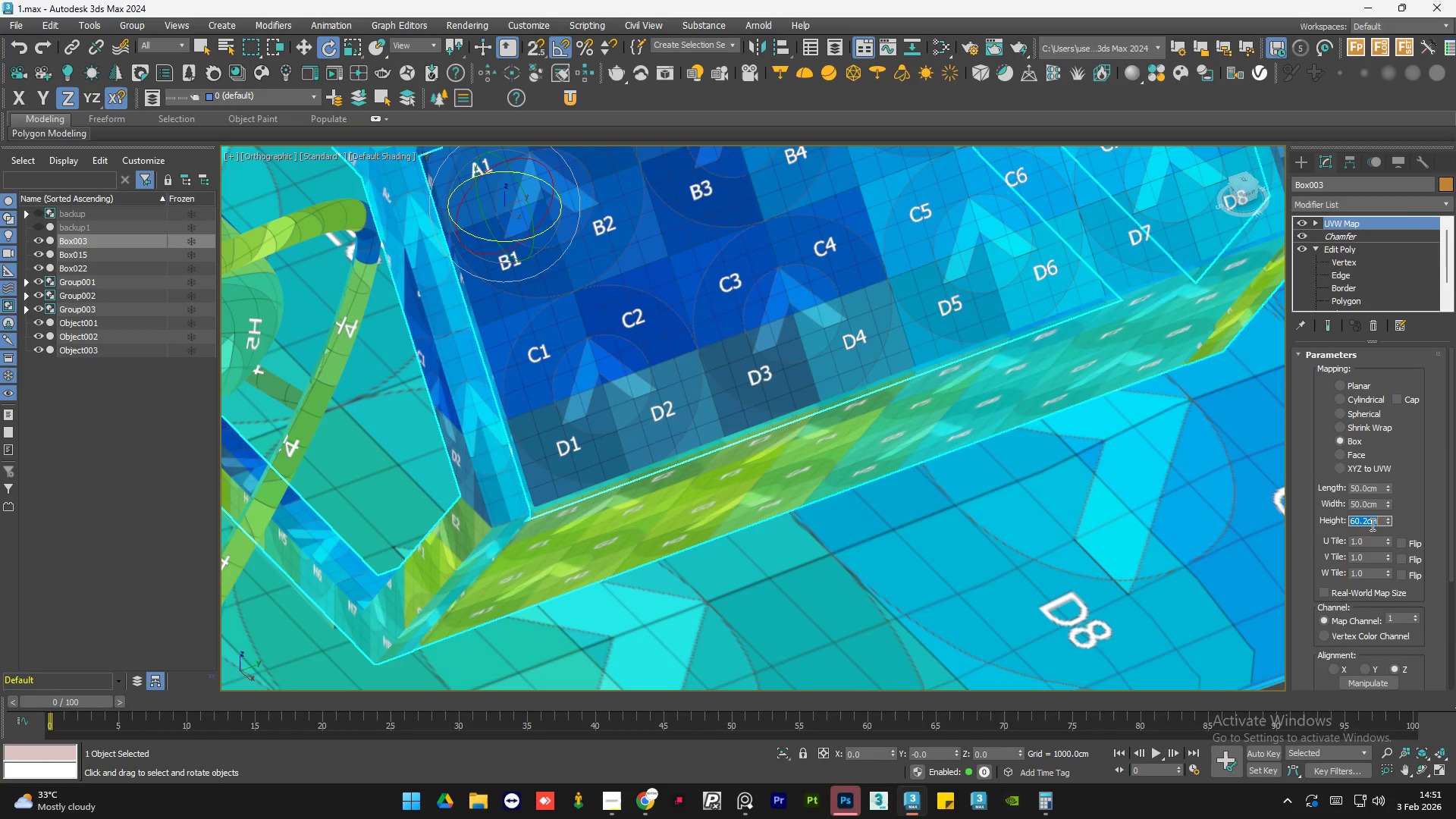 
key(Numpad5)
 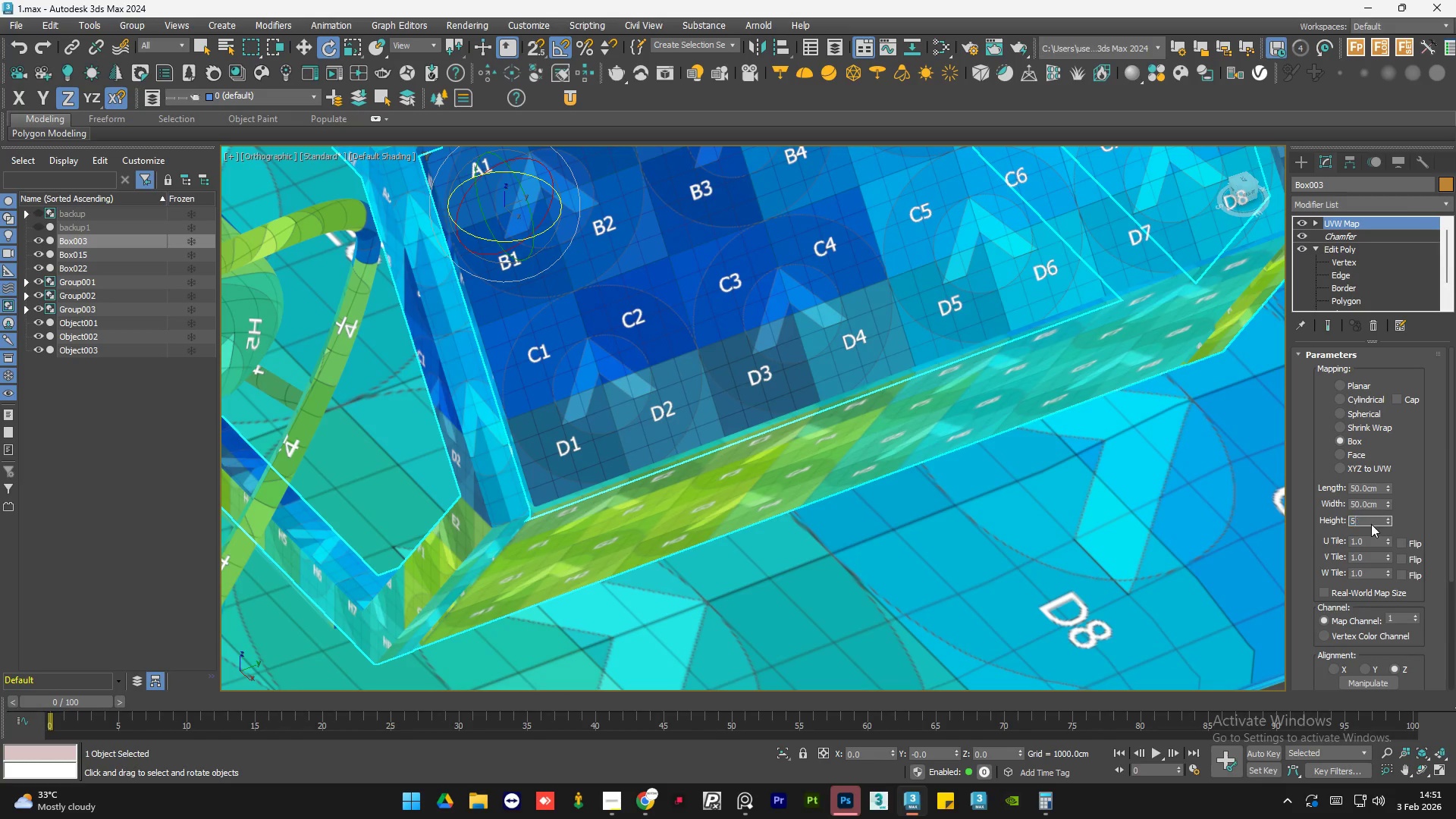 
key(Numpad0)
 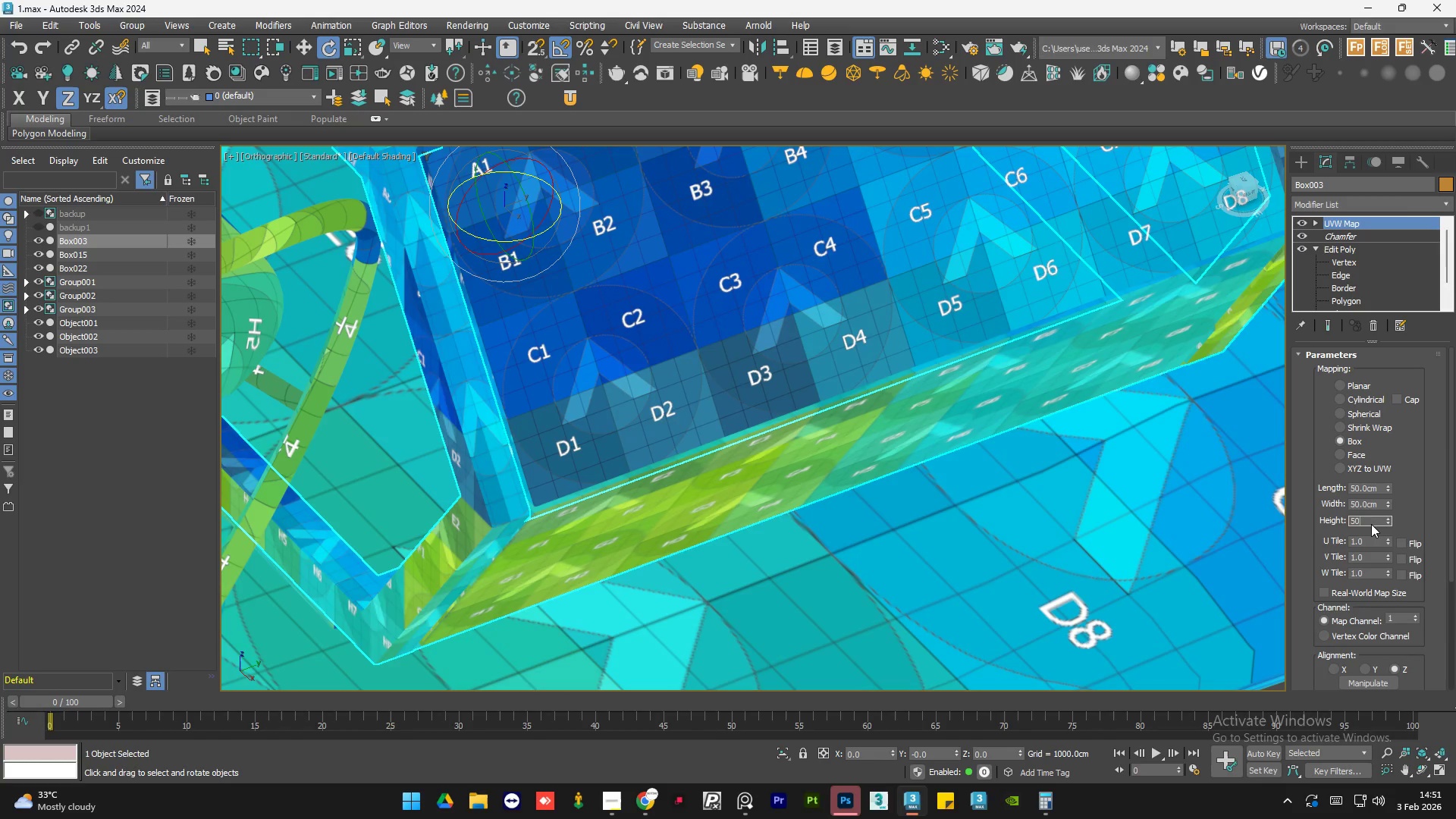 
key(NumpadEnter)
 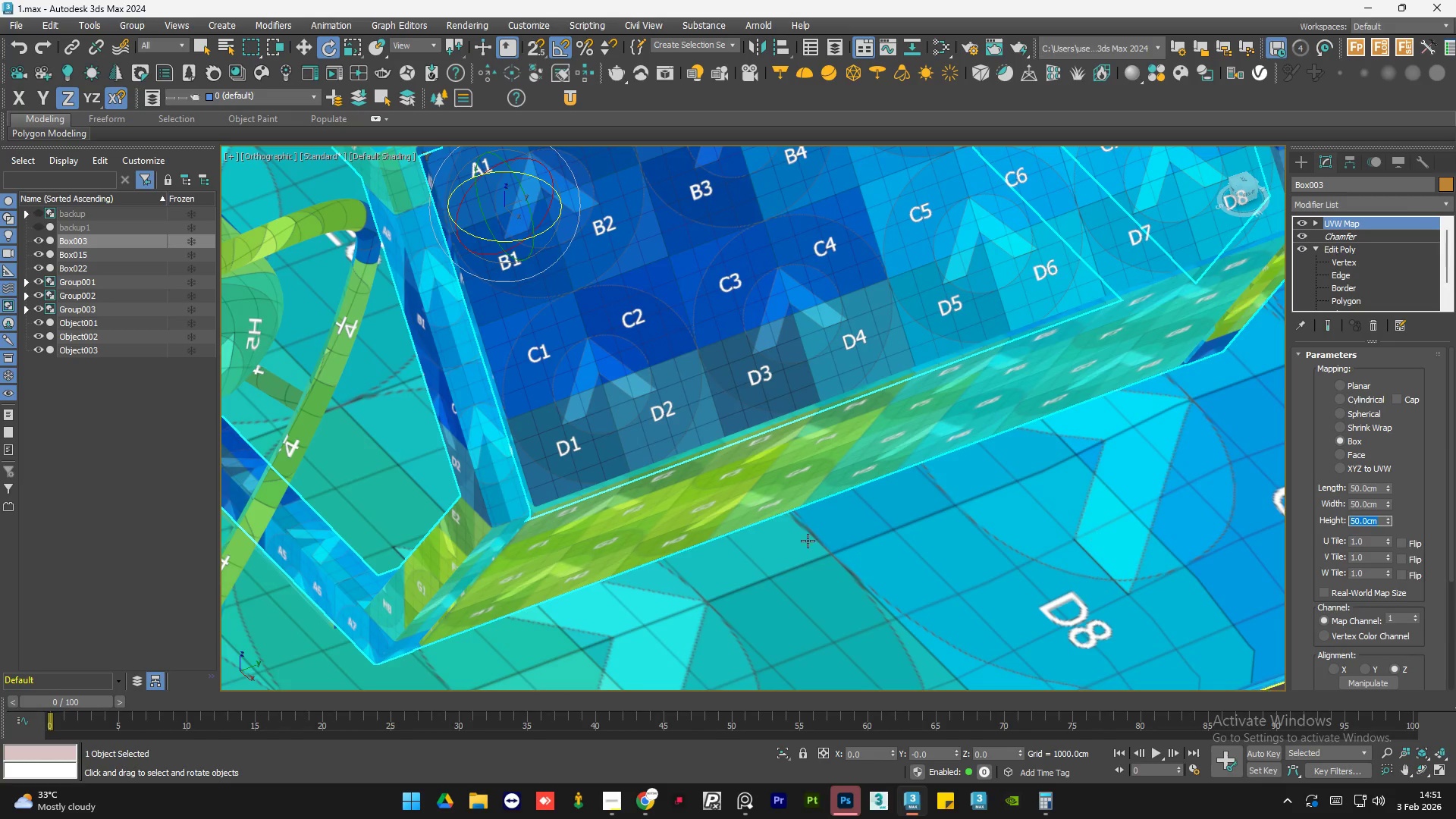 
left_click([764, 573])
 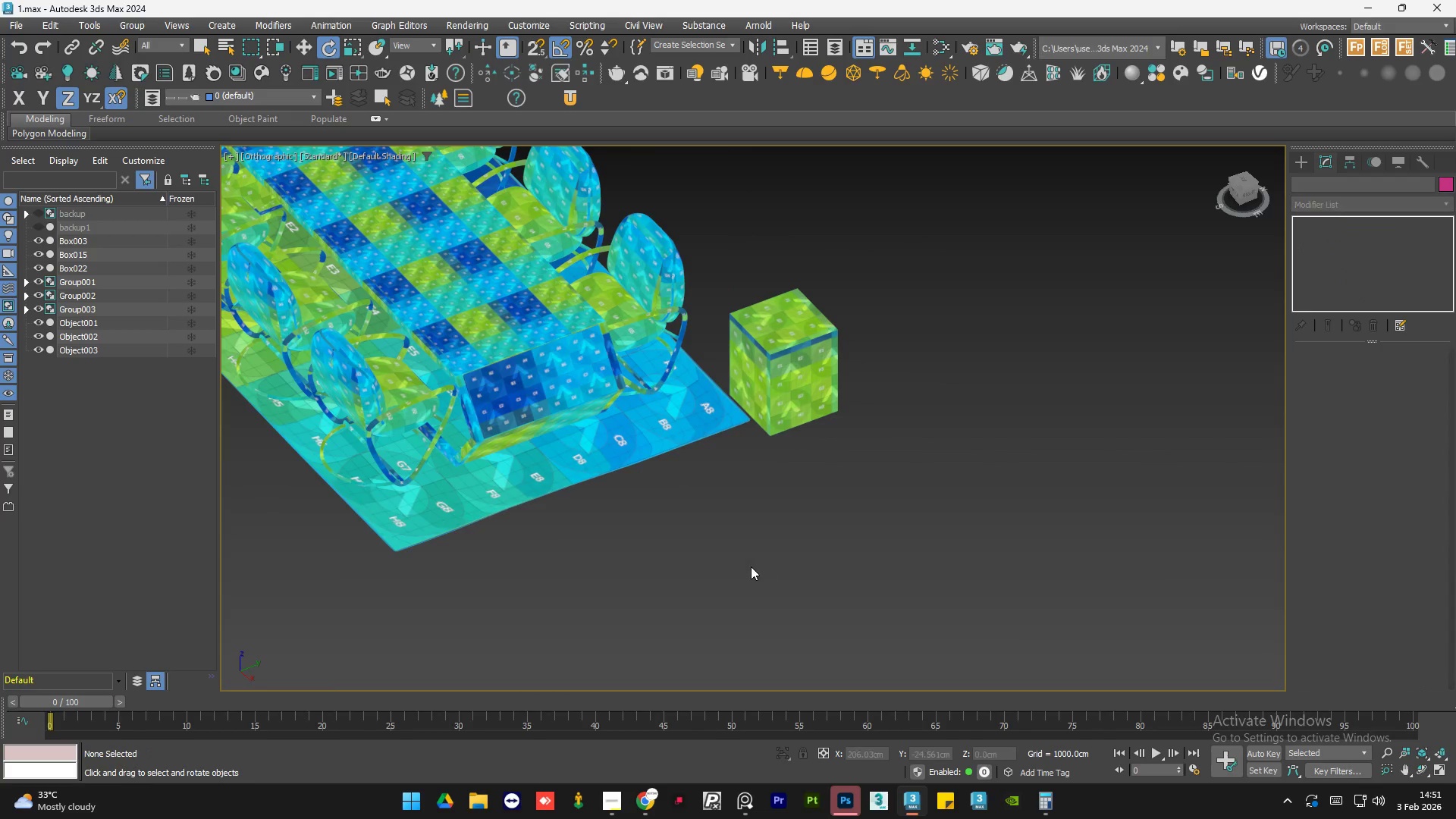 
scroll: coordinate [474, 423], scroll_direction: down, amount: 5.0
 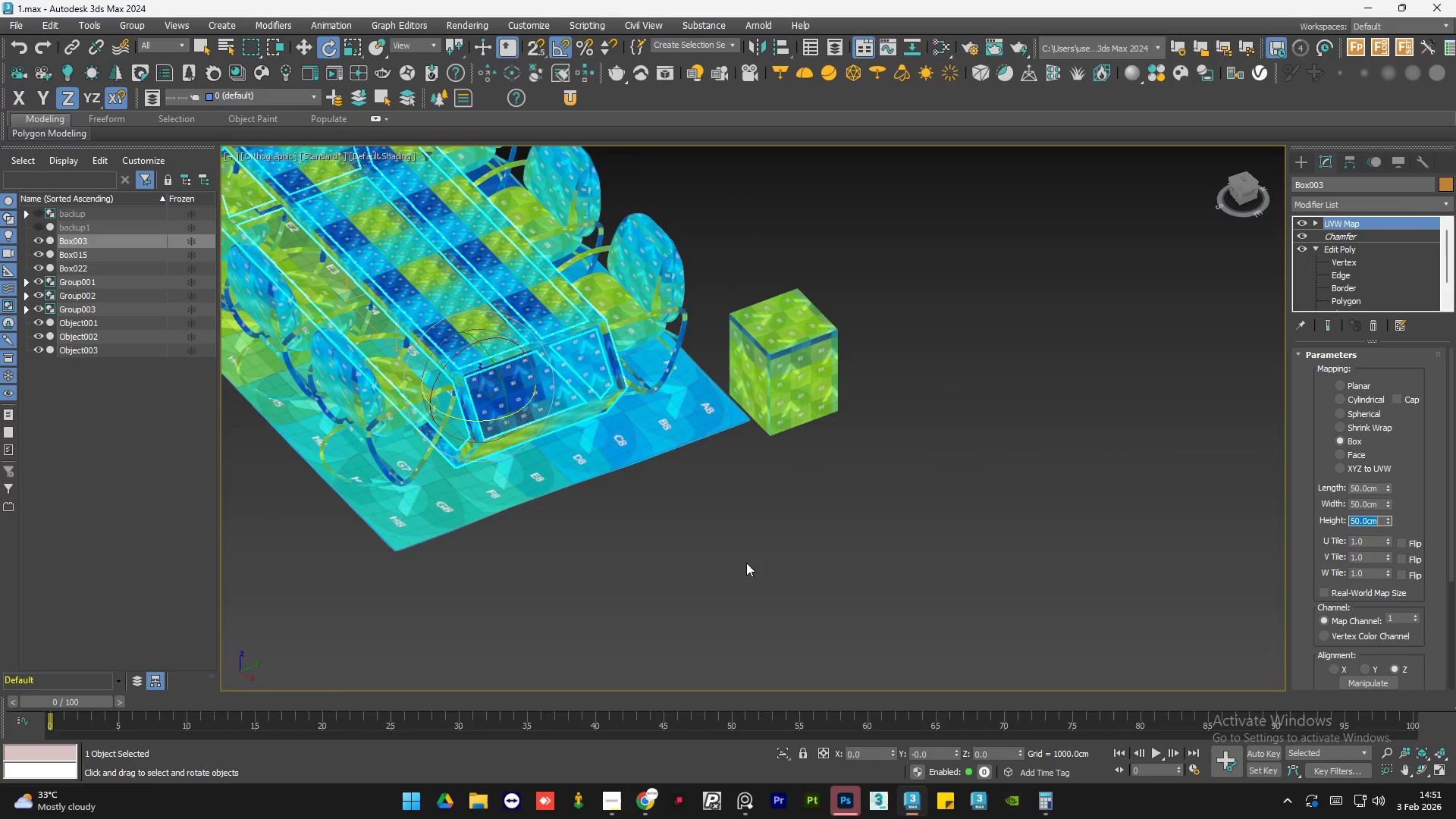 
hold_key(key=AltLeft, duration=1.05)
 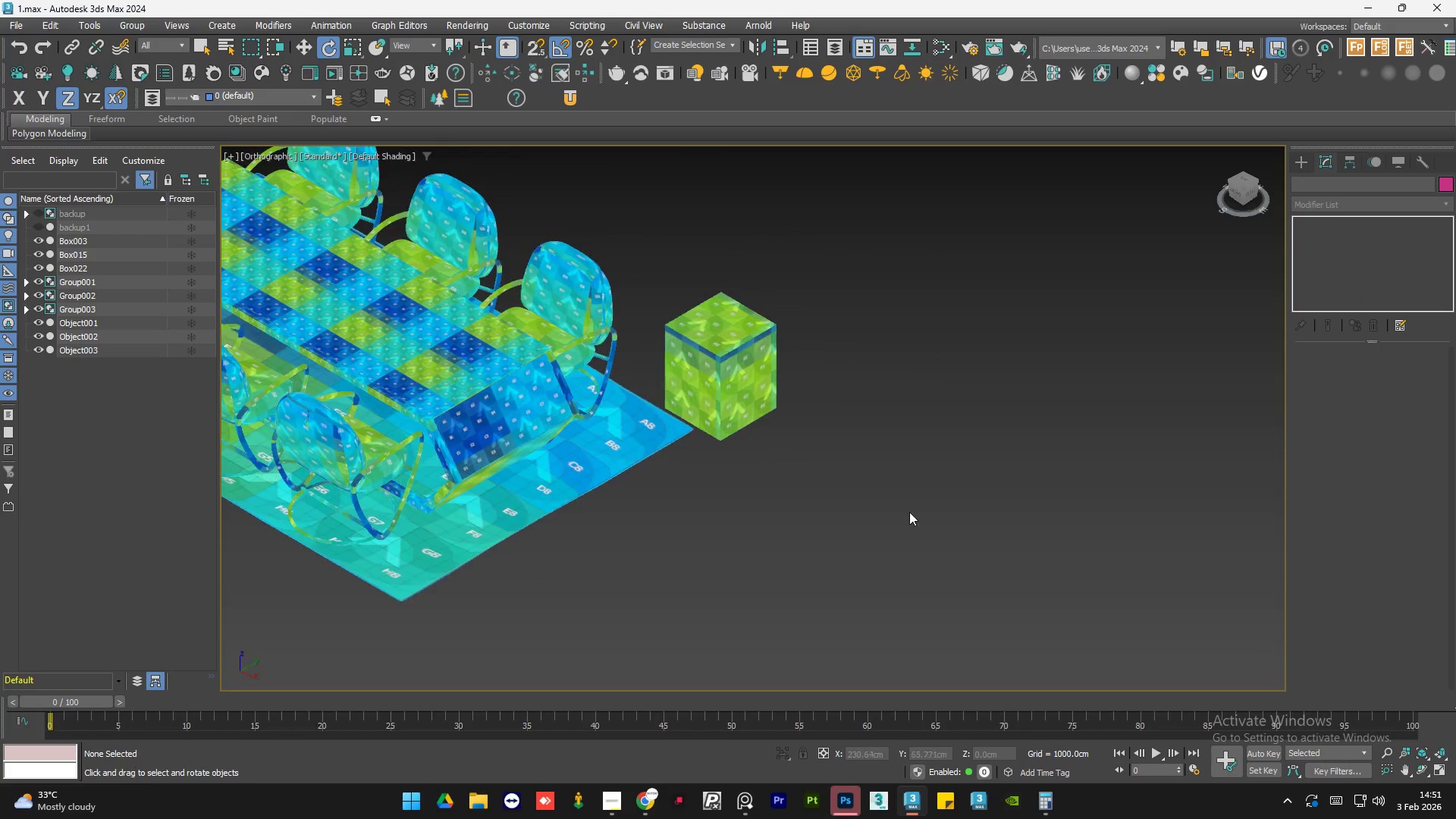 
scroll: coordinate [780, 558], scroll_direction: up, amount: 3.0
 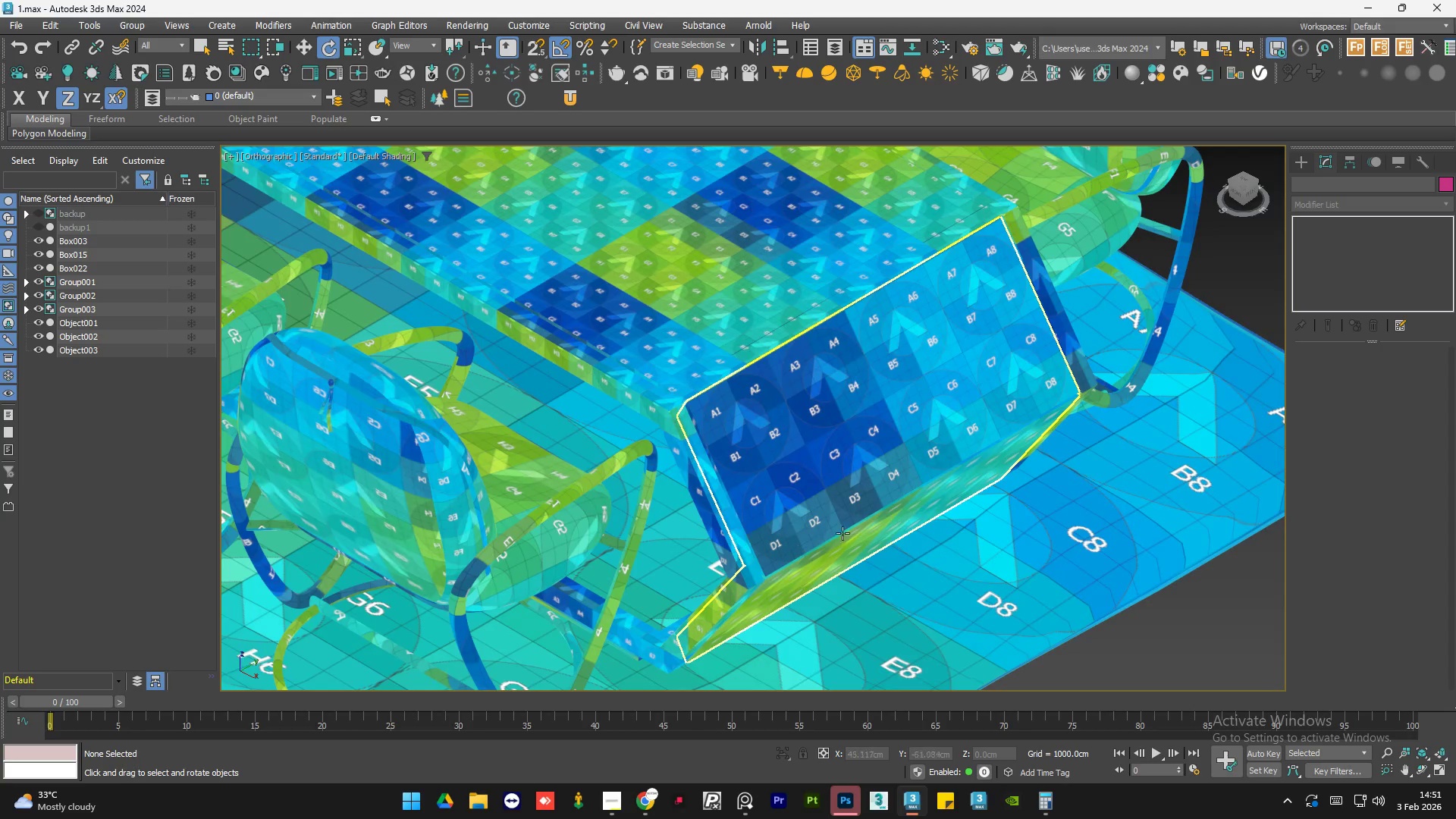 
hold_key(key=AltLeft, duration=1.23)
 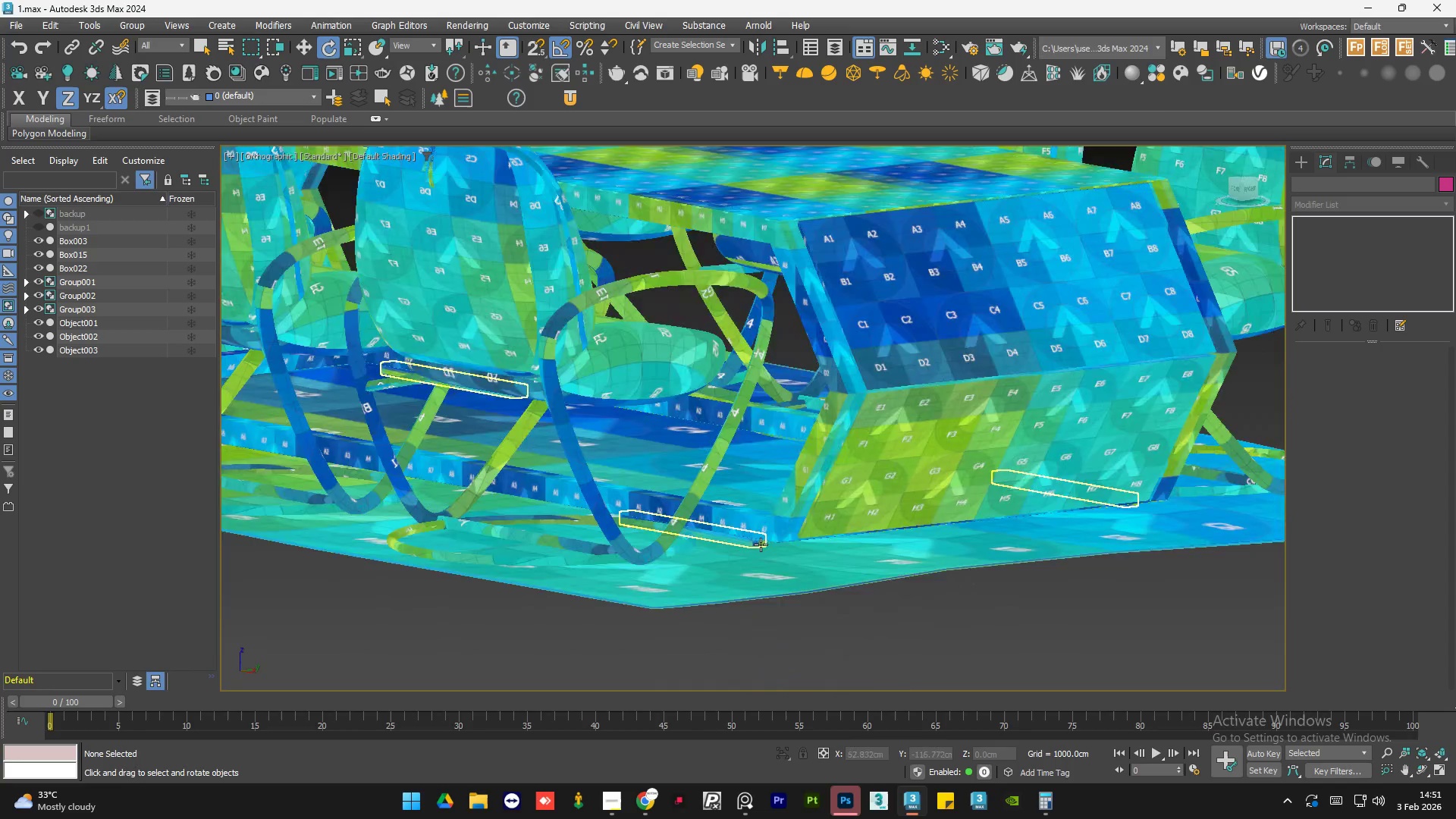 
scroll: coordinate [899, 535], scroll_direction: down, amount: 2.0
 